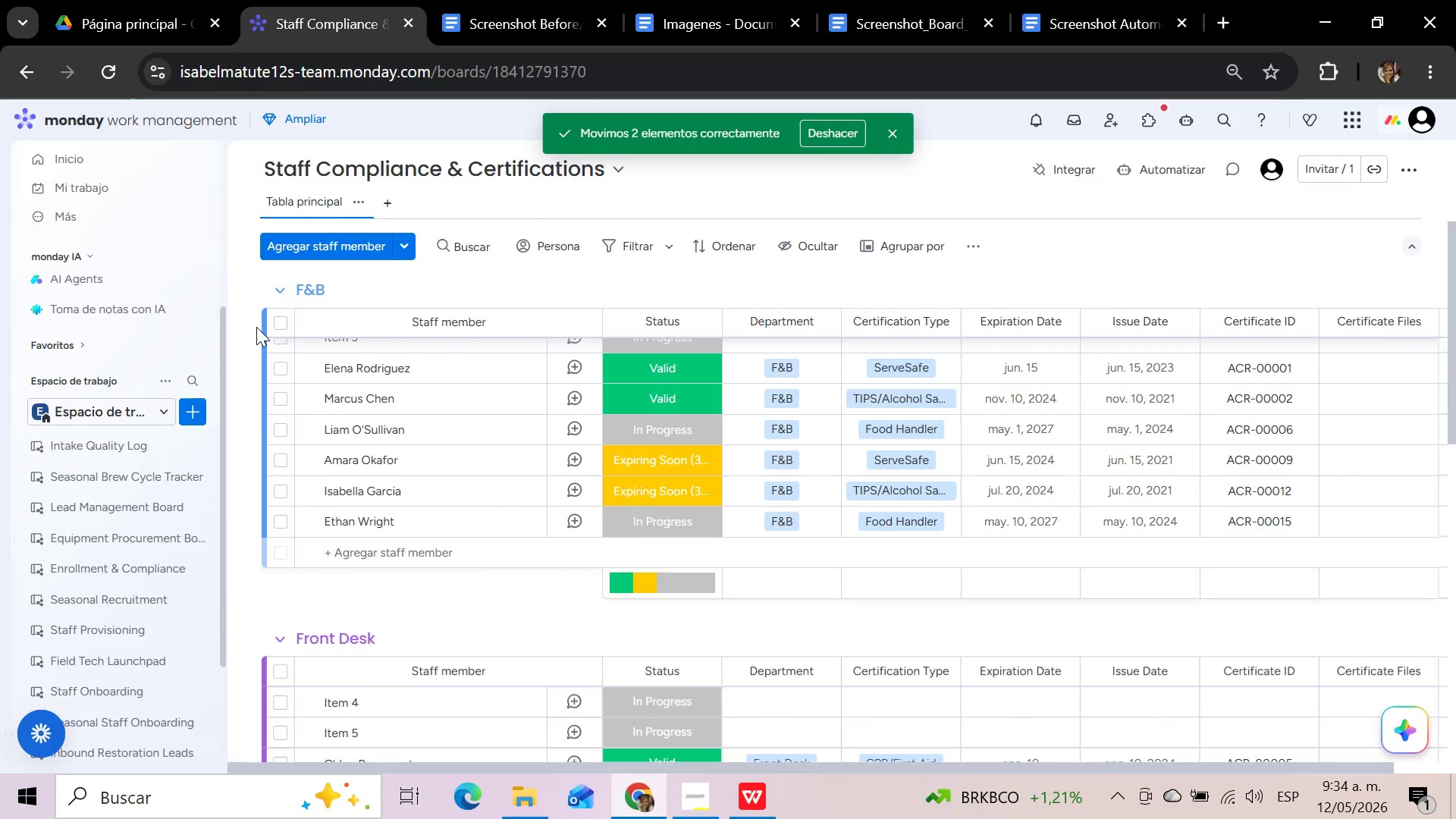 
scroll: coordinate [256, 327], scroll_direction: up, amount: 7.0
 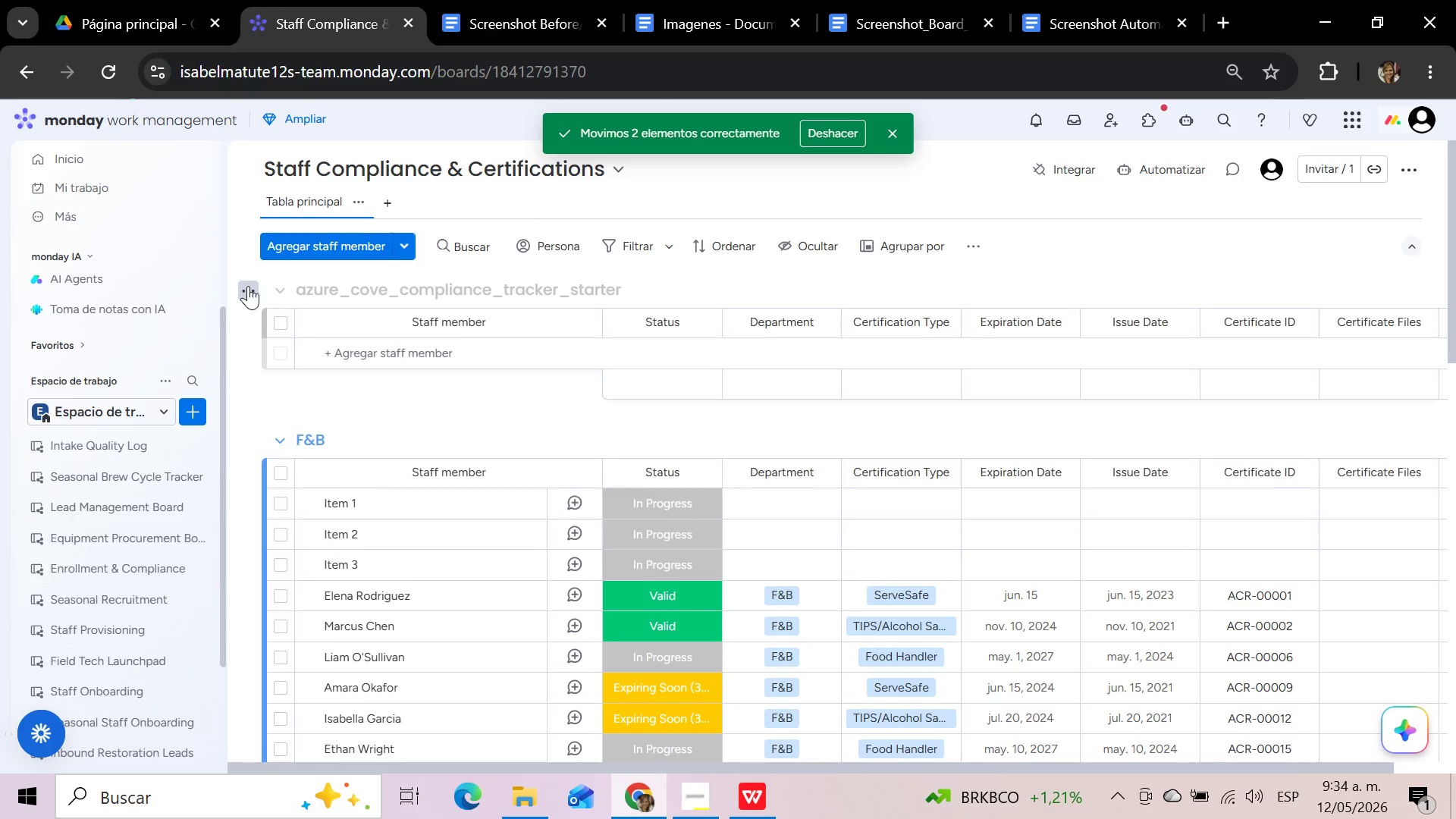 
left_click([248, 286])
 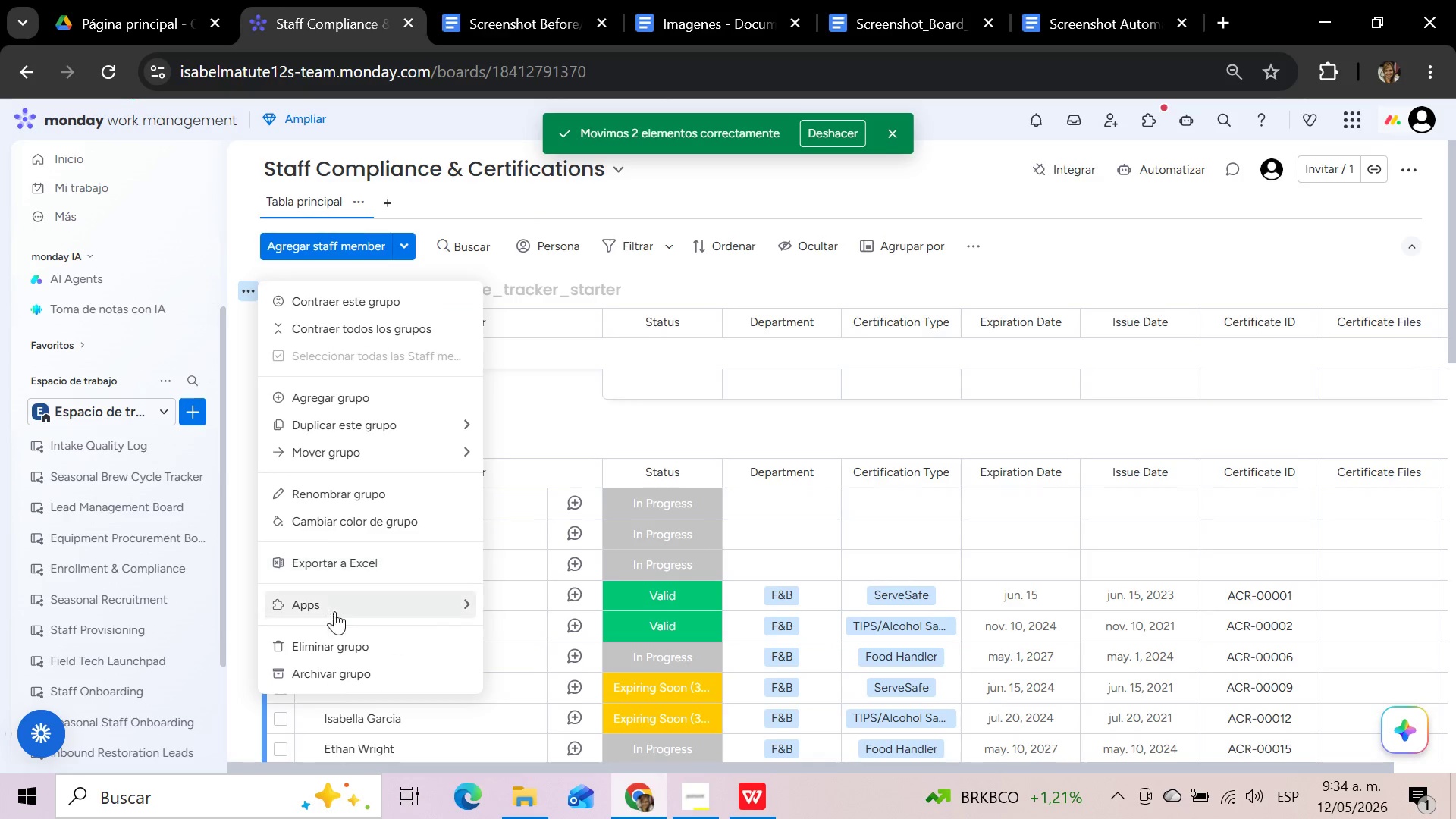 
left_click([337, 638])
 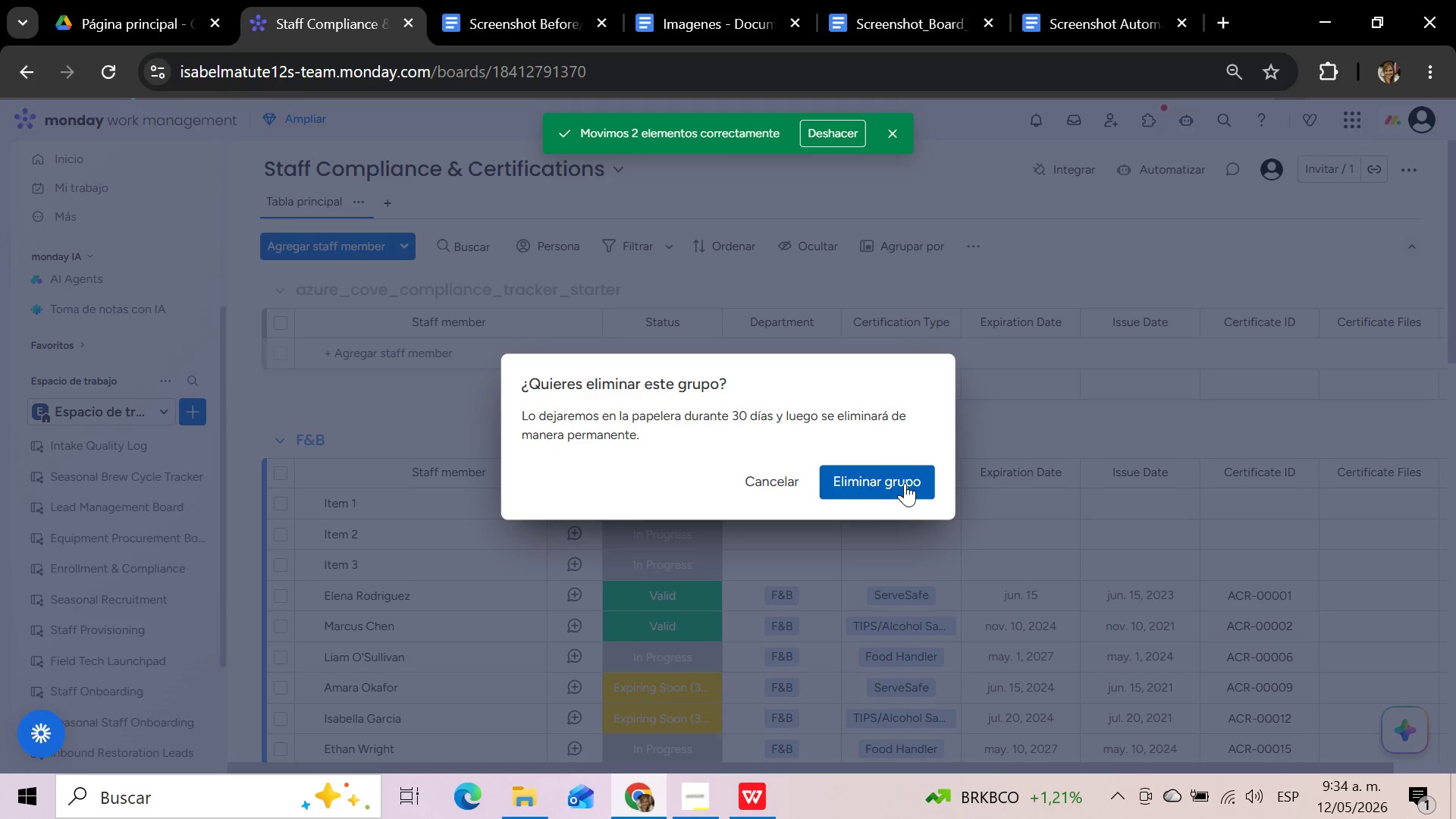 
mouse_move([1232, 356])
 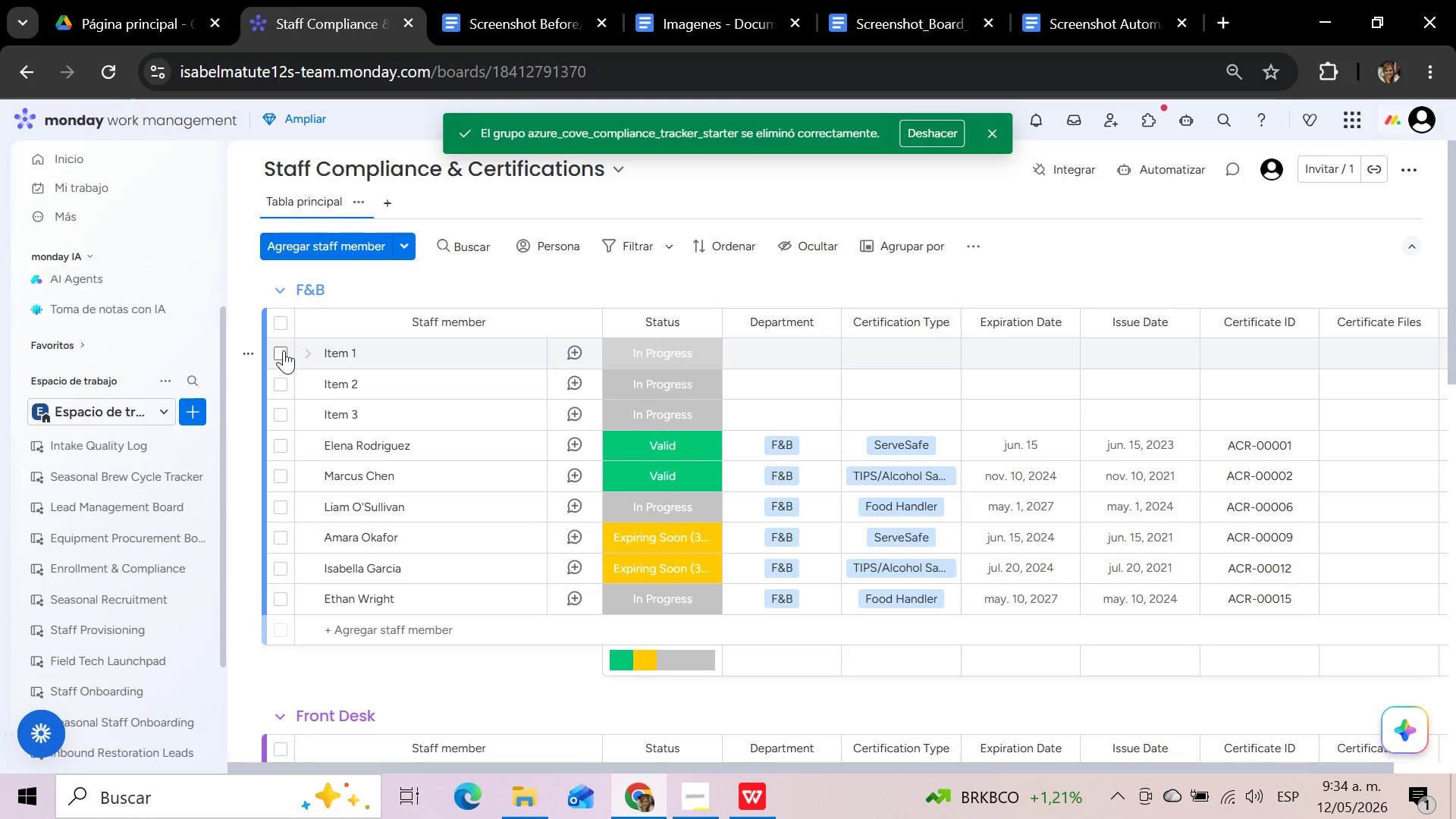 
left_click([282, 350])
 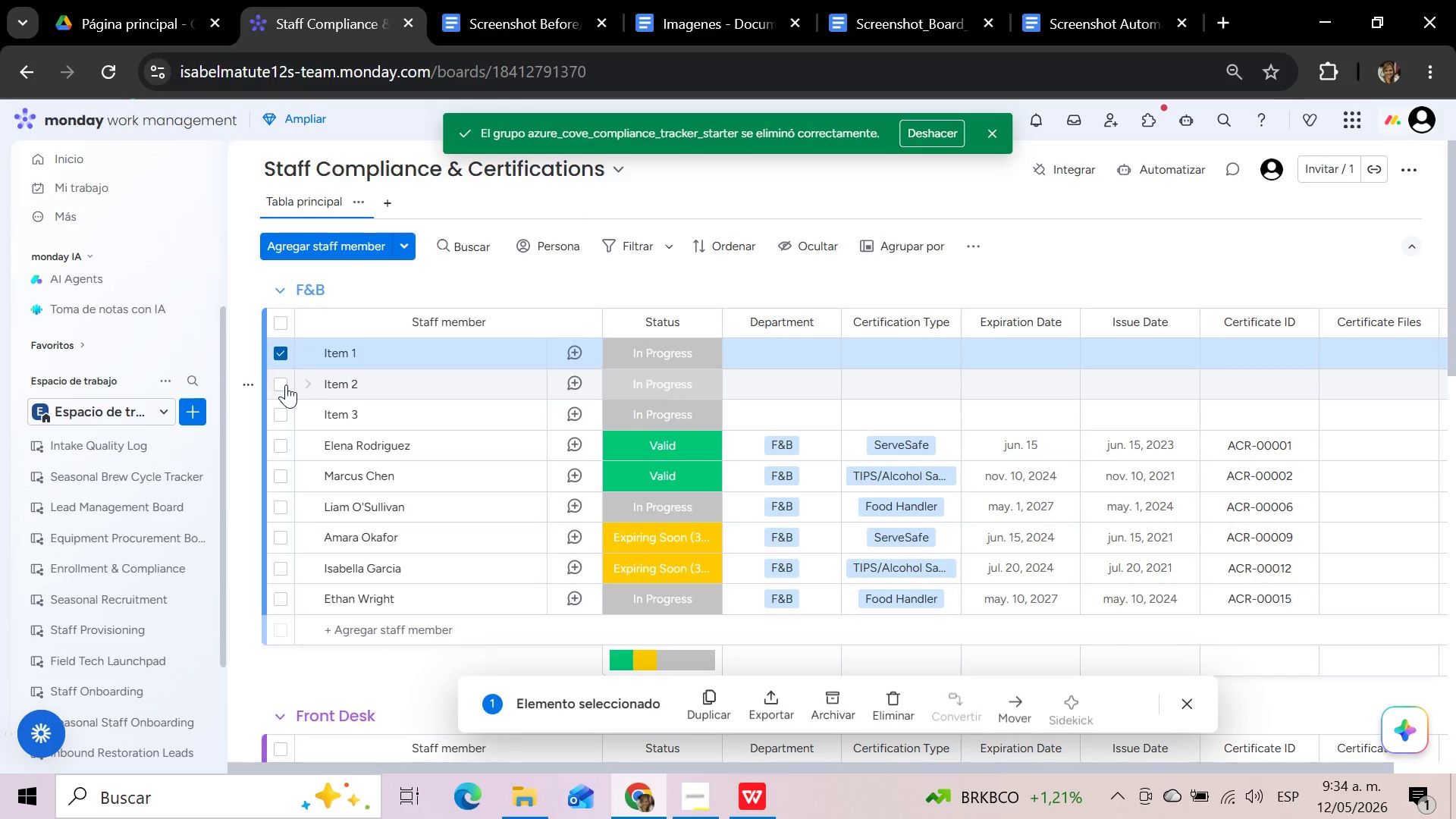 
left_click([286, 384])
 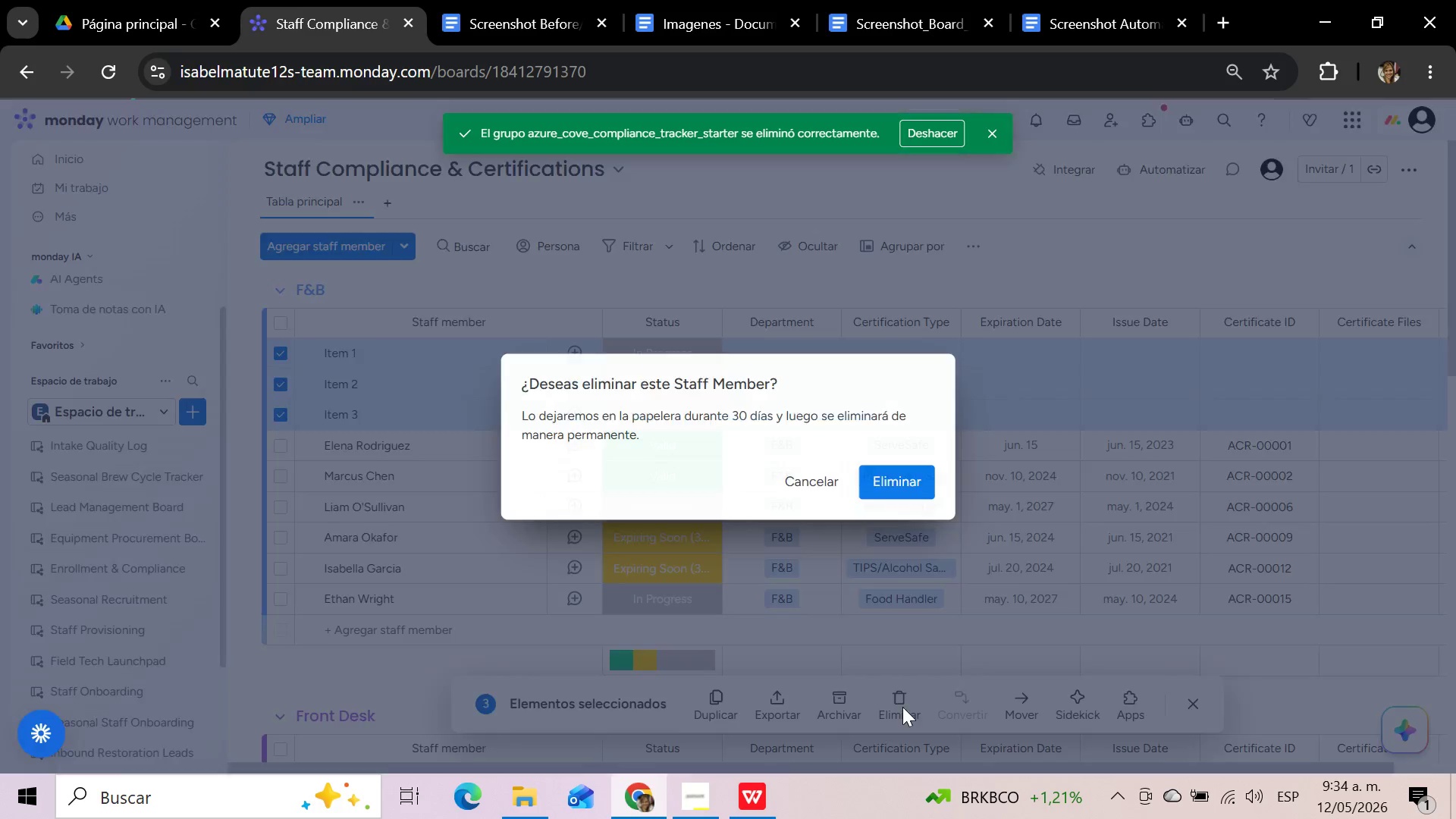 
left_click([924, 482])
 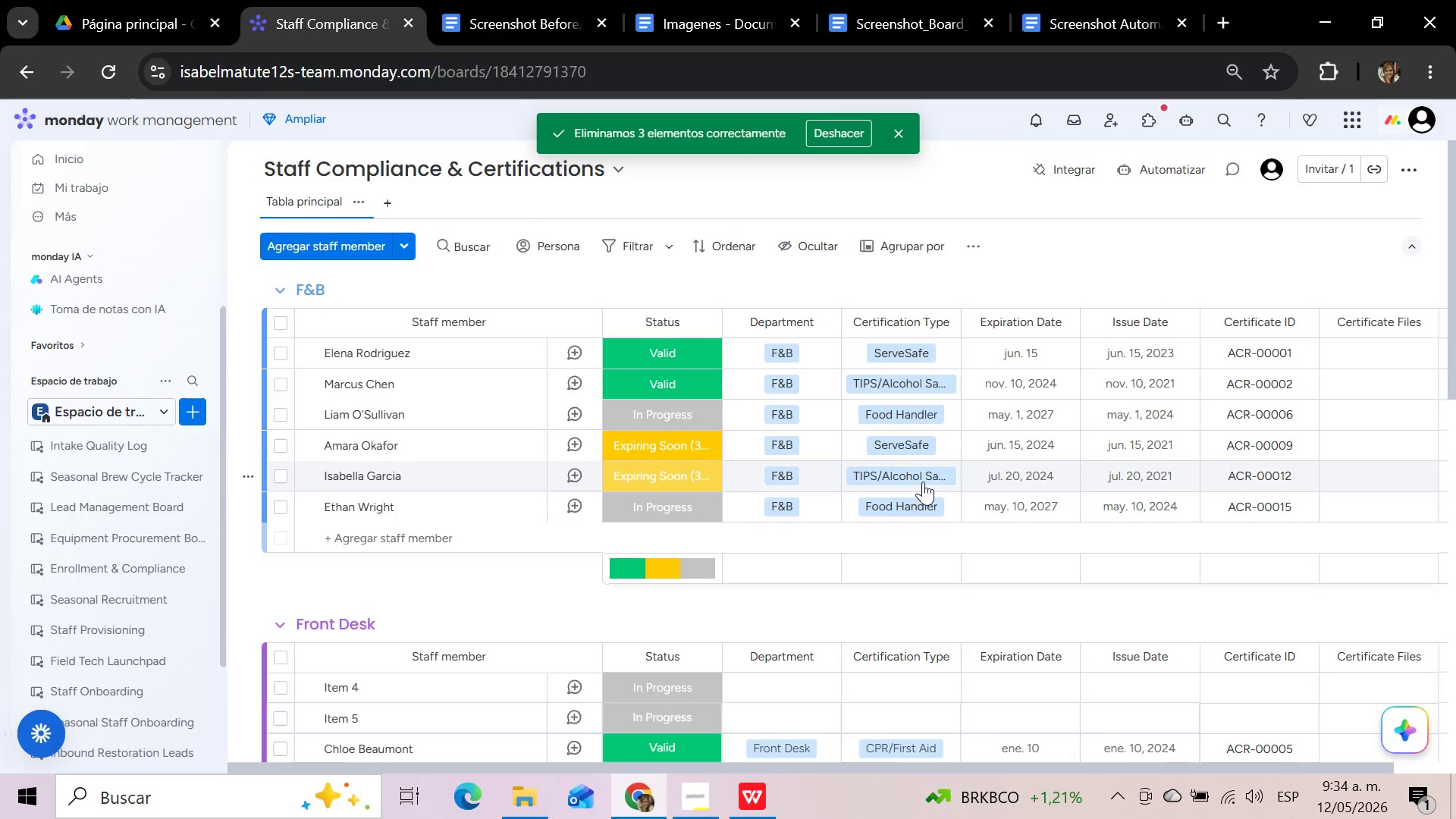 
scroll: coordinate [923, 482], scroll_direction: down, amount: 2.0
 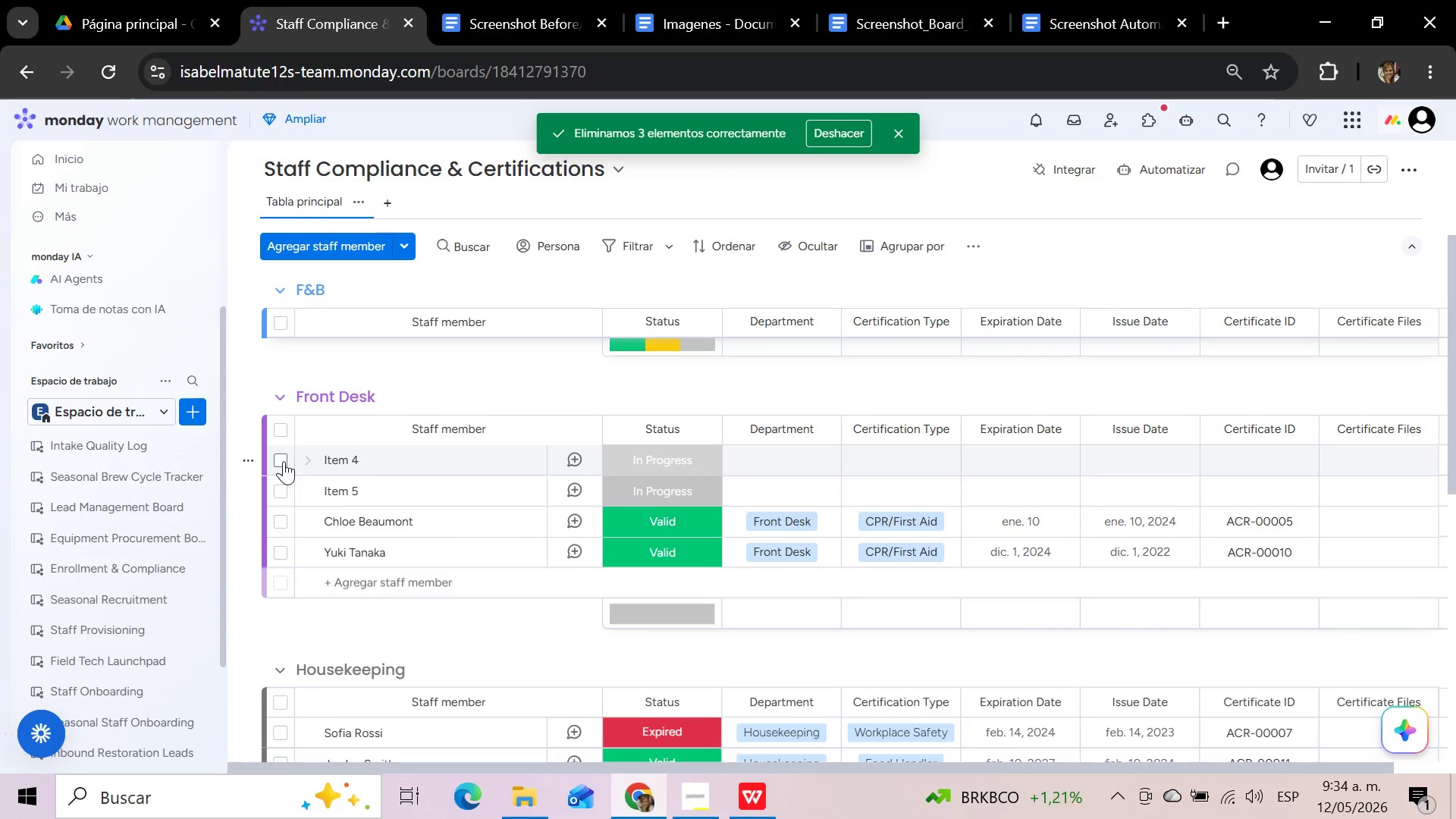 
left_click([284, 461])
 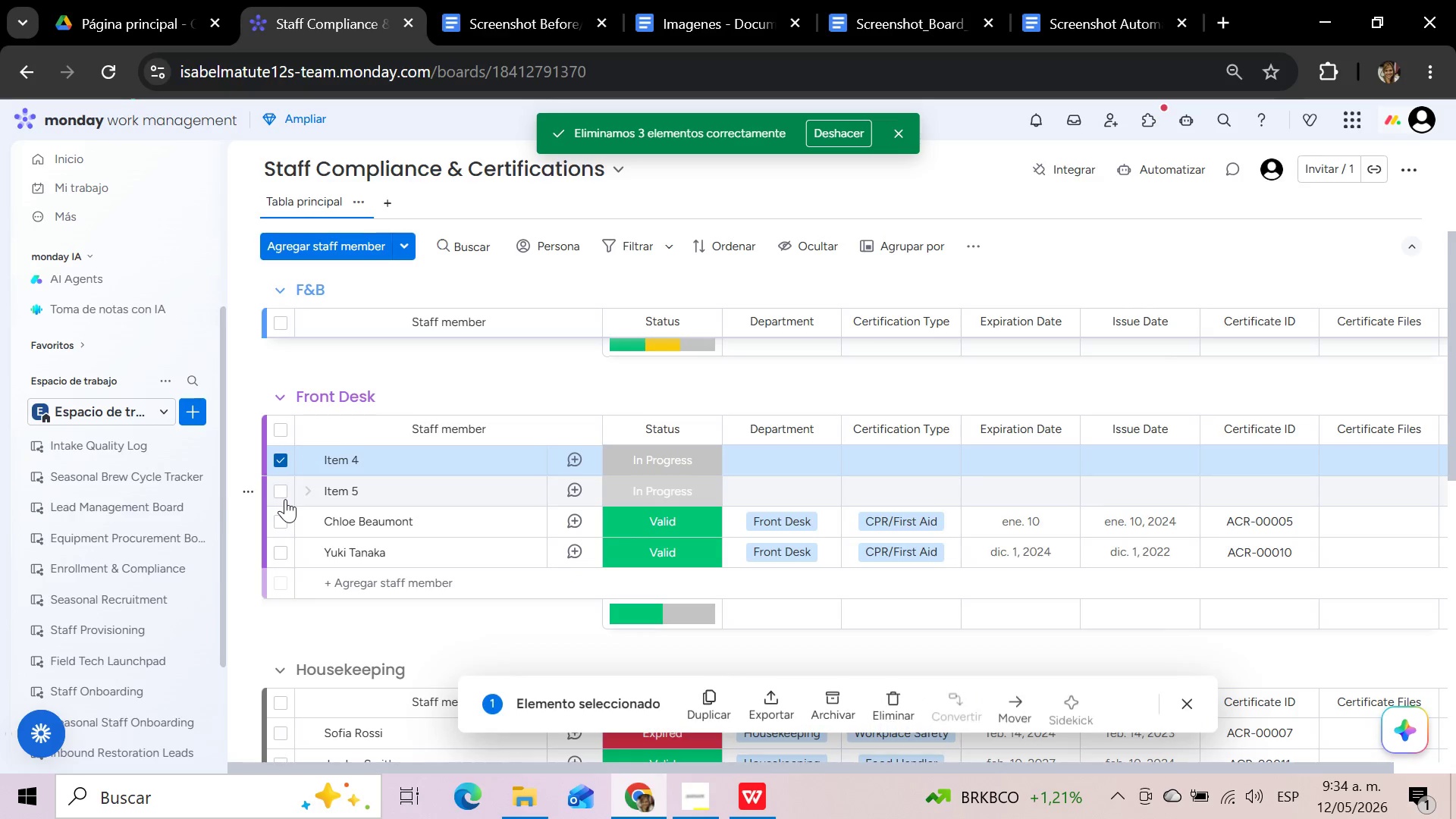 
left_click([285, 499])
 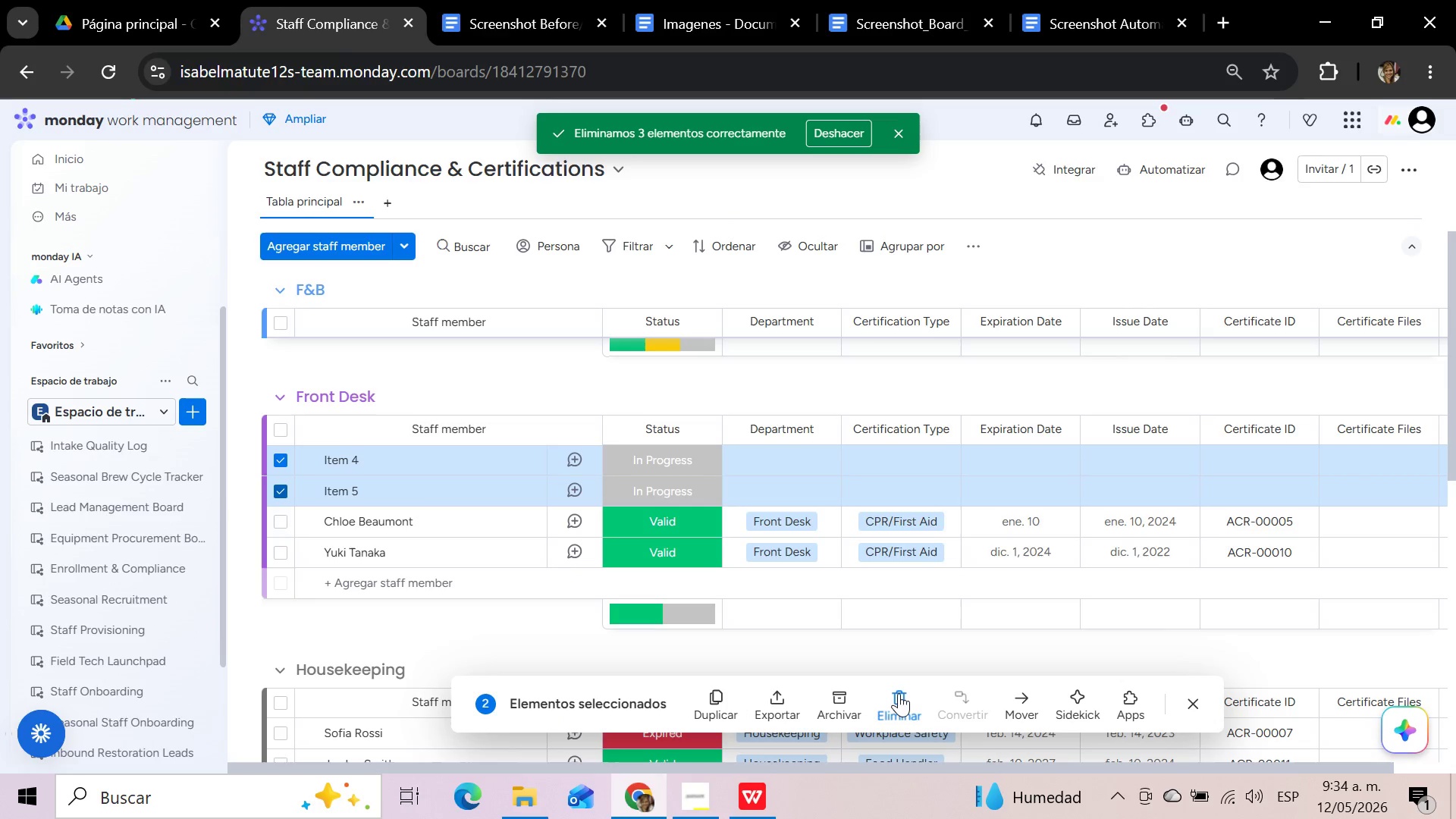 
left_click([905, 700])
 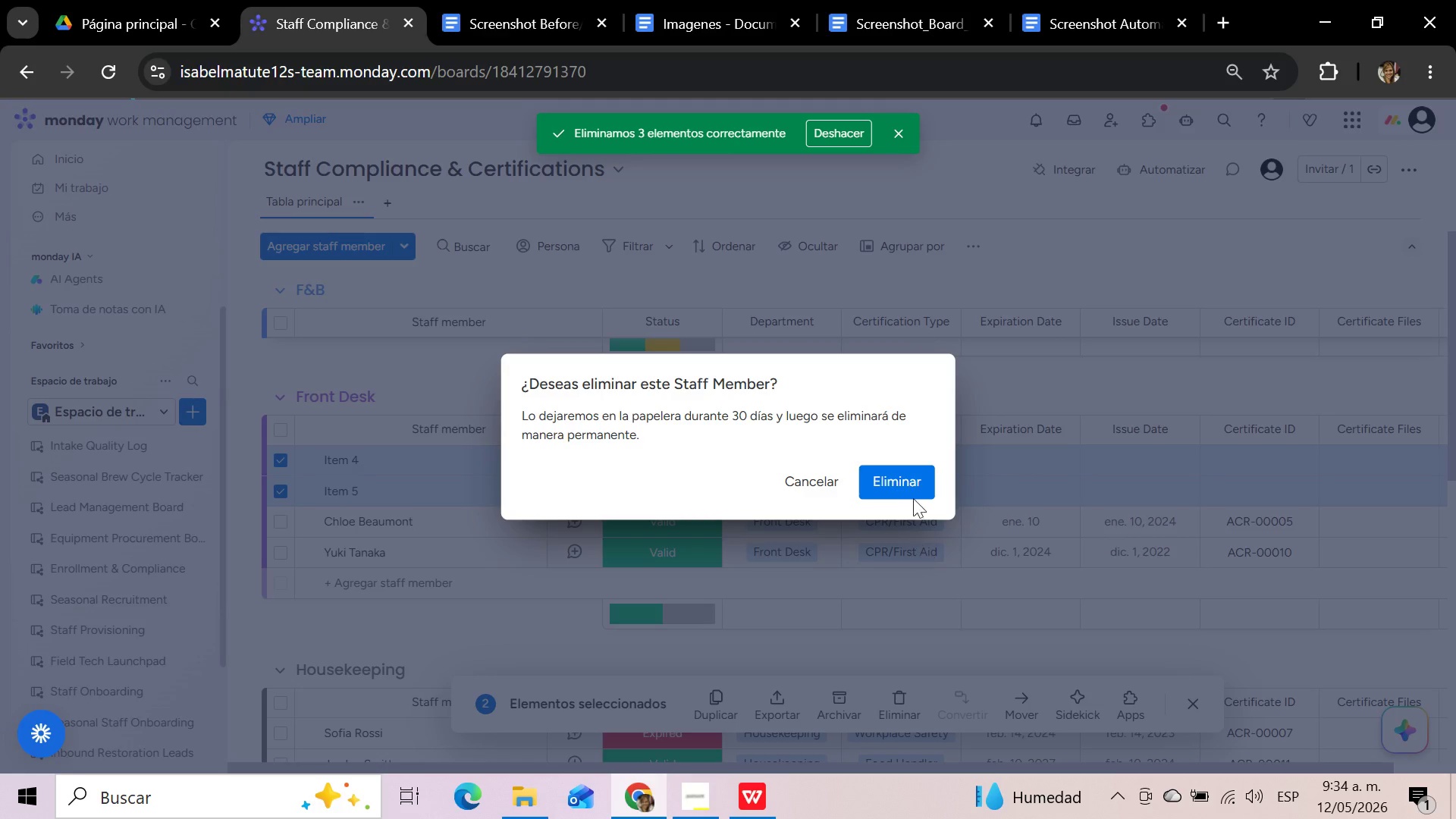 
left_click([906, 477])
 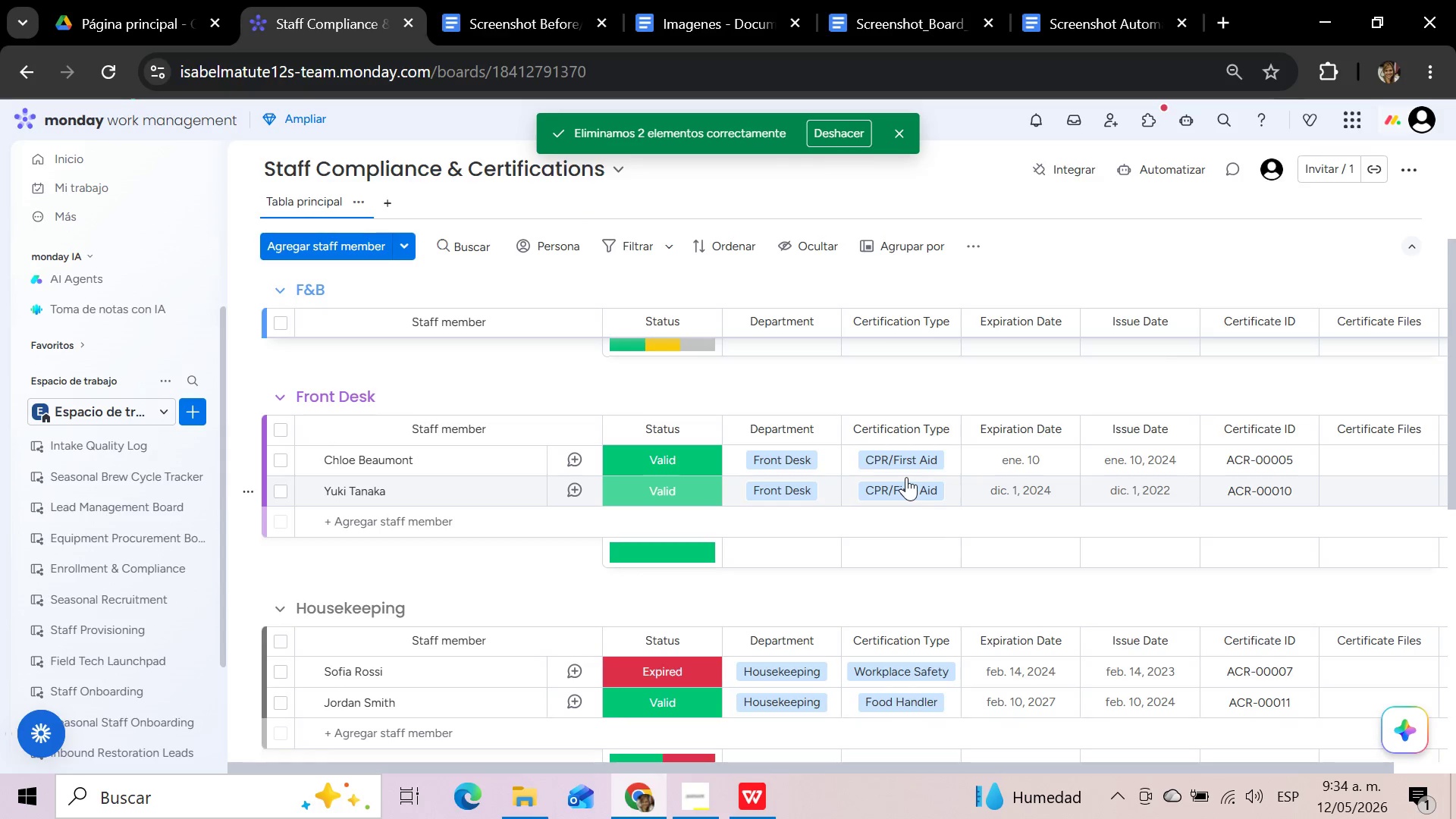 
wait(5.59)
 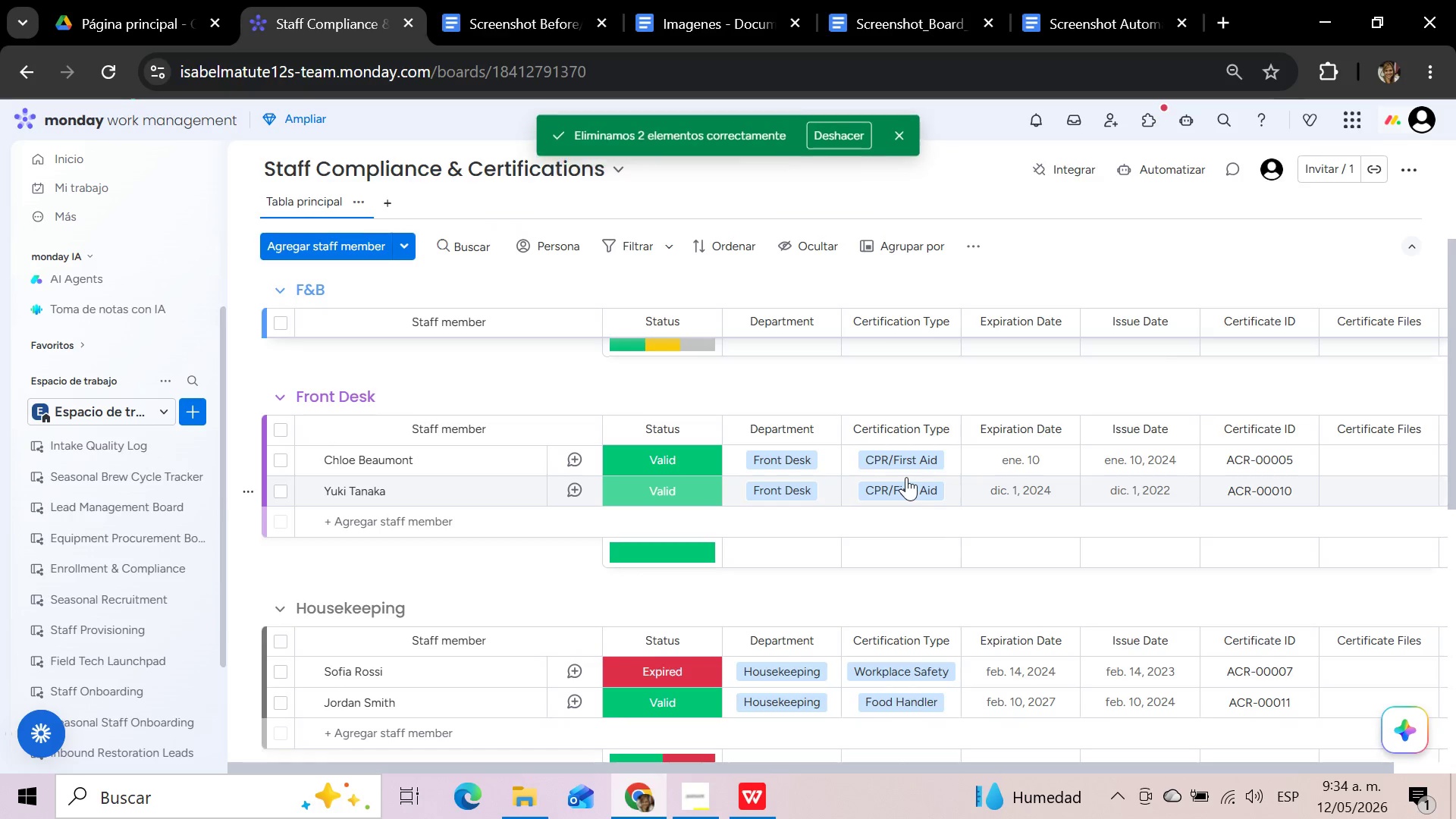 
scroll: coordinate [291, 569], scroll_direction: down, amount: 4.0
 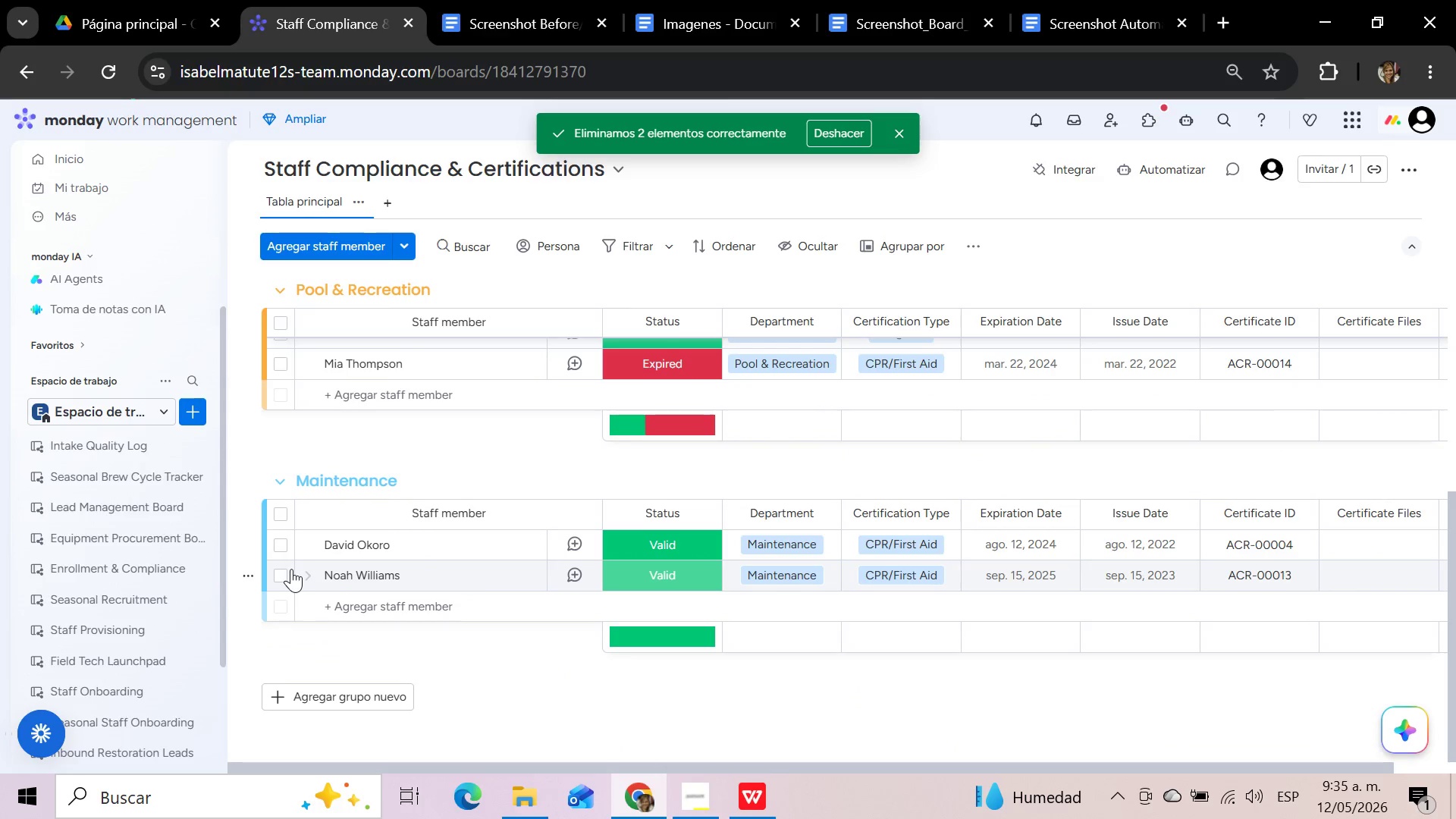 
scroll: coordinate [291, 569], scroll_direction: up, amount: 12.0
 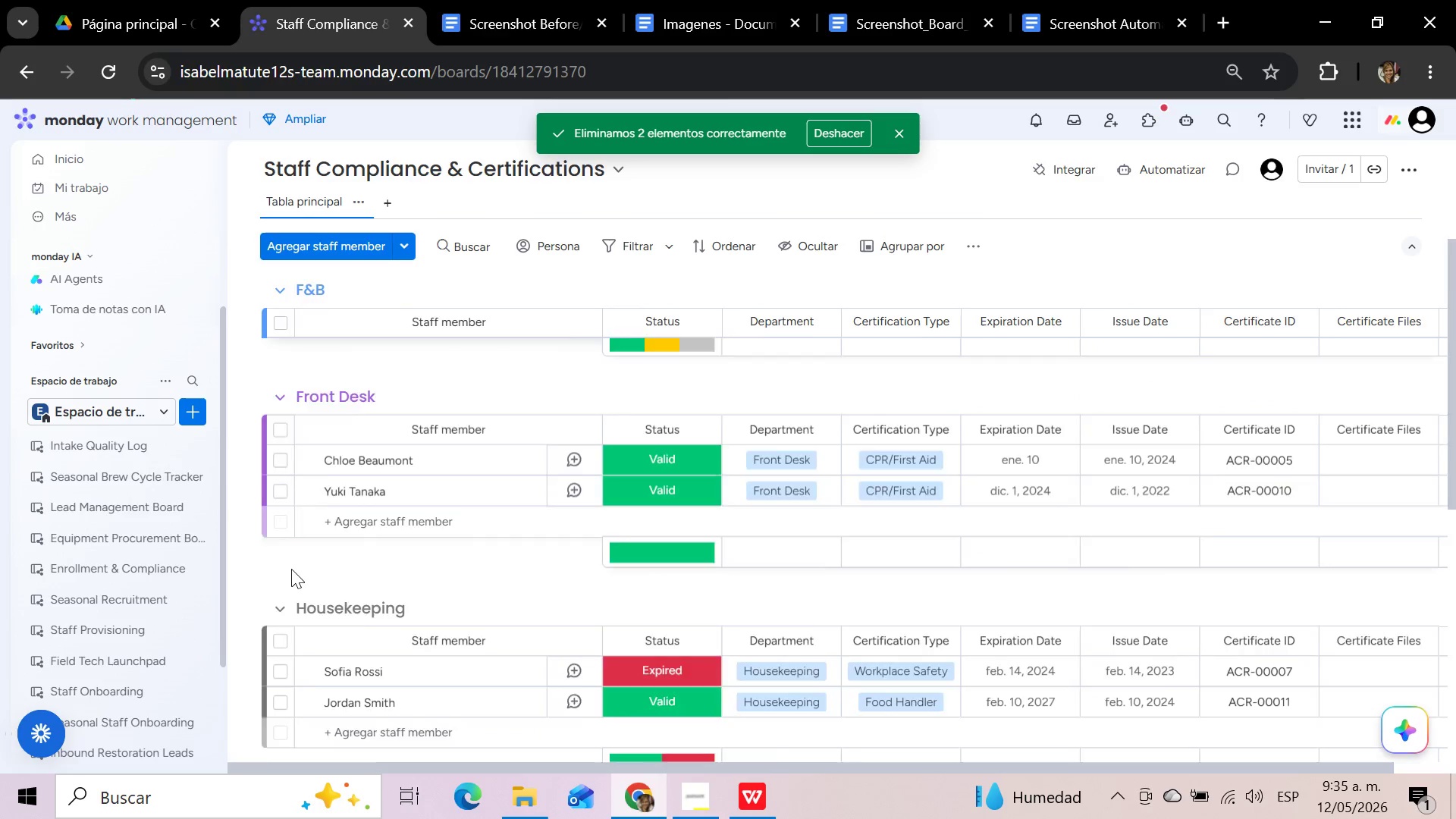 
scroll: coordinate [291, 569], scroll_direction: down, amount: 2.0
 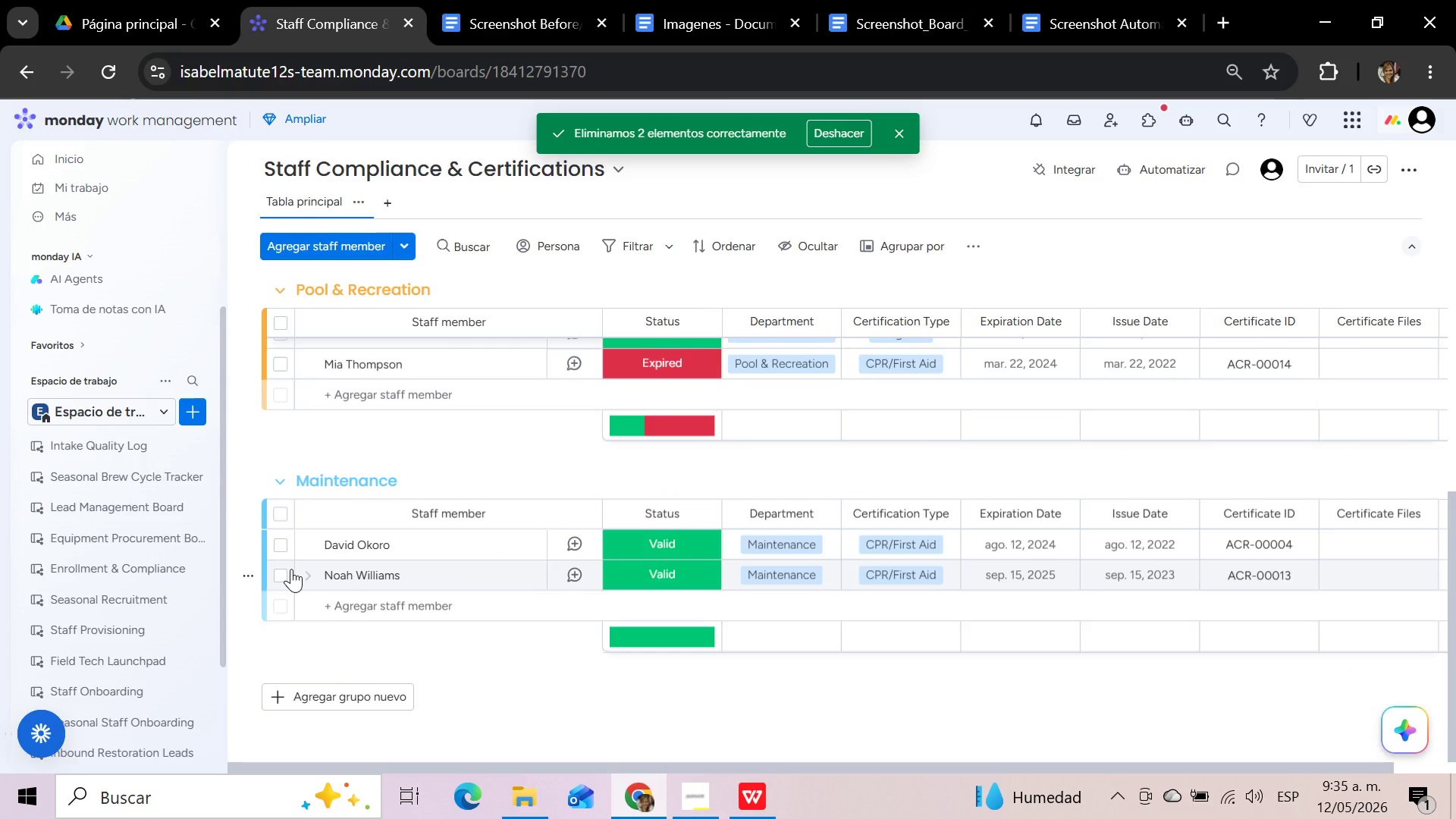 
scroll: coordinate [288, 569], scroll_direction: up, amount: 21.0
 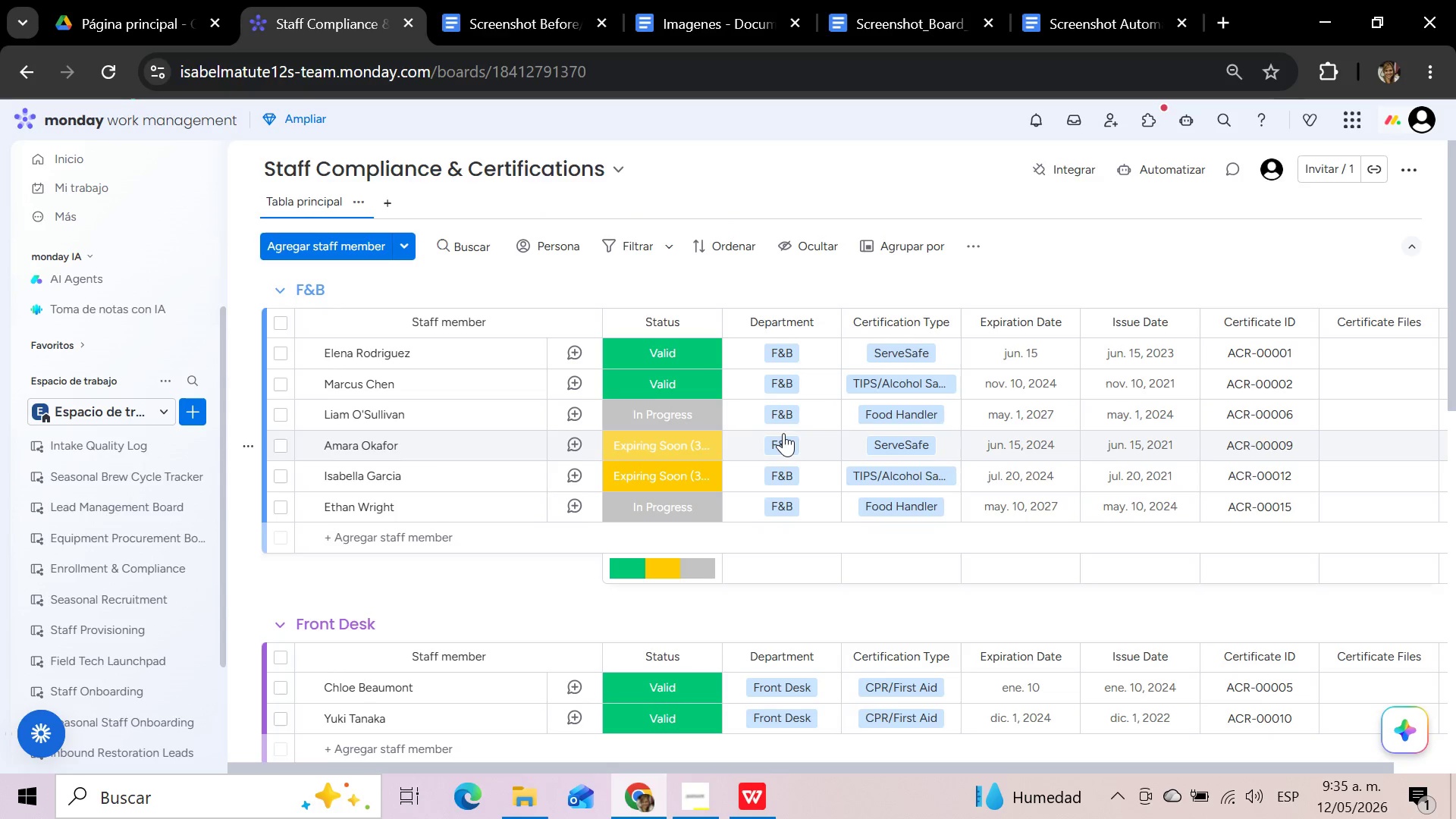 
wait(51.27)
 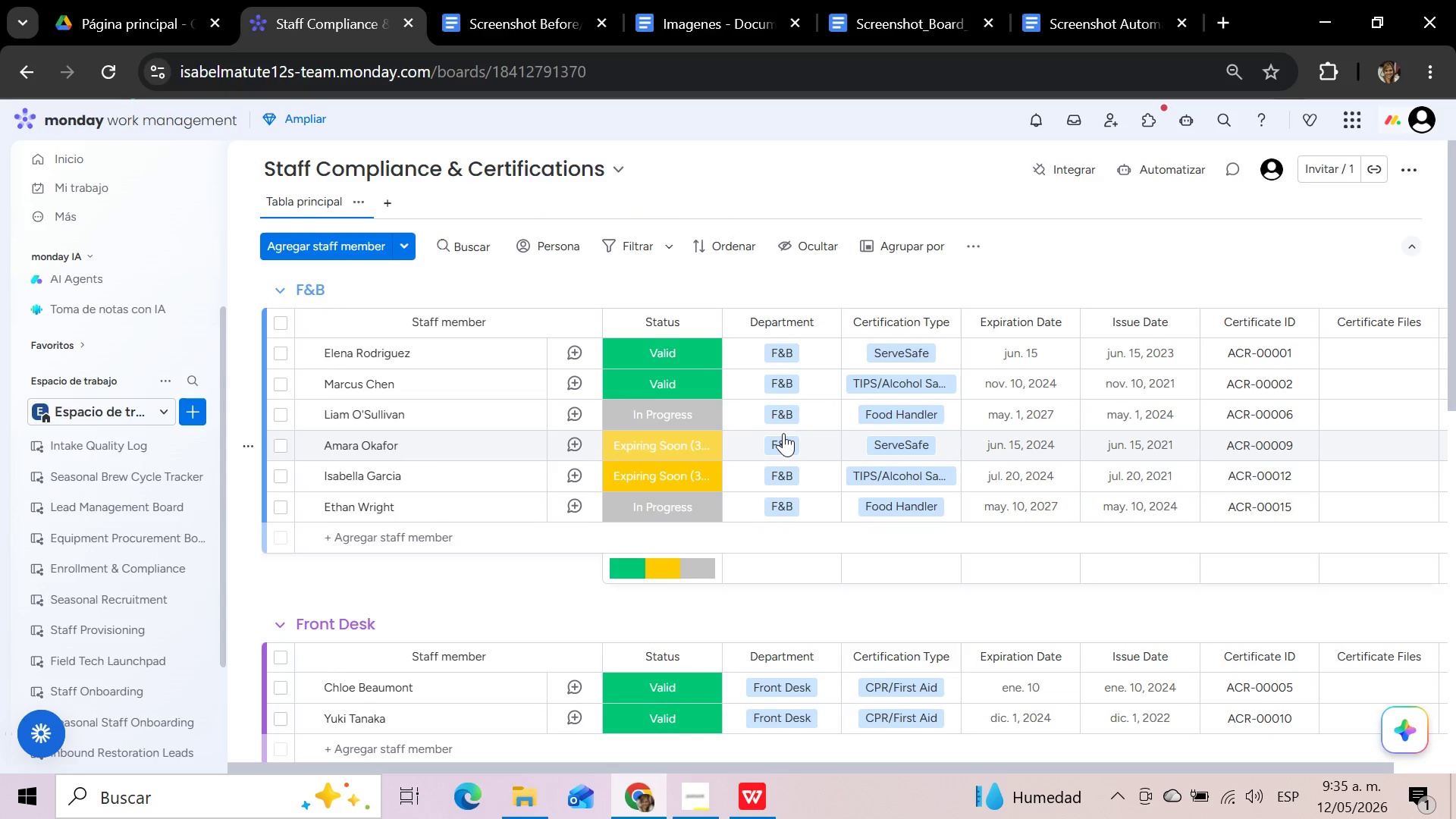 
left_click([1174, 168])
 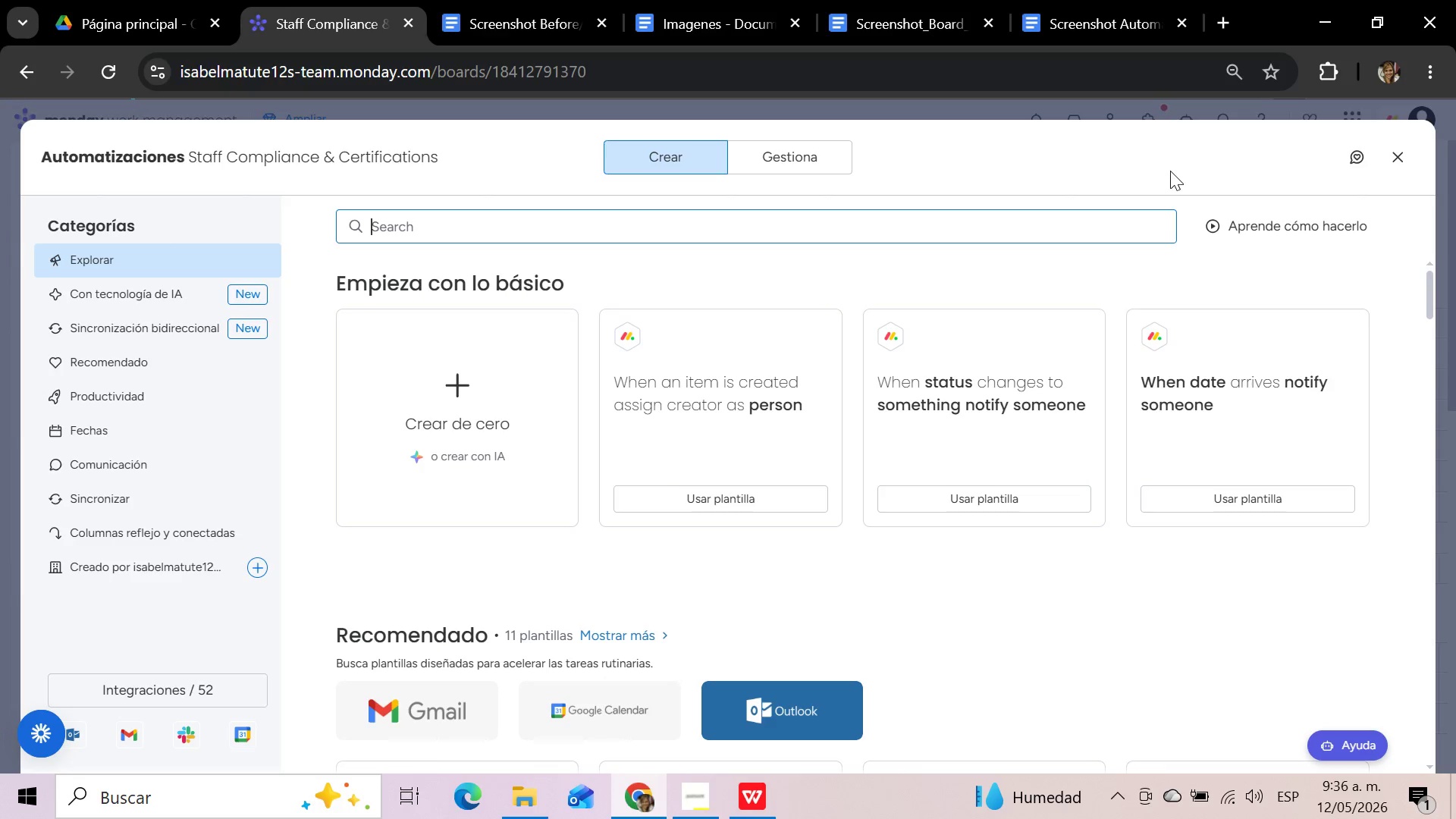 
wait(31.92)
 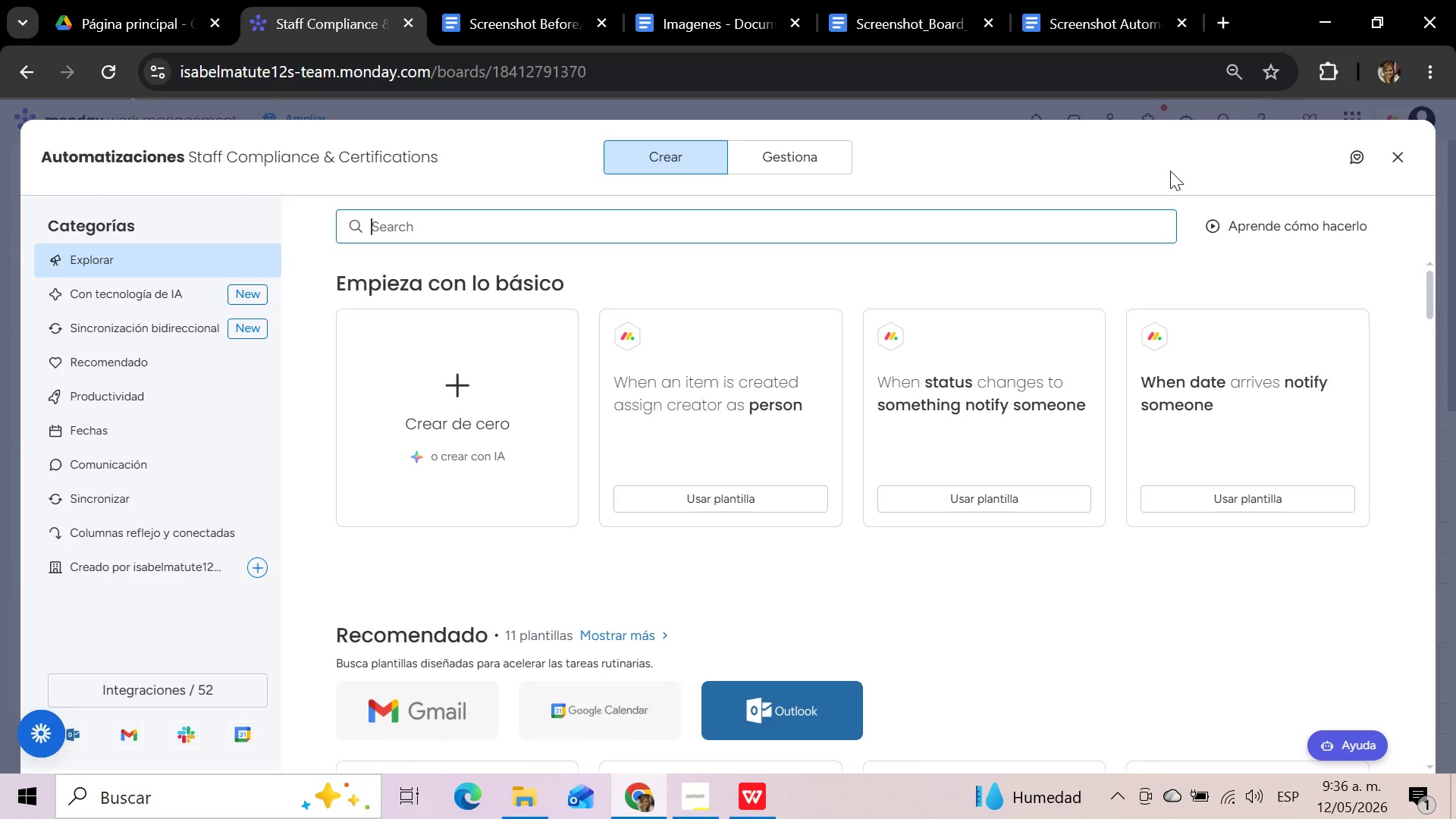 
left_click([839, 220])
 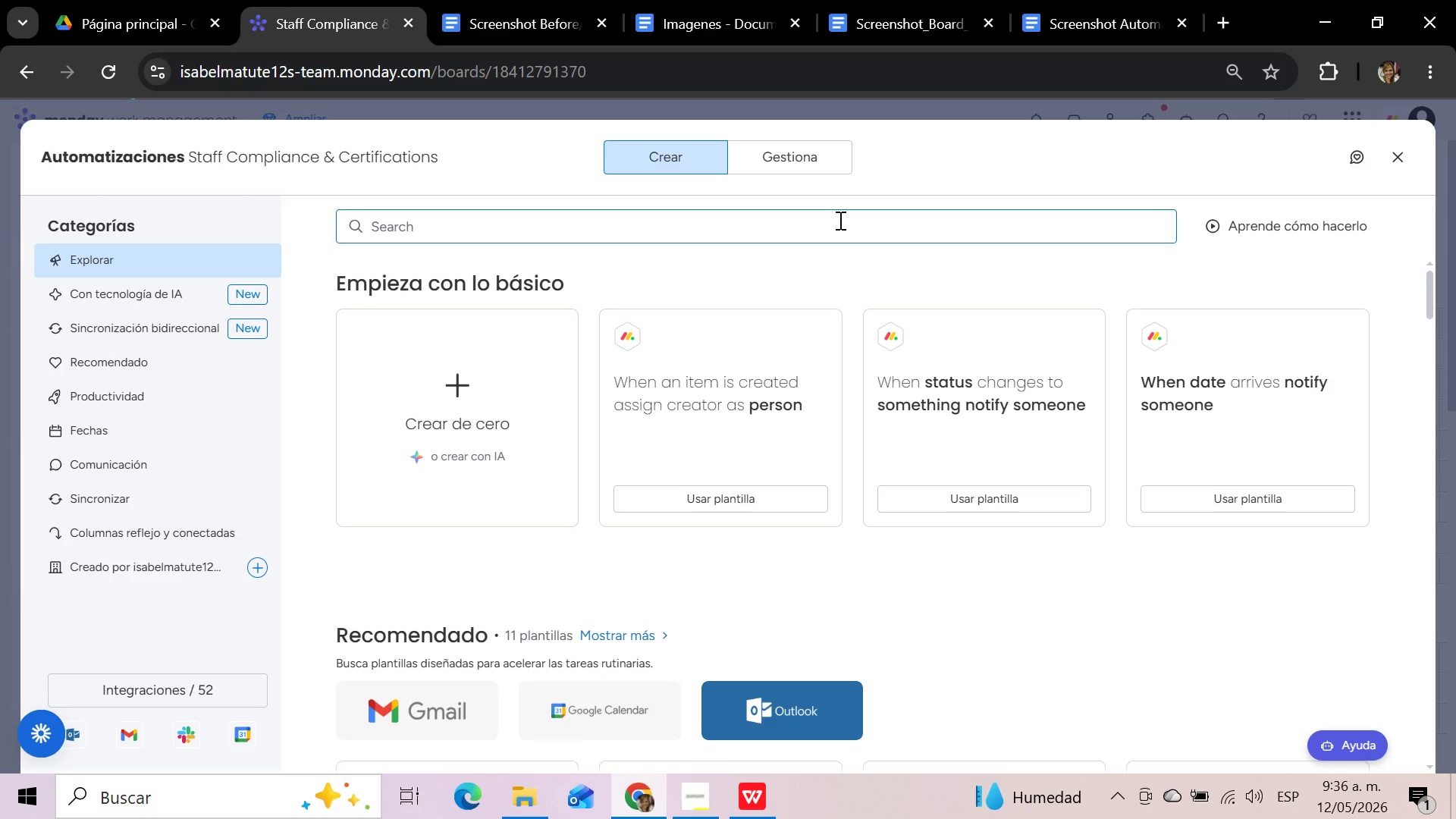 
type(date)
 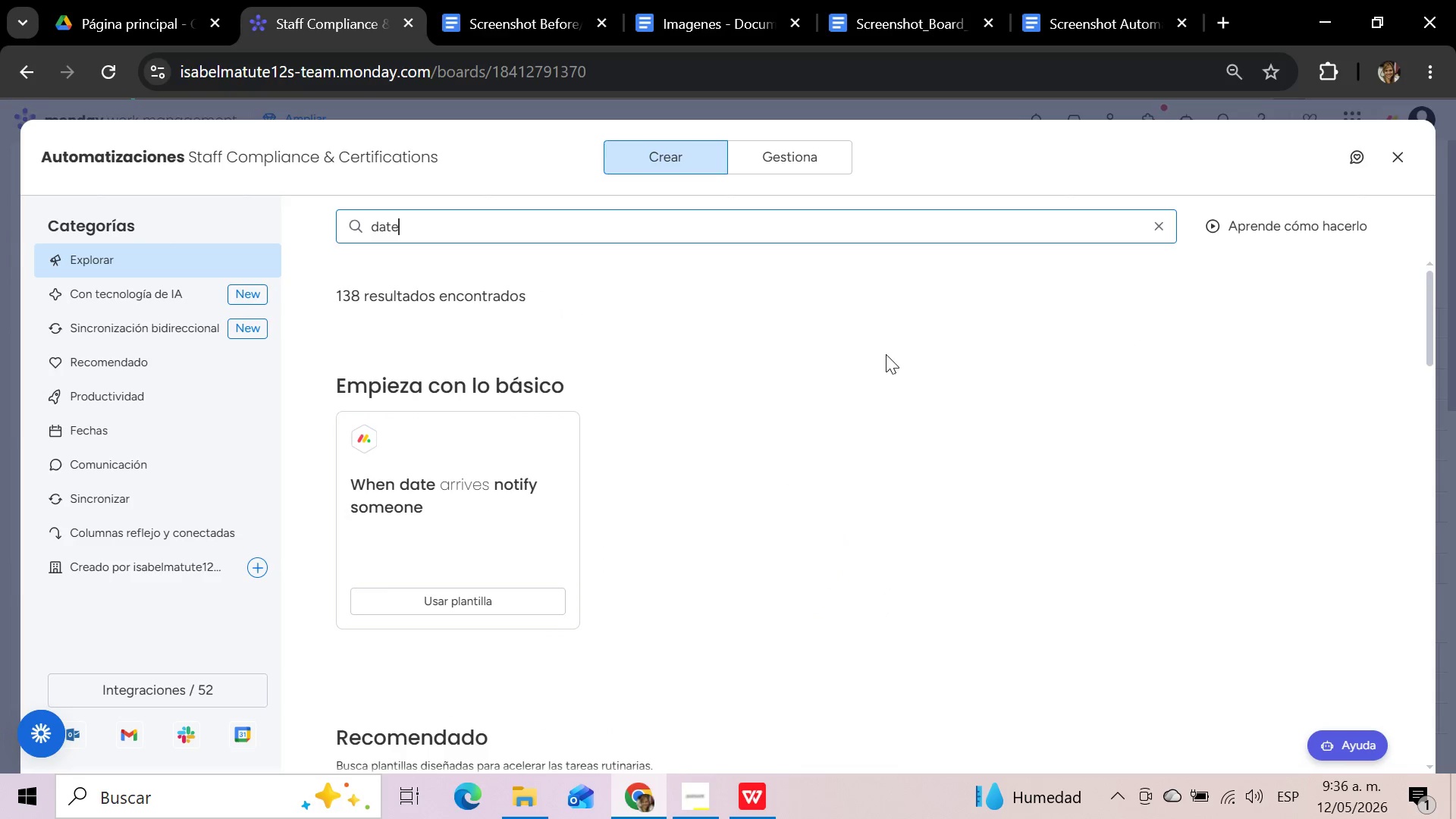 
left_click([1156, 218])
 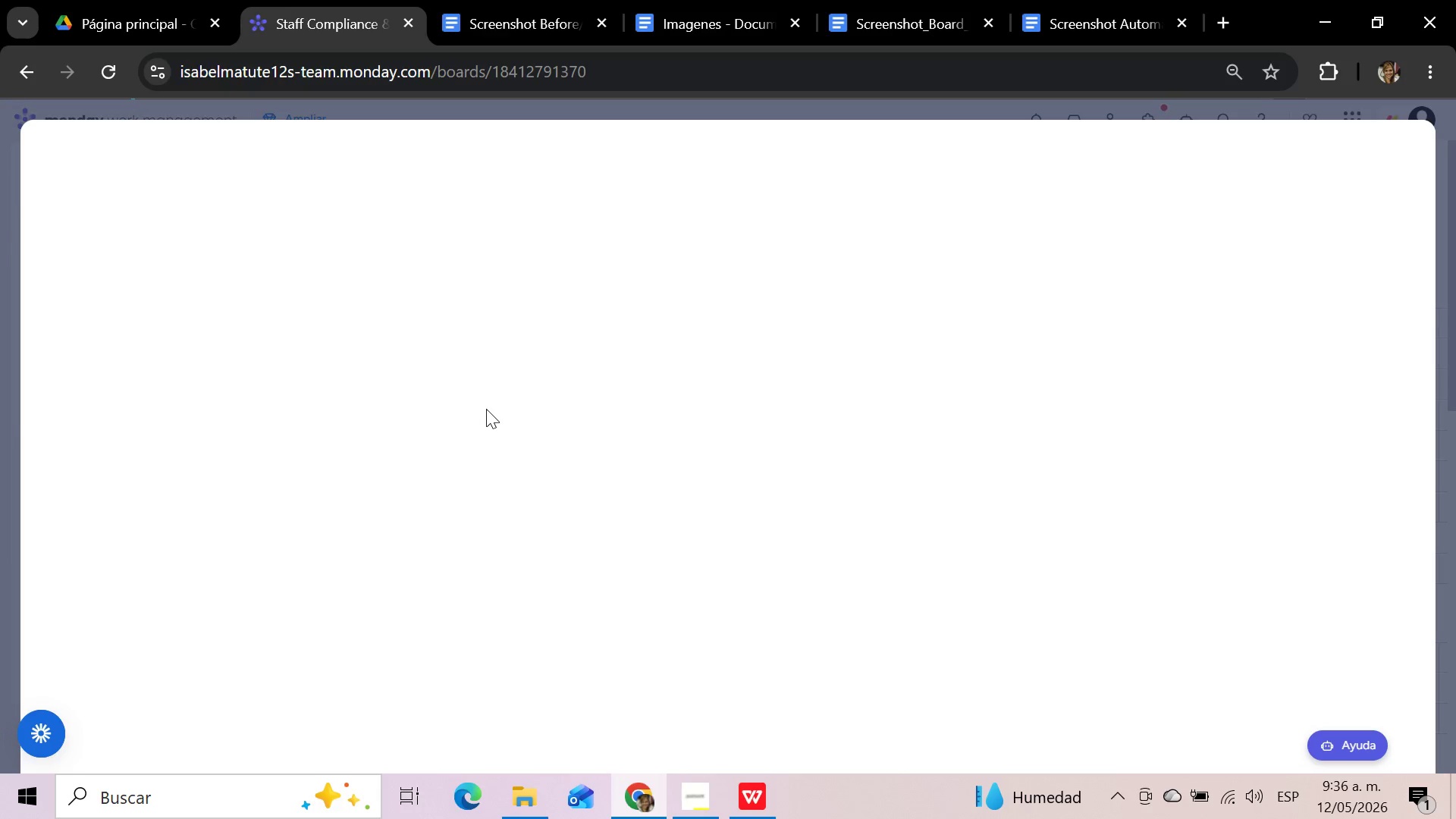 
wait(8.81)
 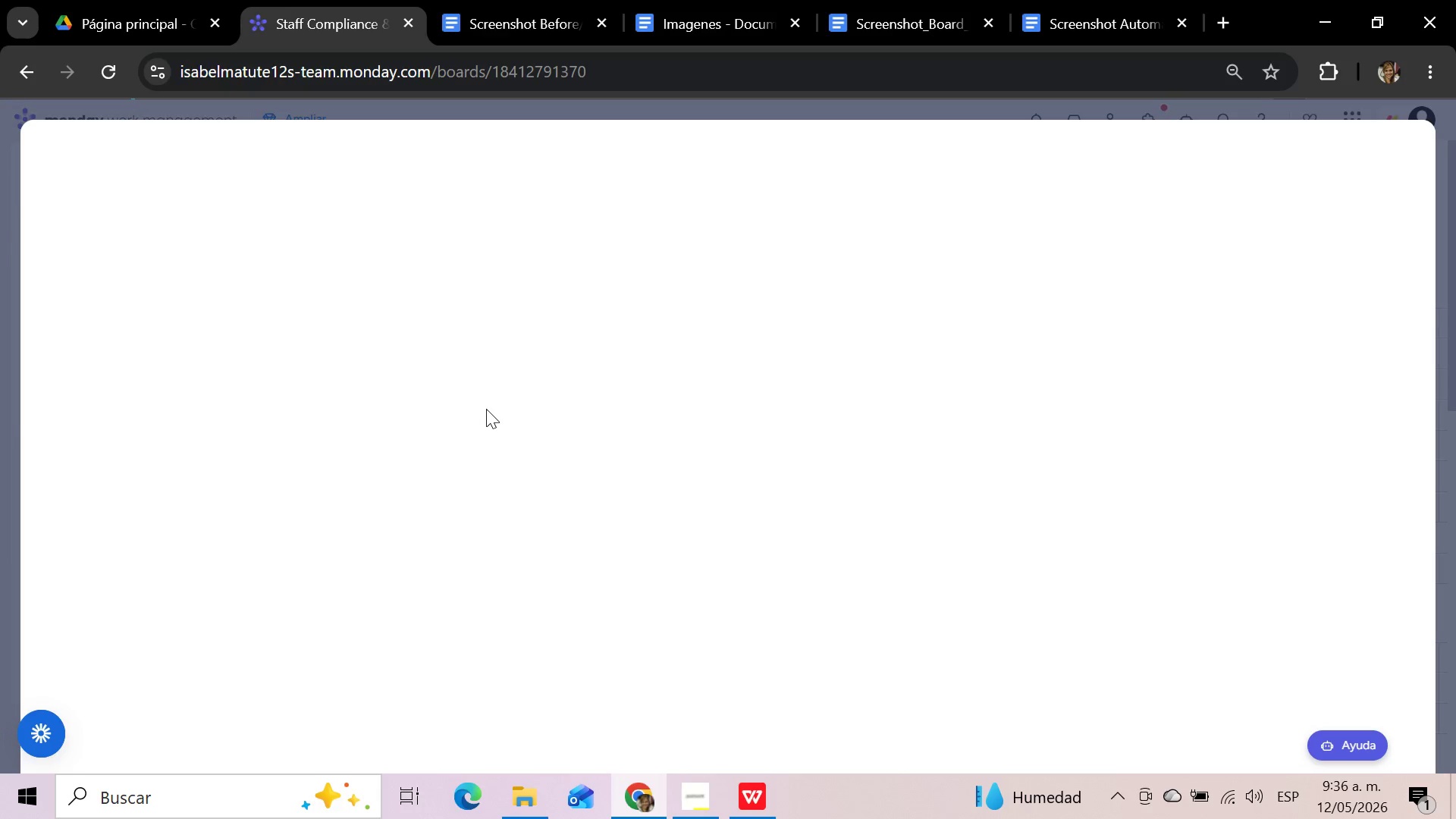 
left_click([425, 300])
 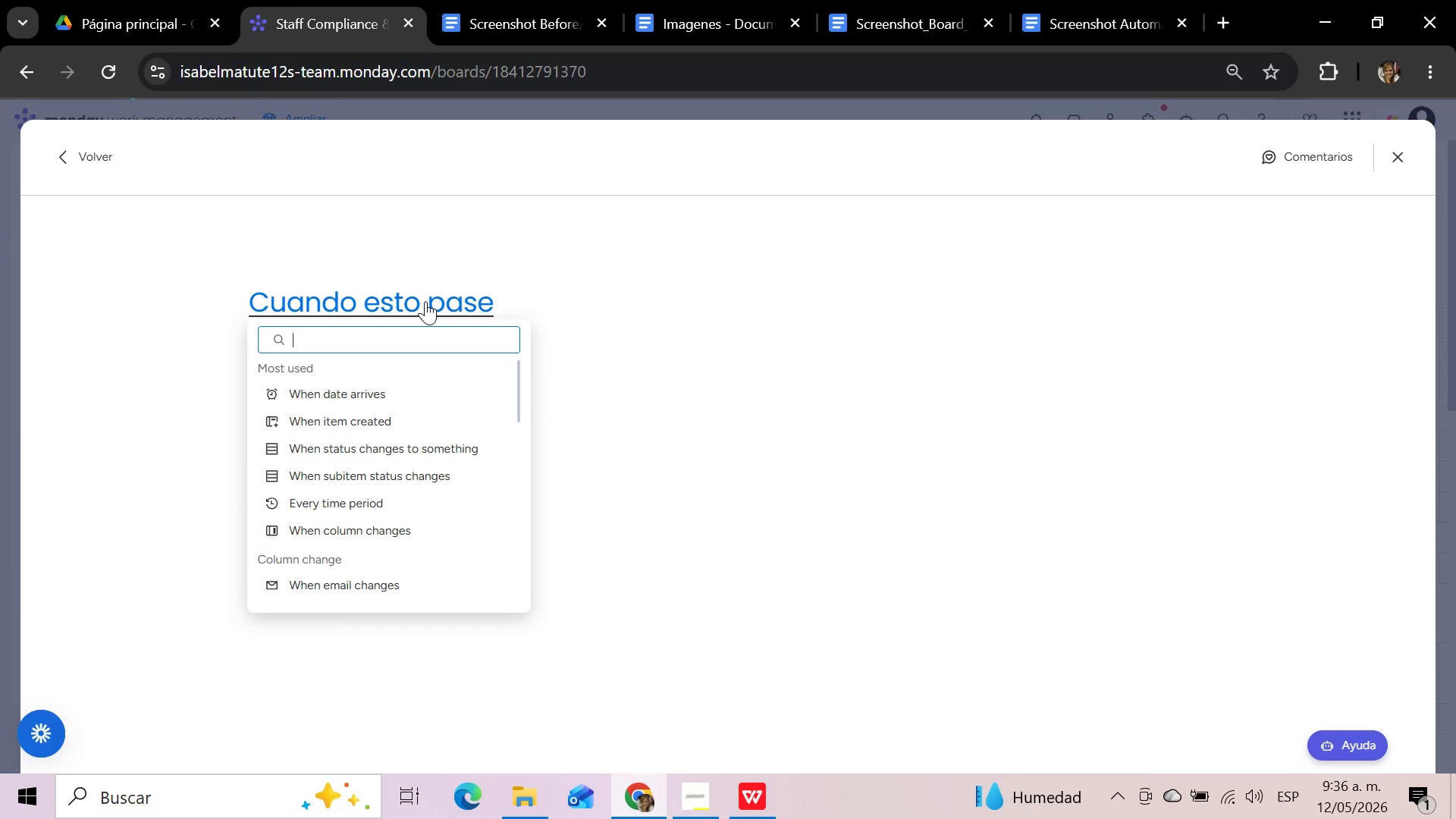 
left_click([427, 394])
 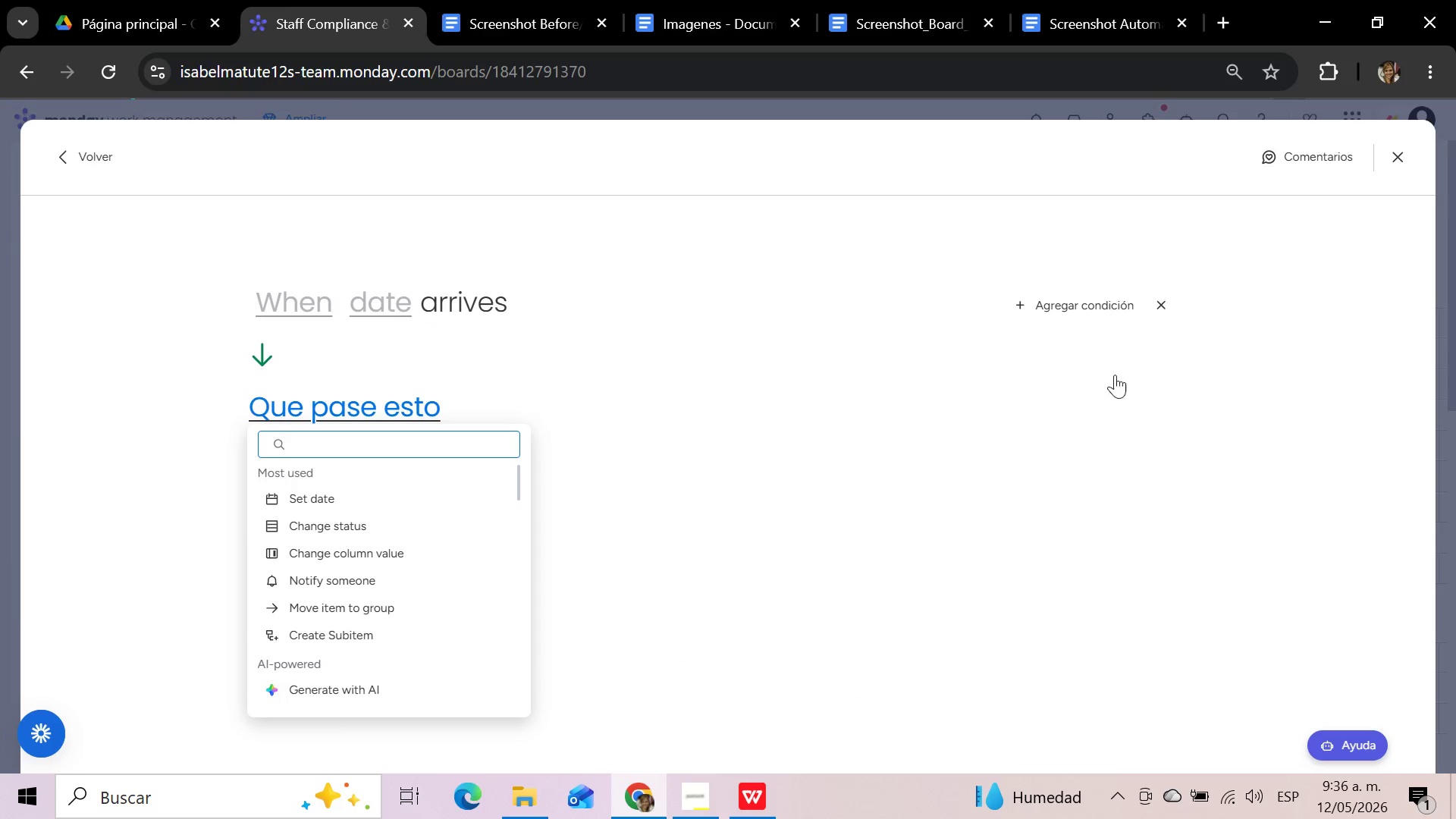 
left_click([1097, 304])
 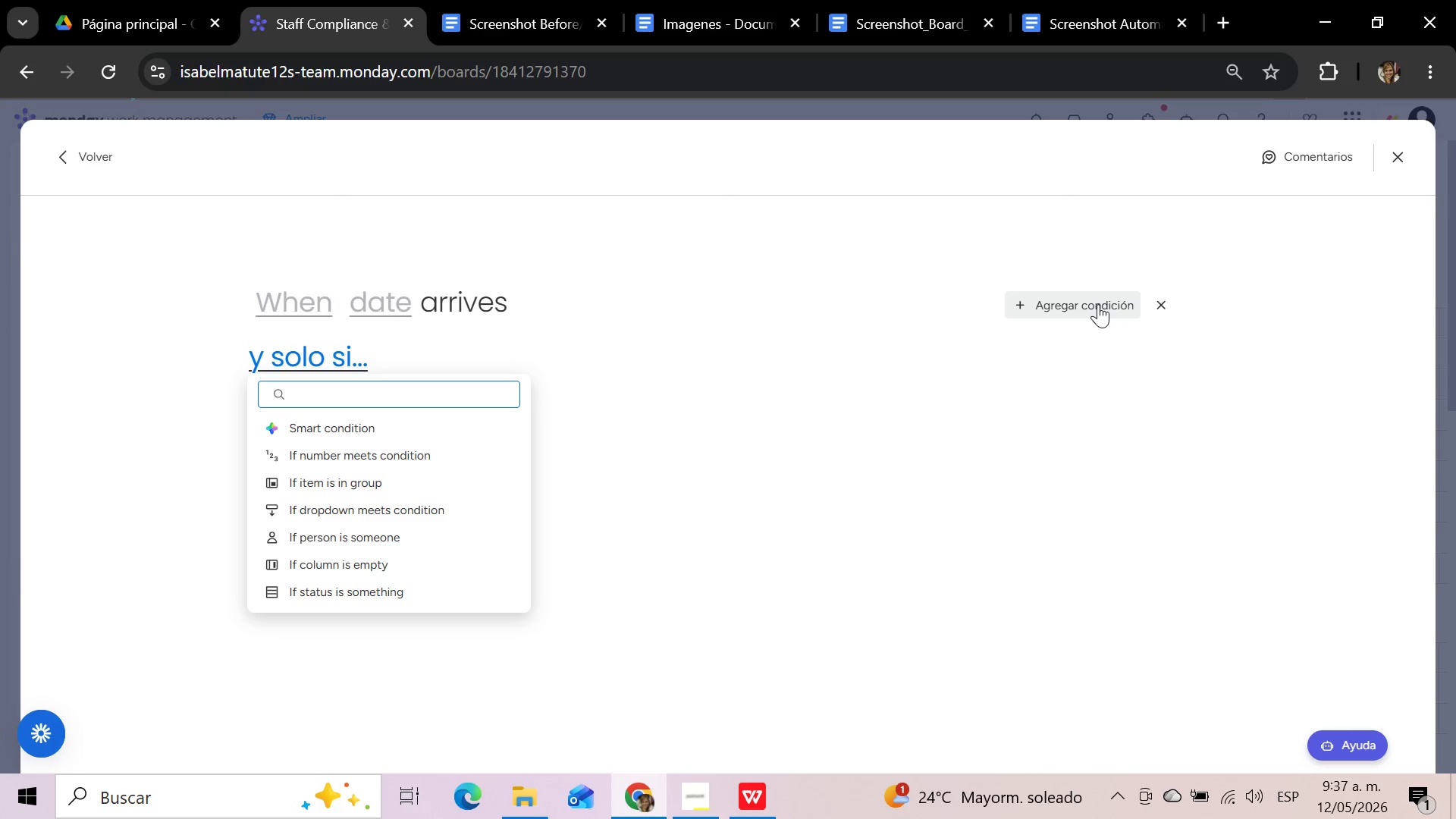 
wait(21.88)
 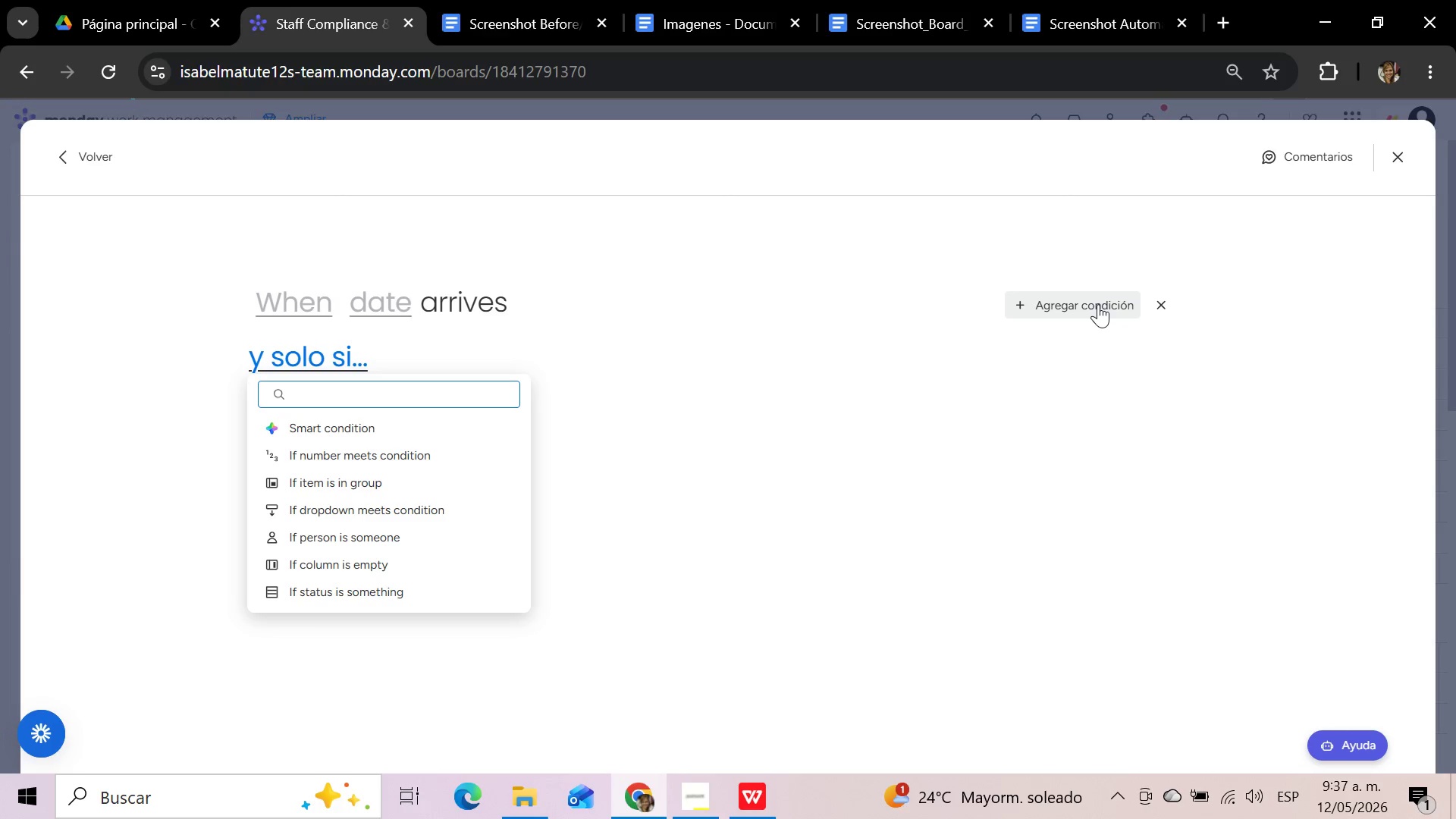 
left_click([315, 307])
 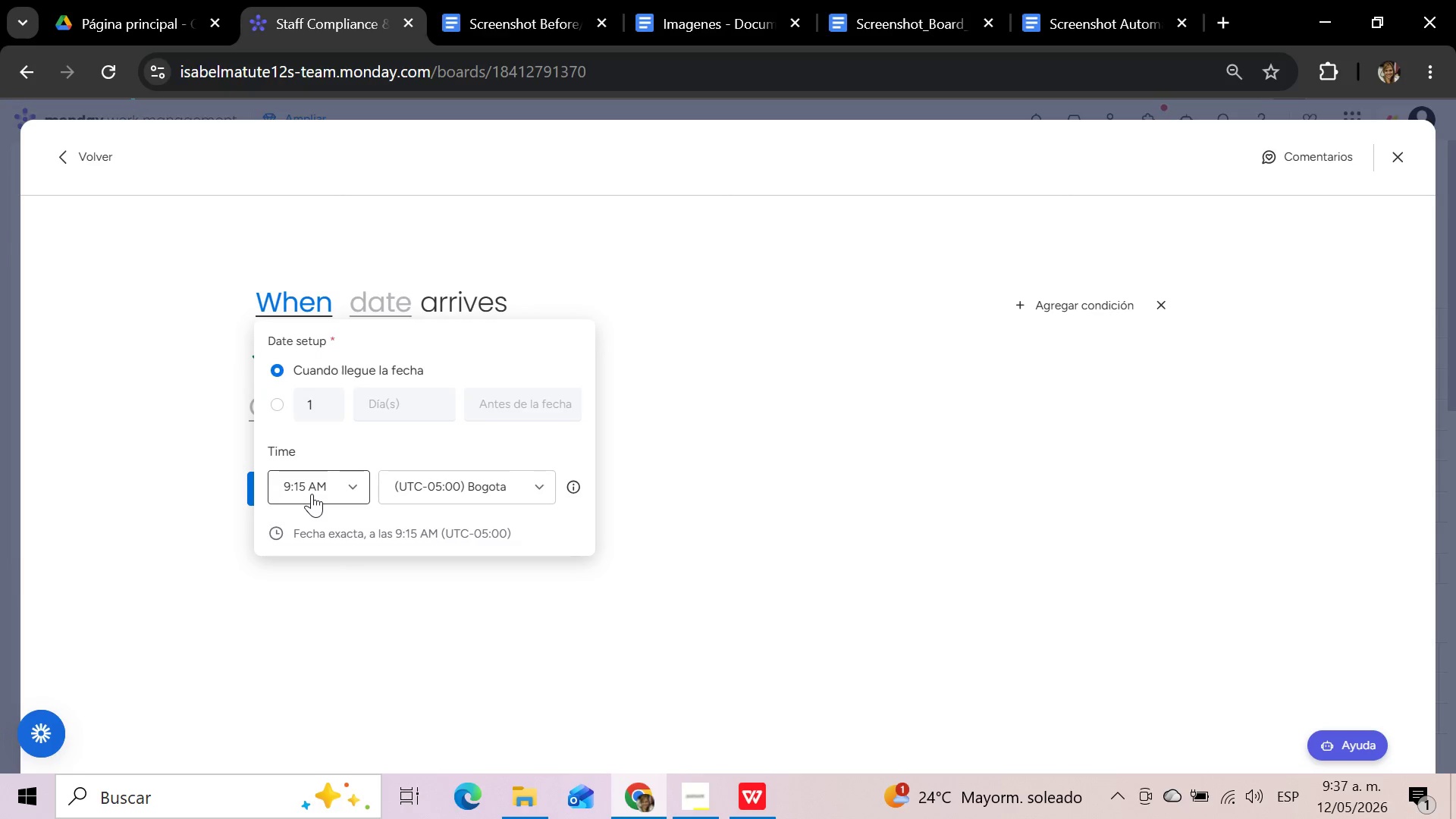 
wait(6.89)
 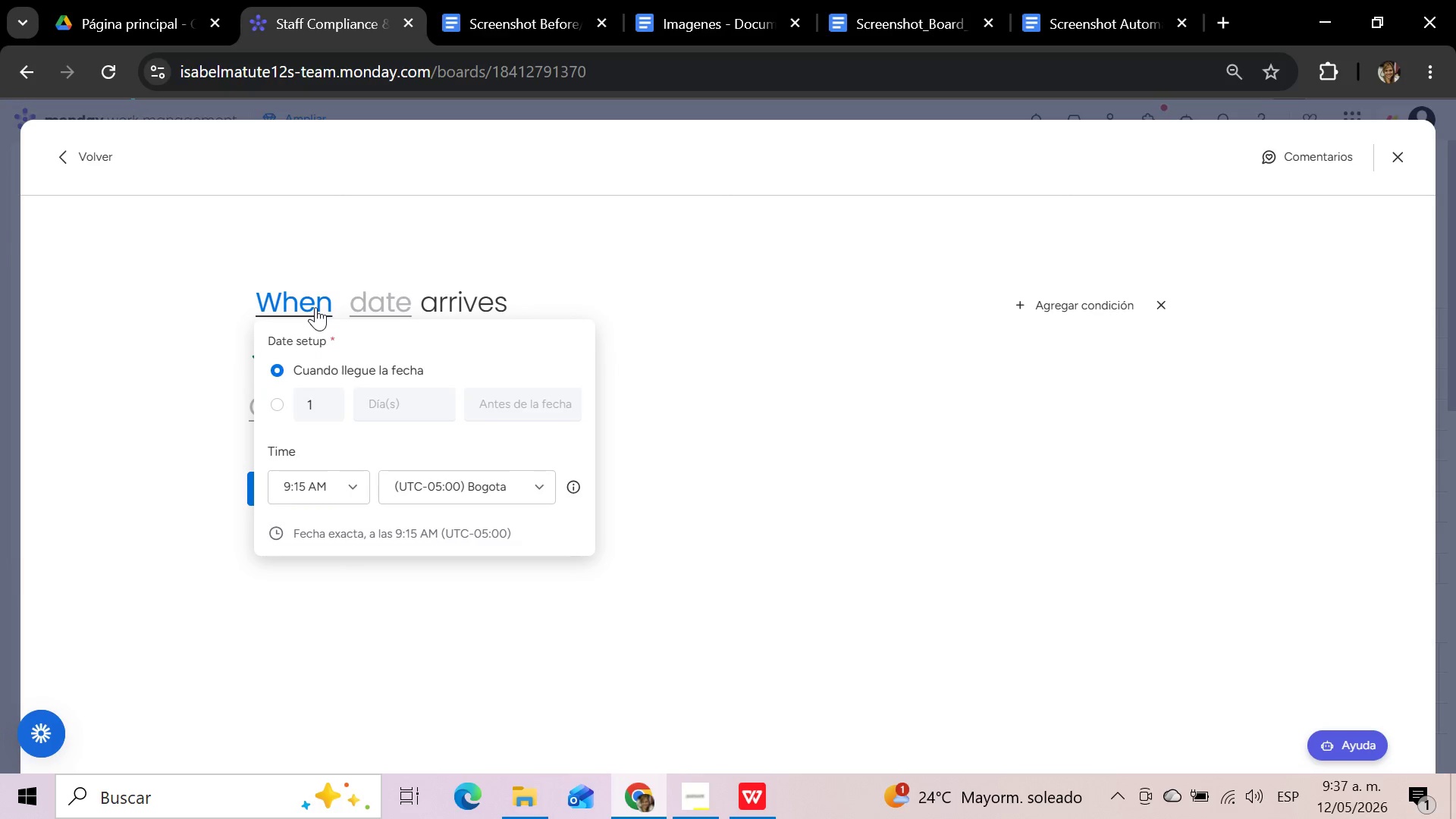 
left_click([384, 313])
 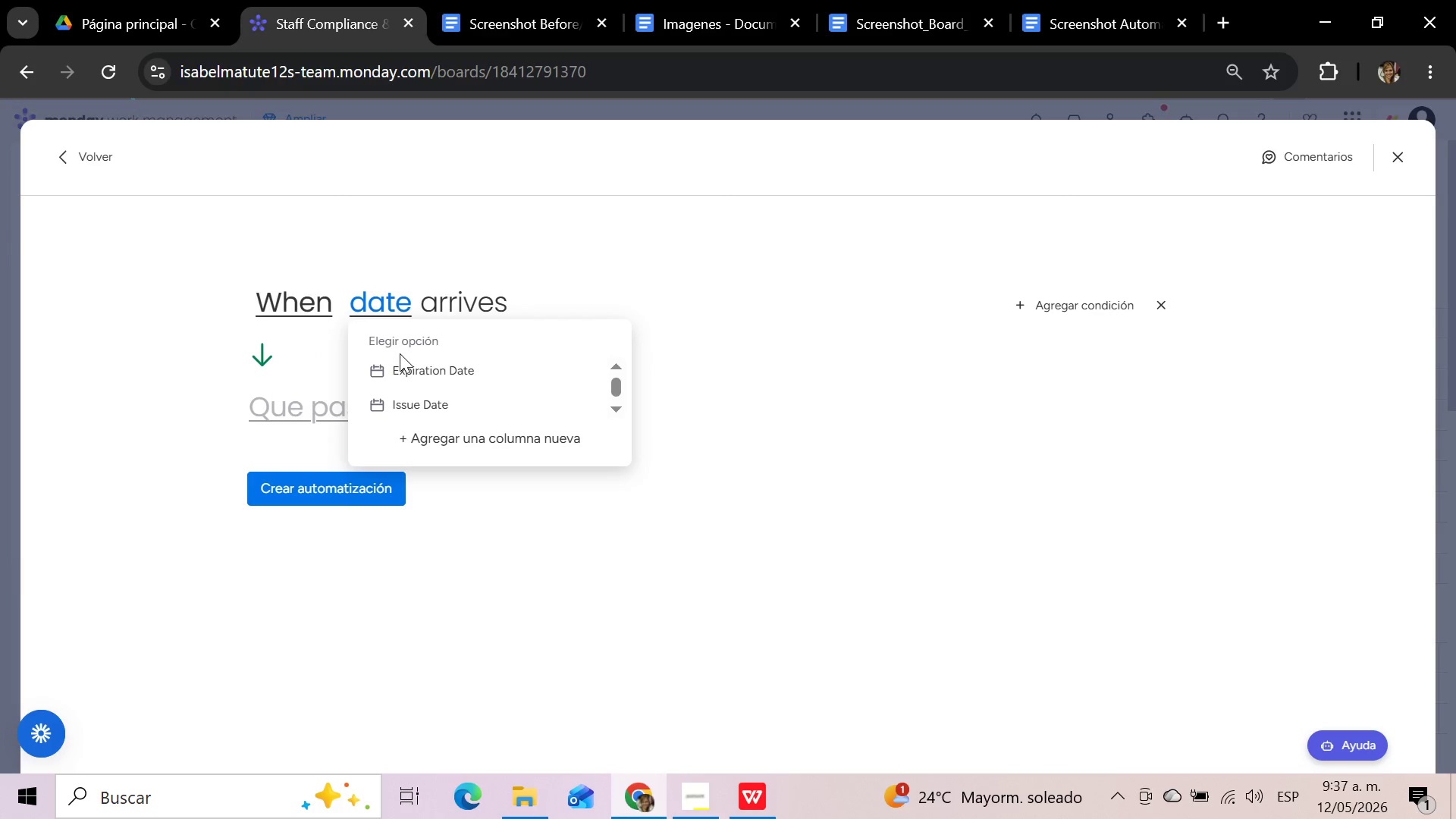 
left_click([403, 376])
 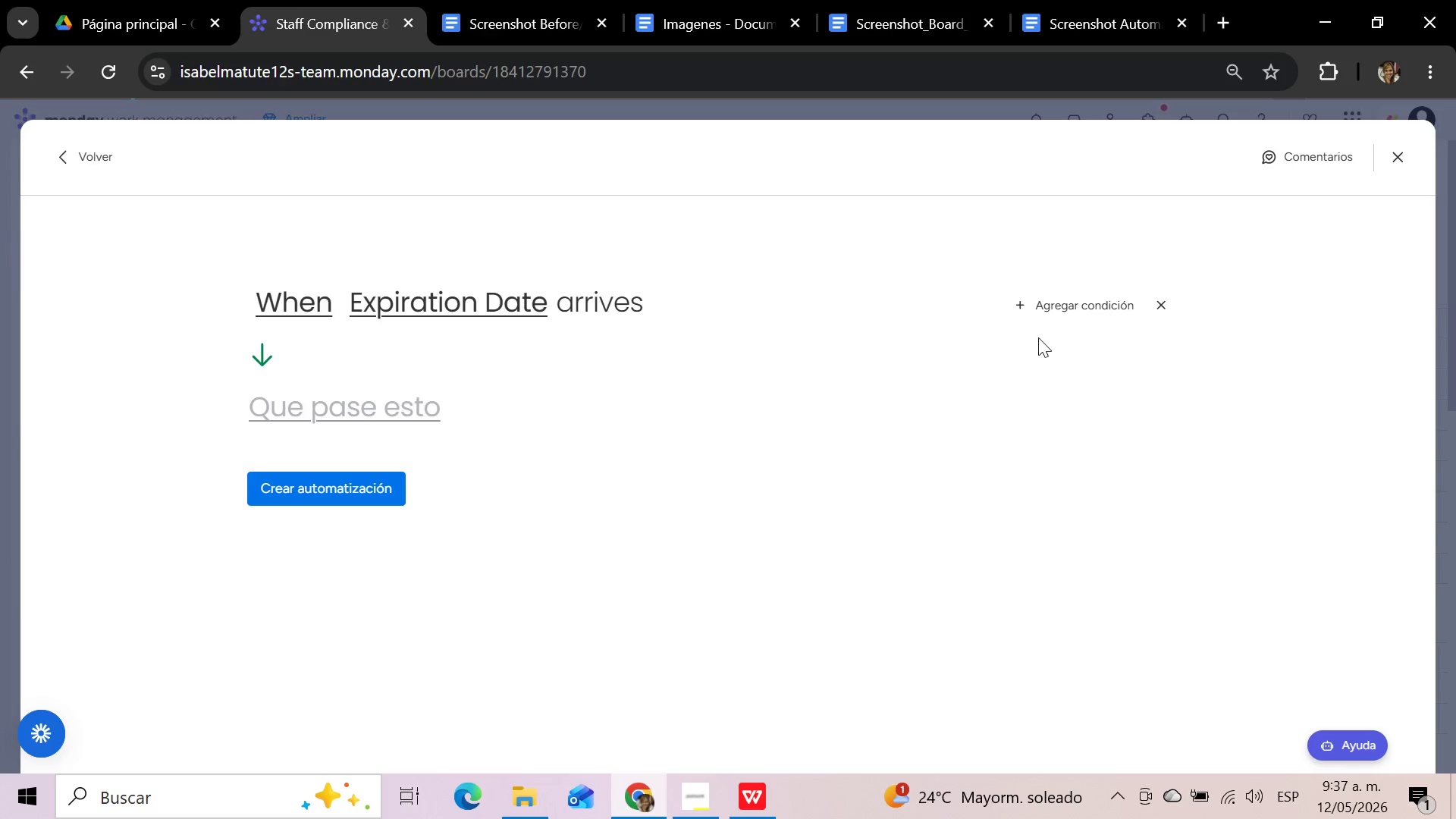 
left_click([1087, 303])
 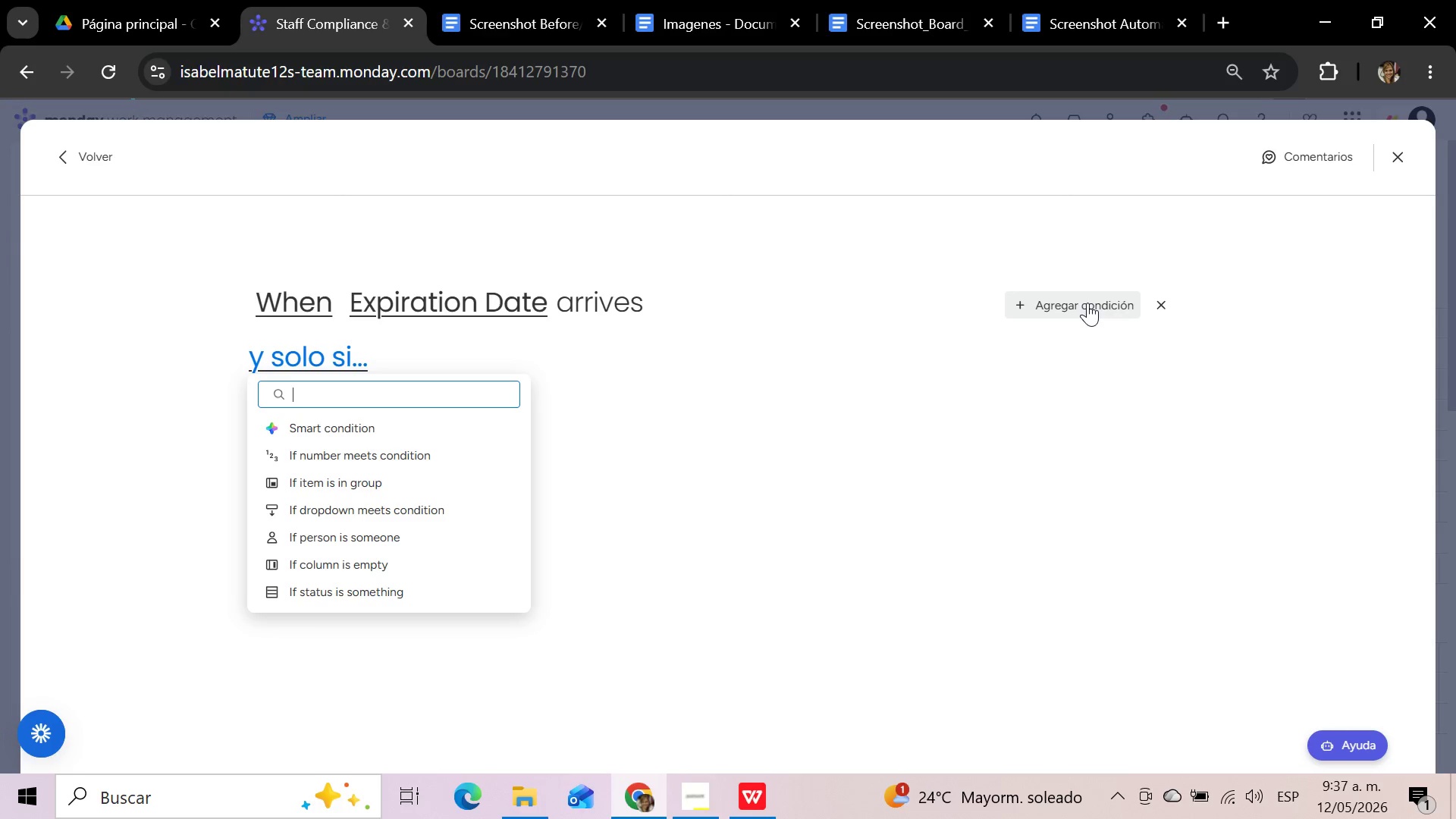 
wait(24.45)
 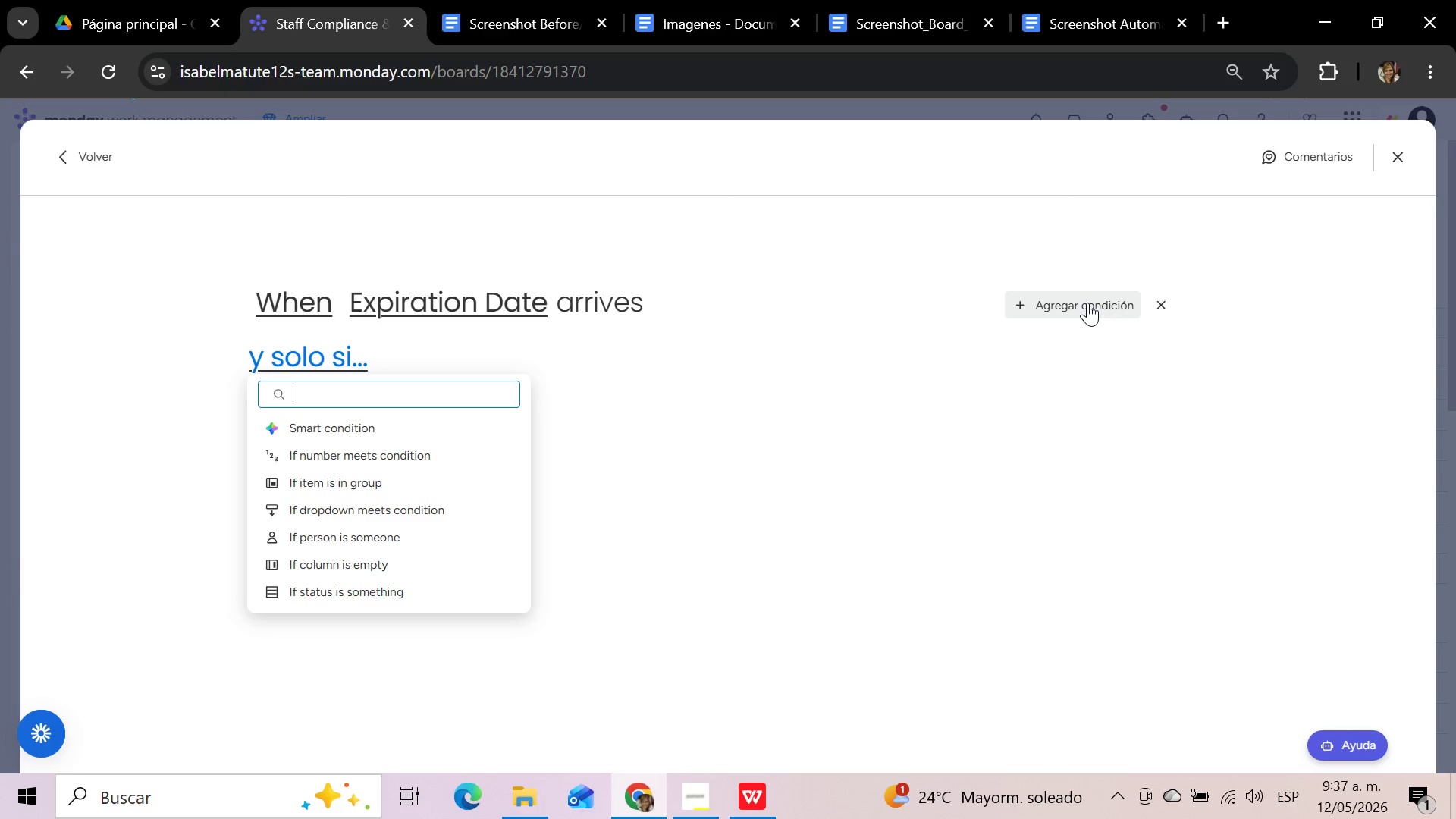 
type(day)
 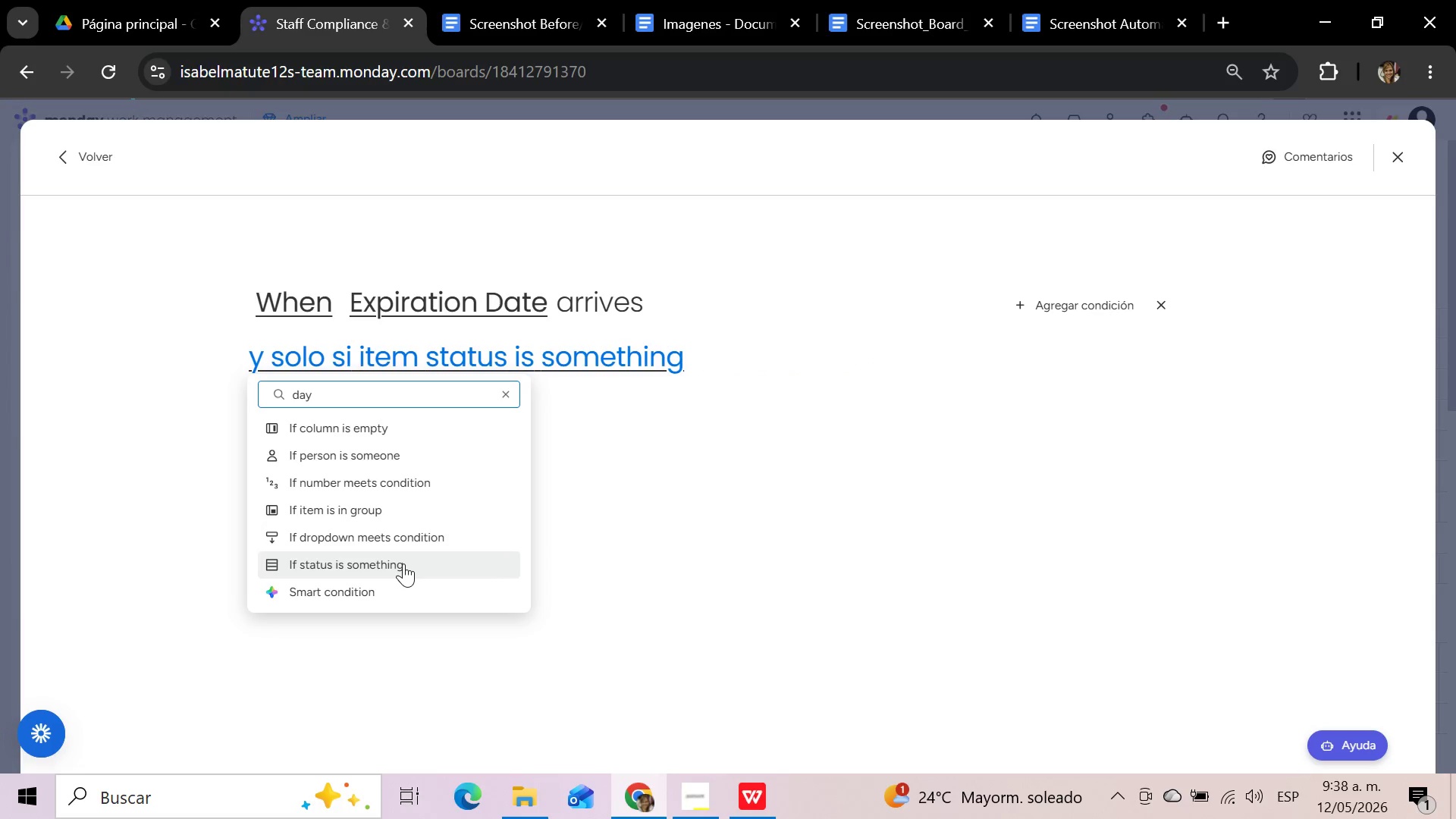 
wait(42.3)
 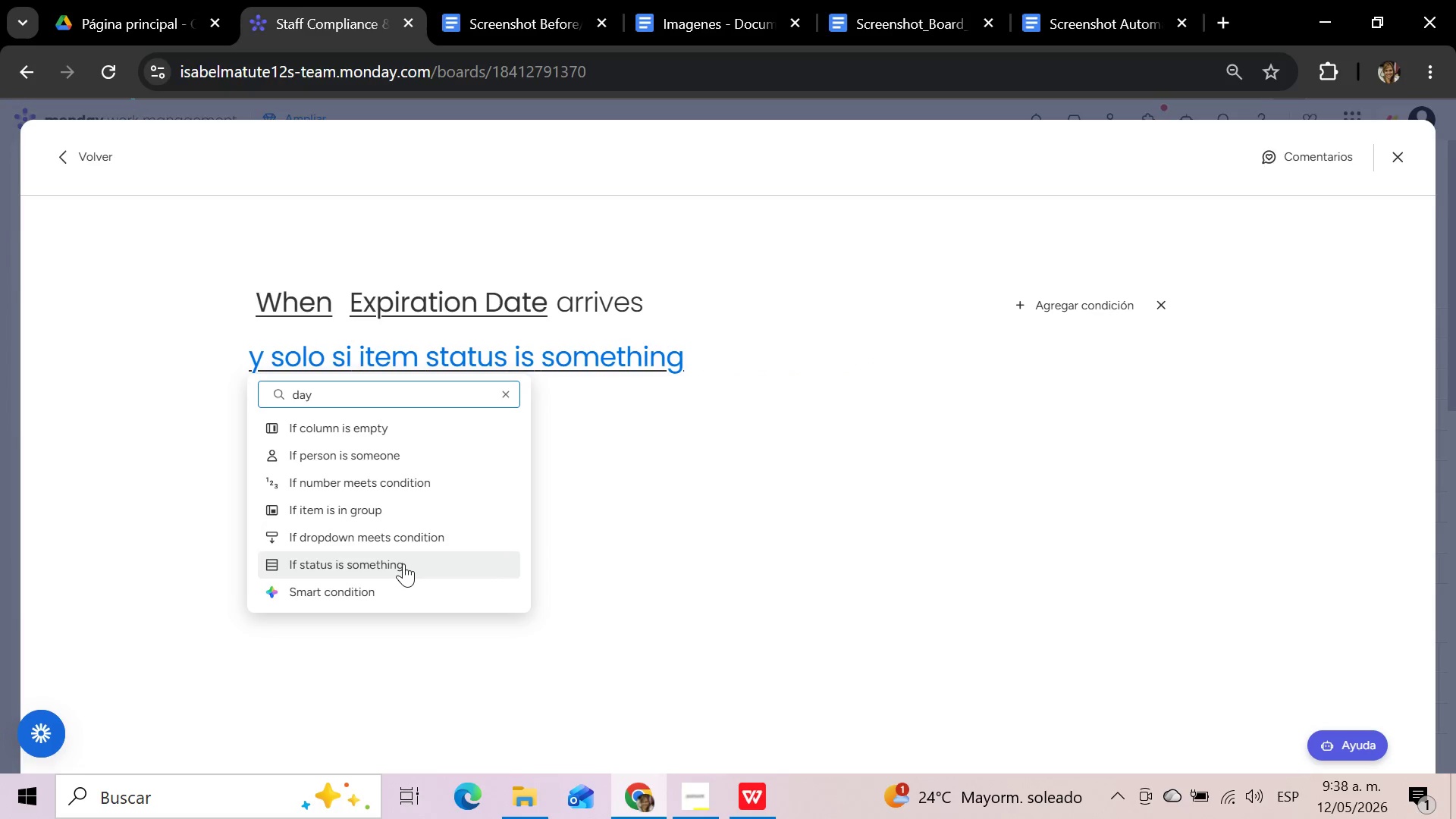 
type(s)
key(Backspace)
key(Backspace)
key(Backspace)
key(Backspace)
type(bef)
key(Backspace)
key(Backspace)
key(Backspace)
key(Backspace)
 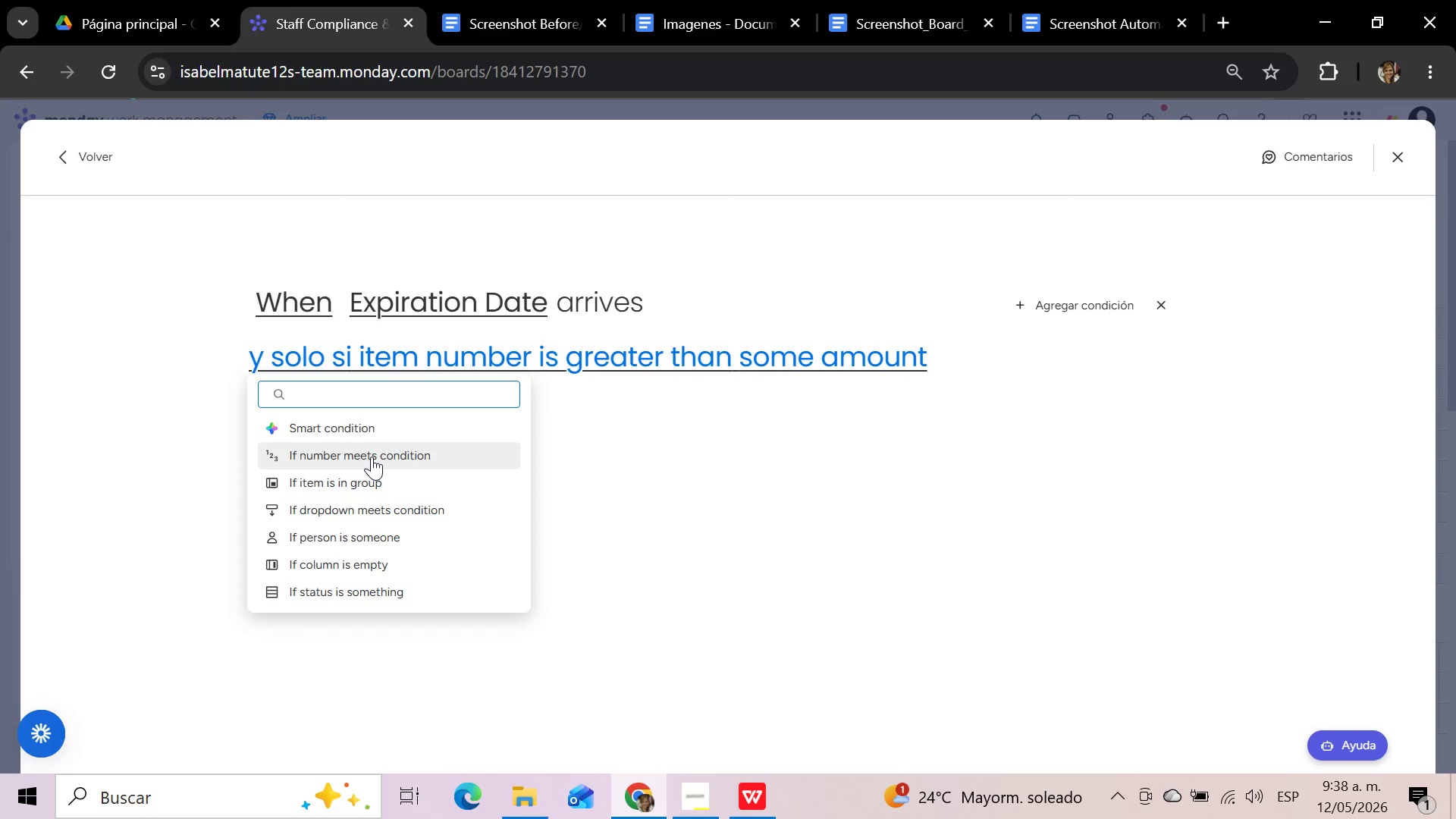 
wait(9.66)
 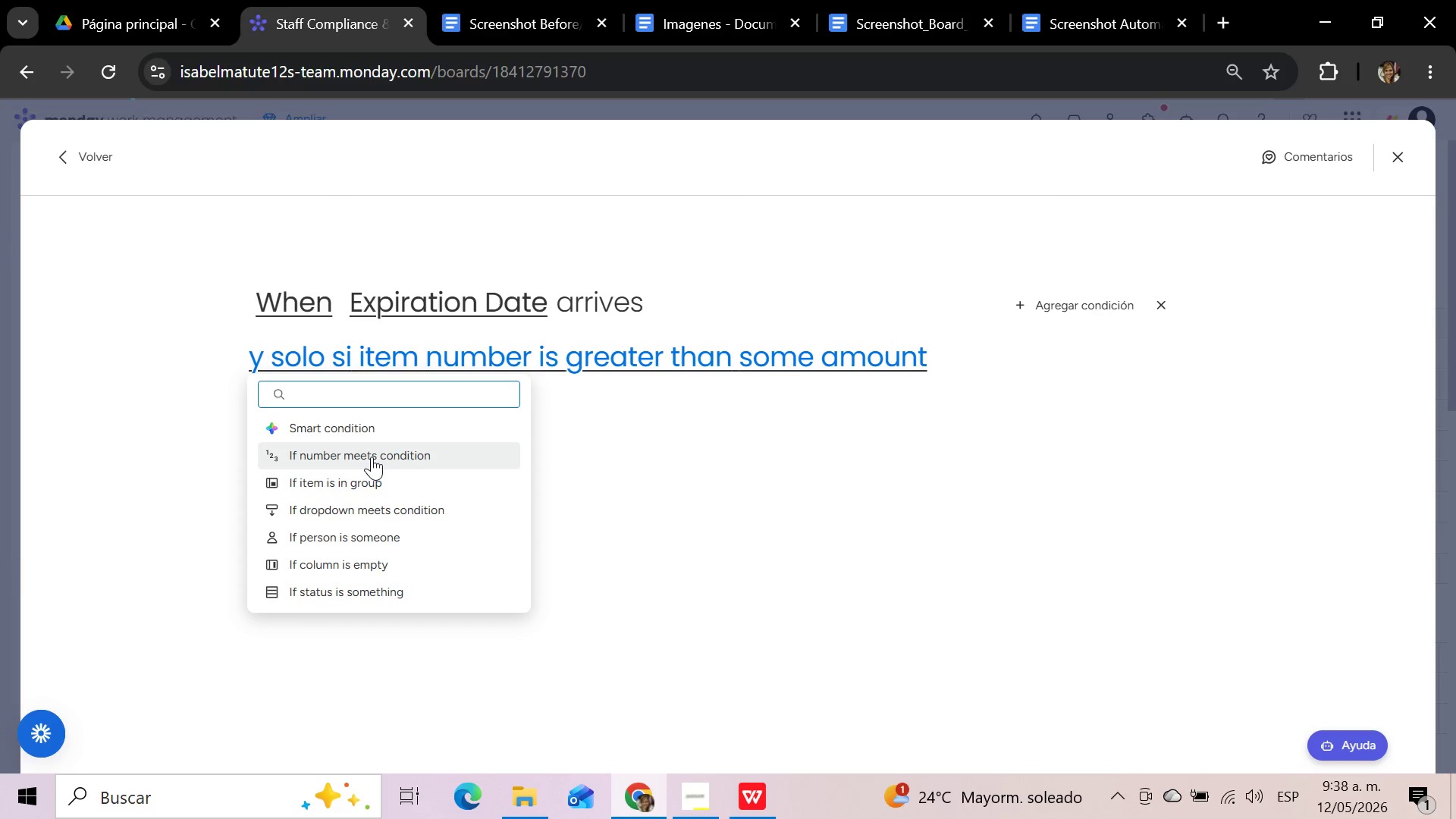 
left_click([372, 457])
 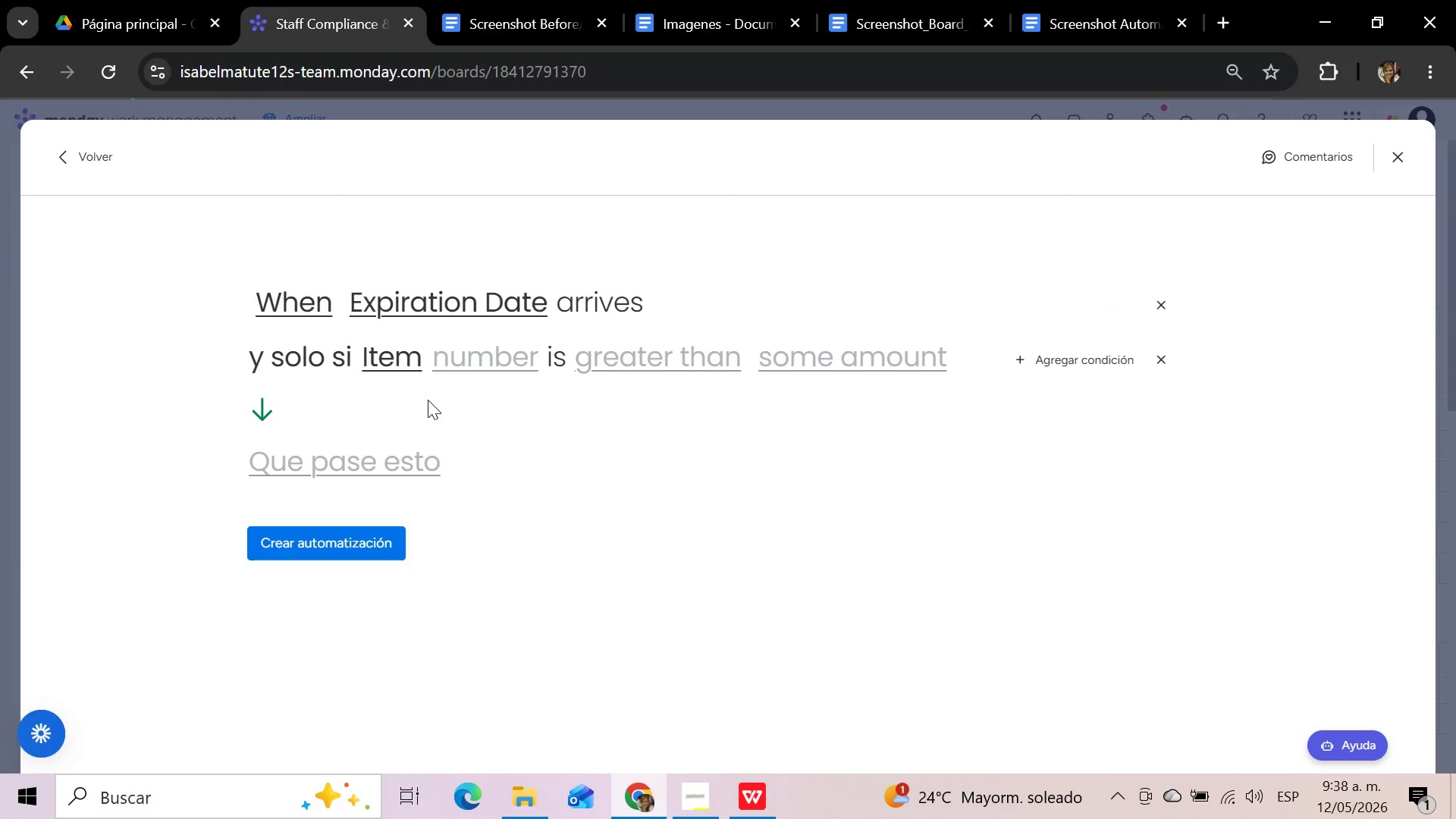 
left_click([465, 354])
 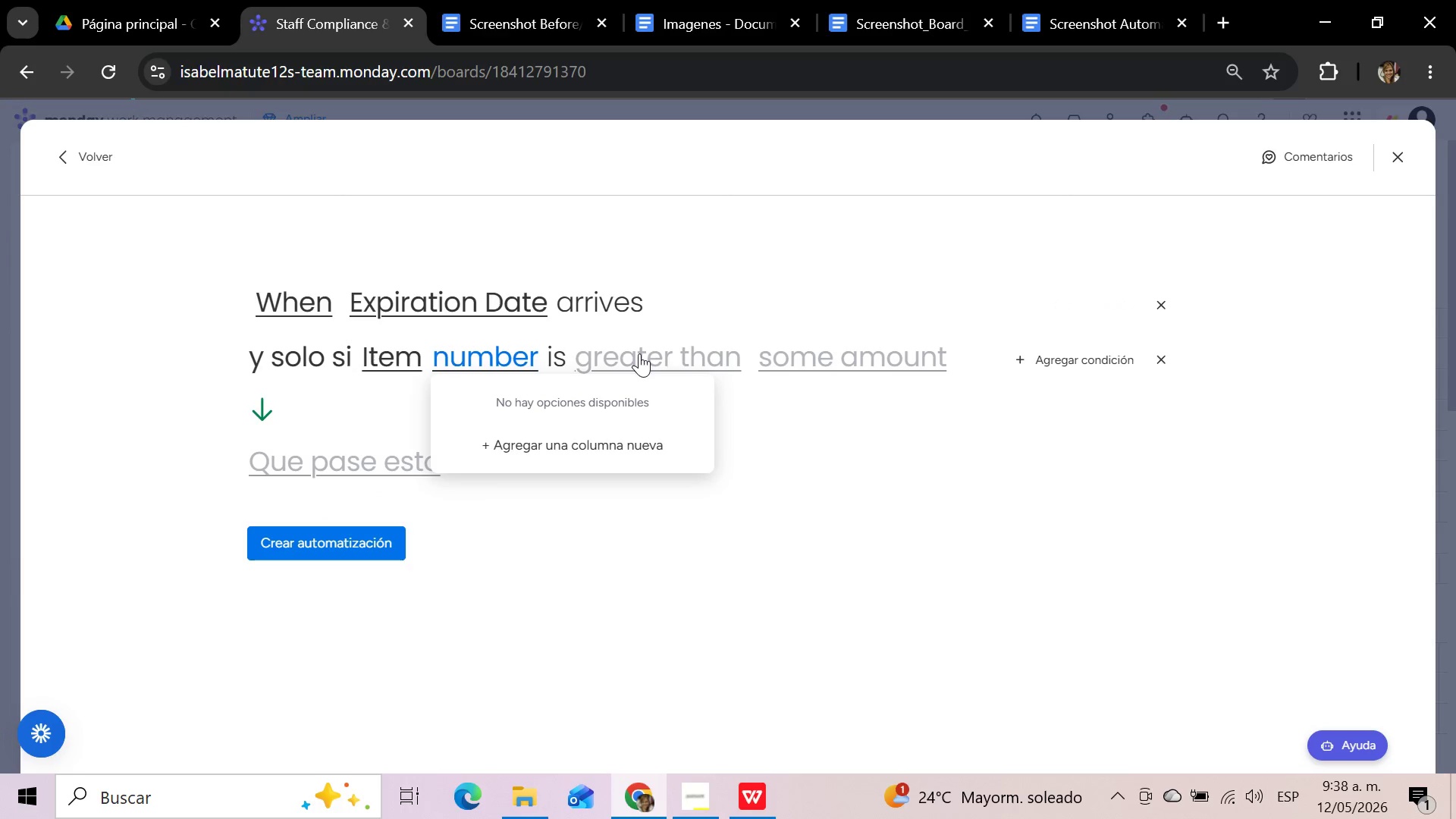 
wait(5.01)
 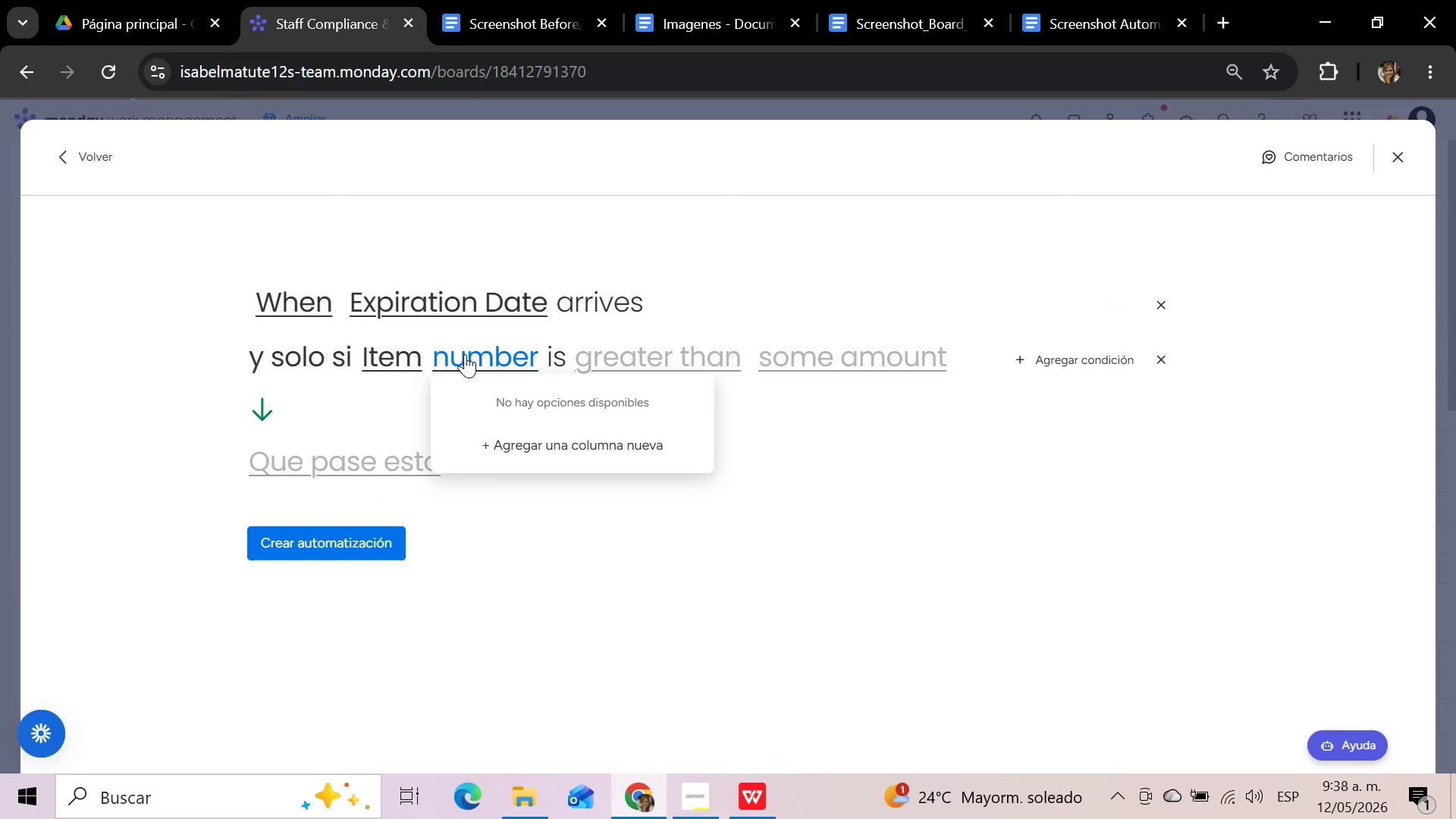 
left_click([1163, 359])
 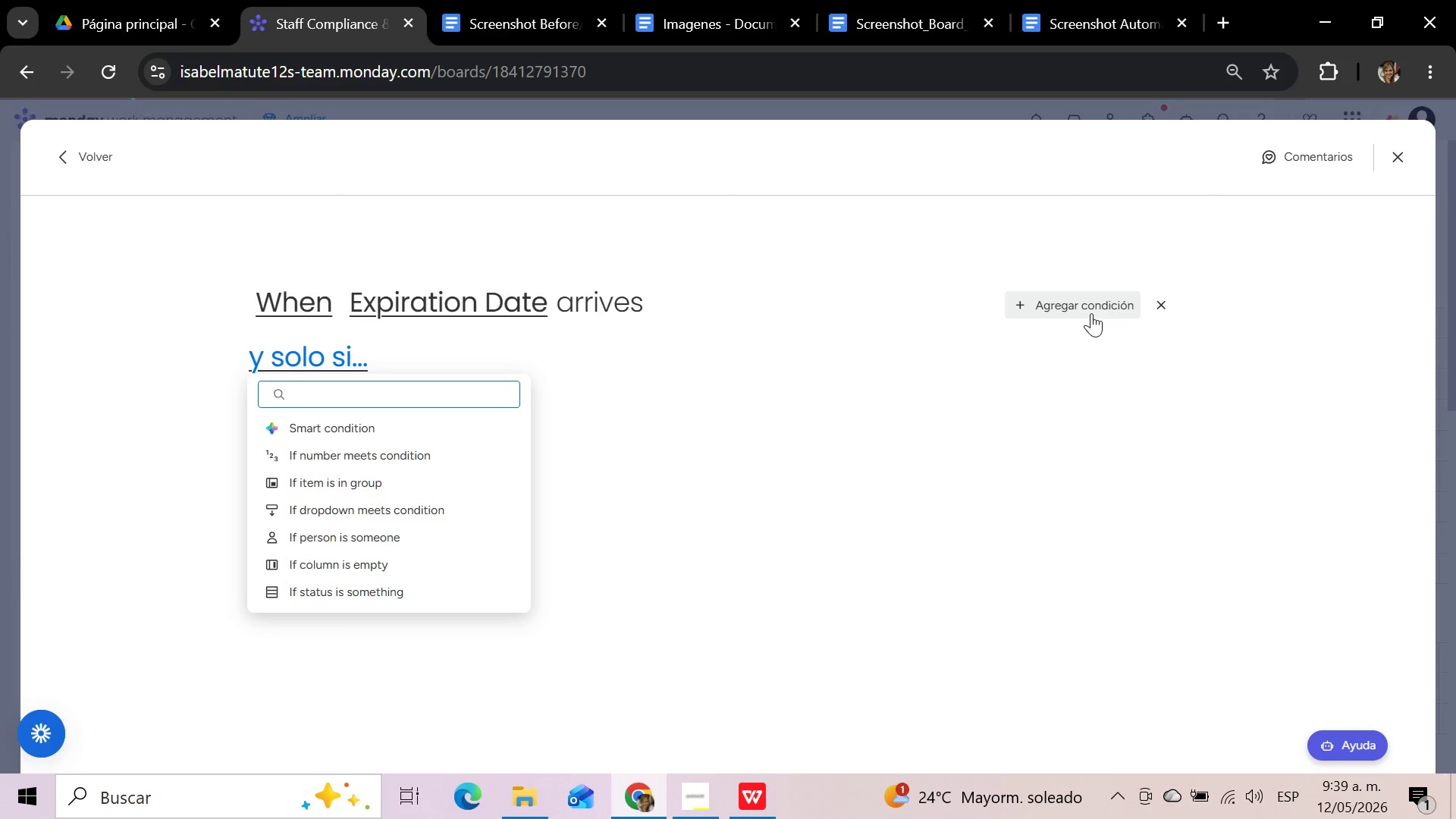 
wait(7.47)
 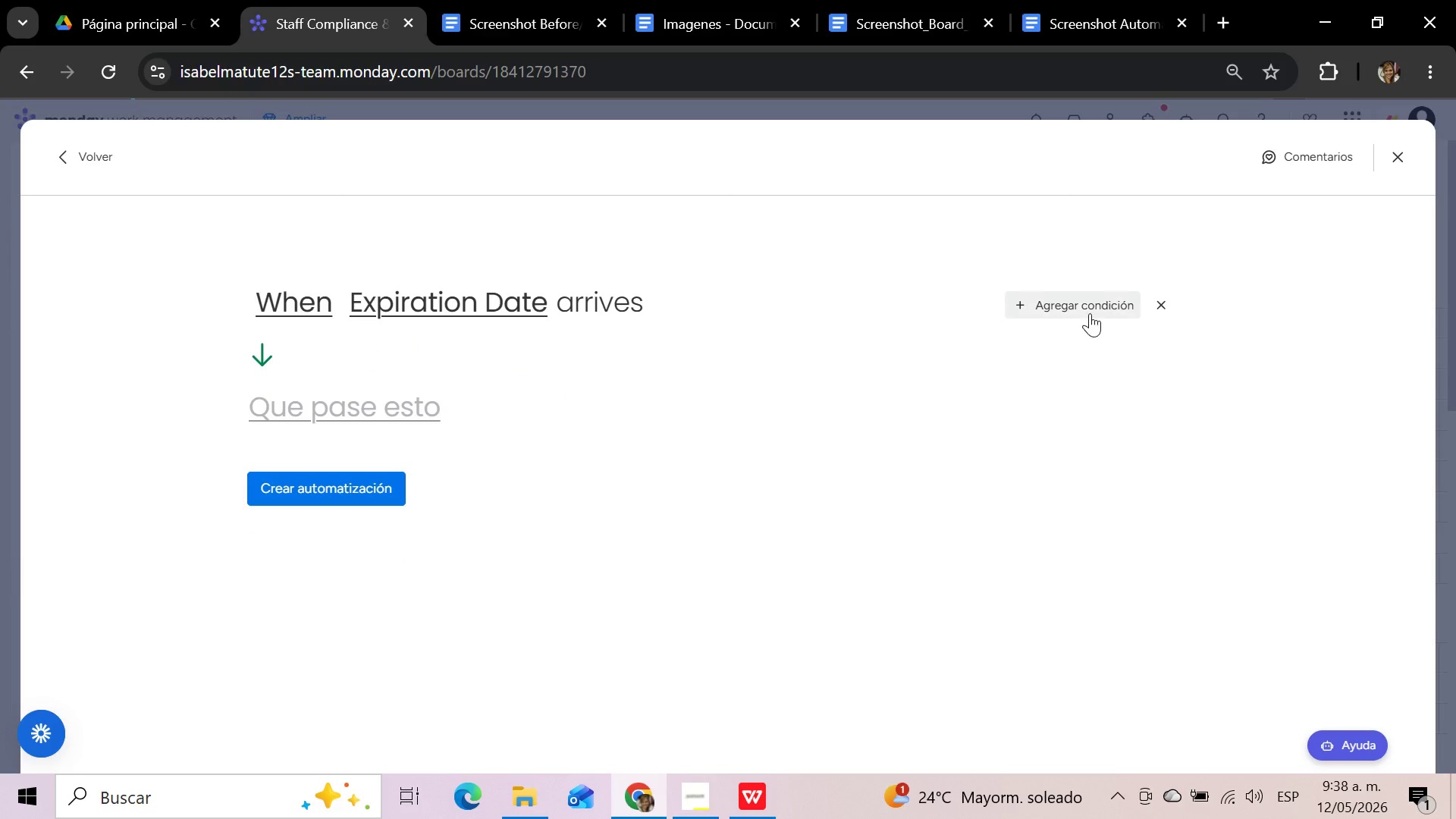 
scroll: coordinate [465, 506], scroll_direction: down, amount: 1.0
 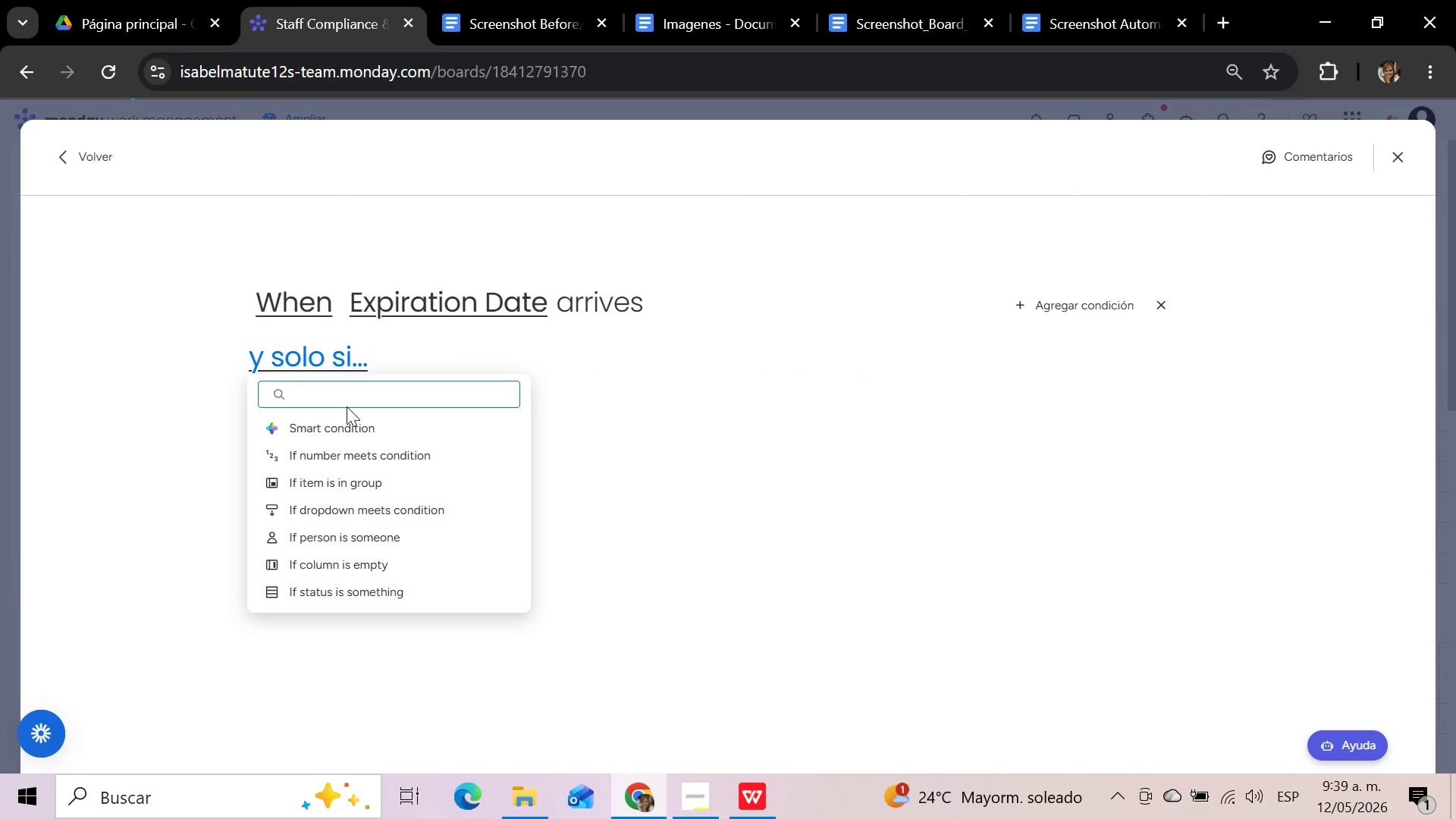 
type(day)
 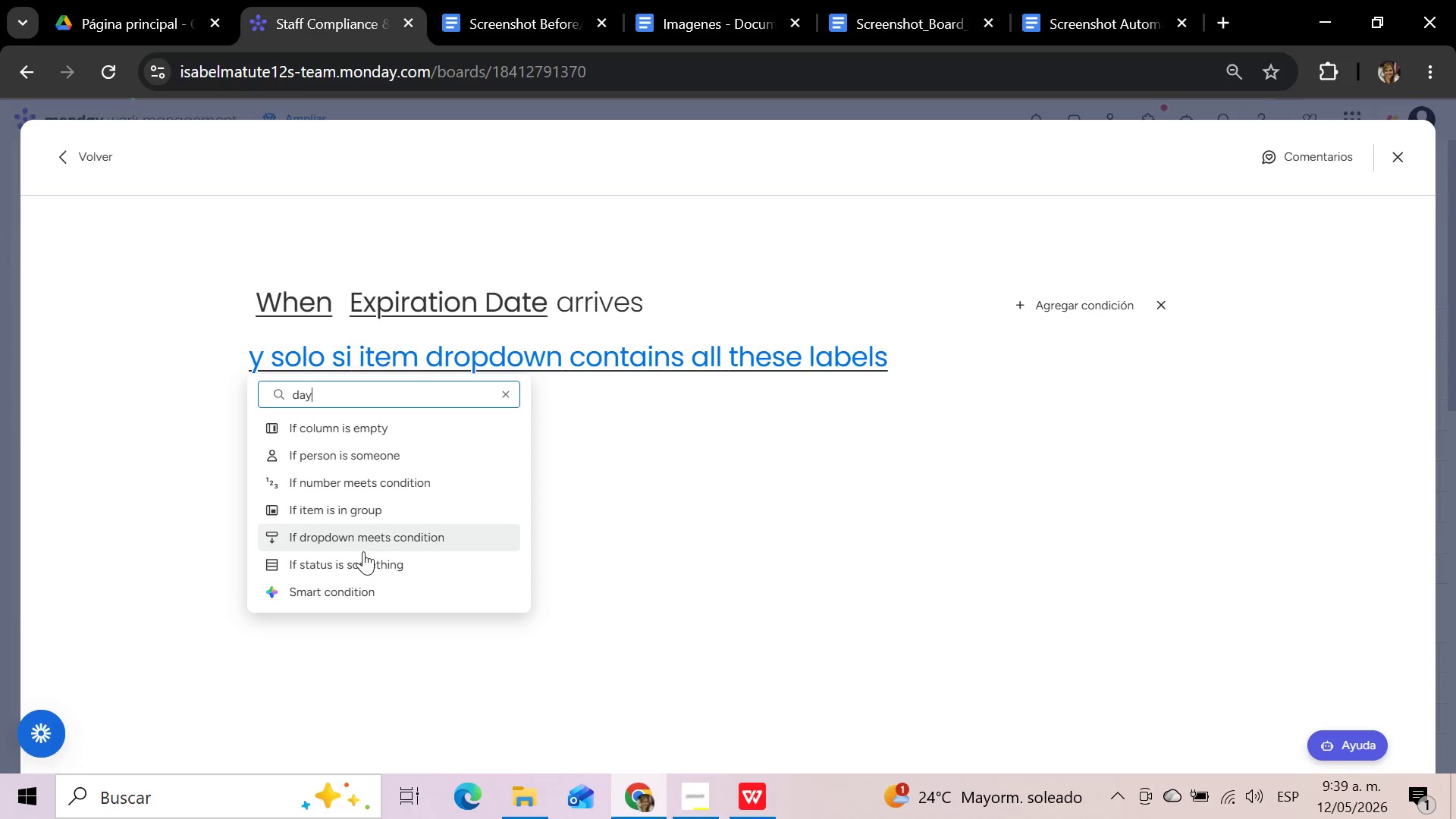 
wait(19.02)
 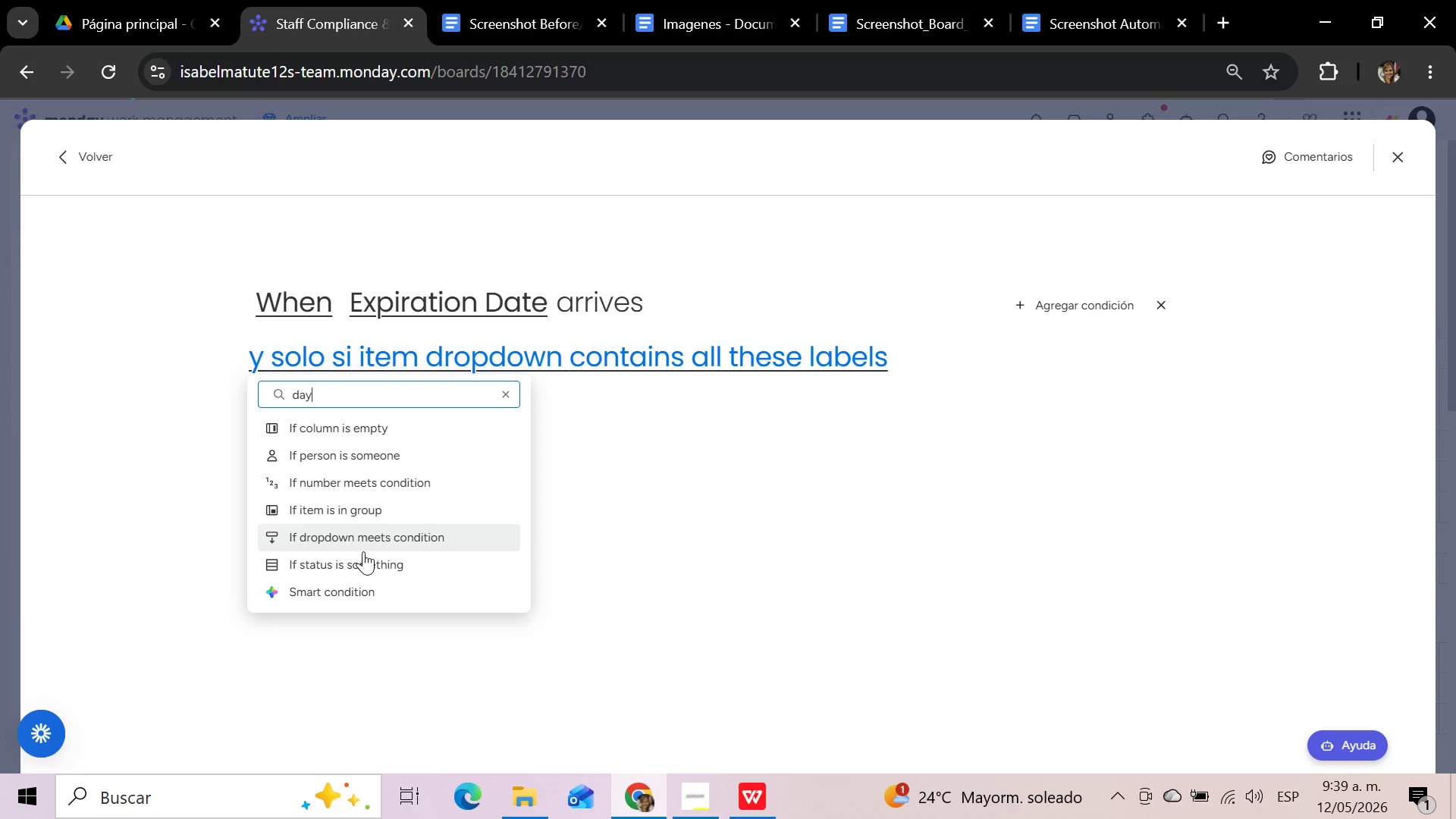 
key(Backspace)
 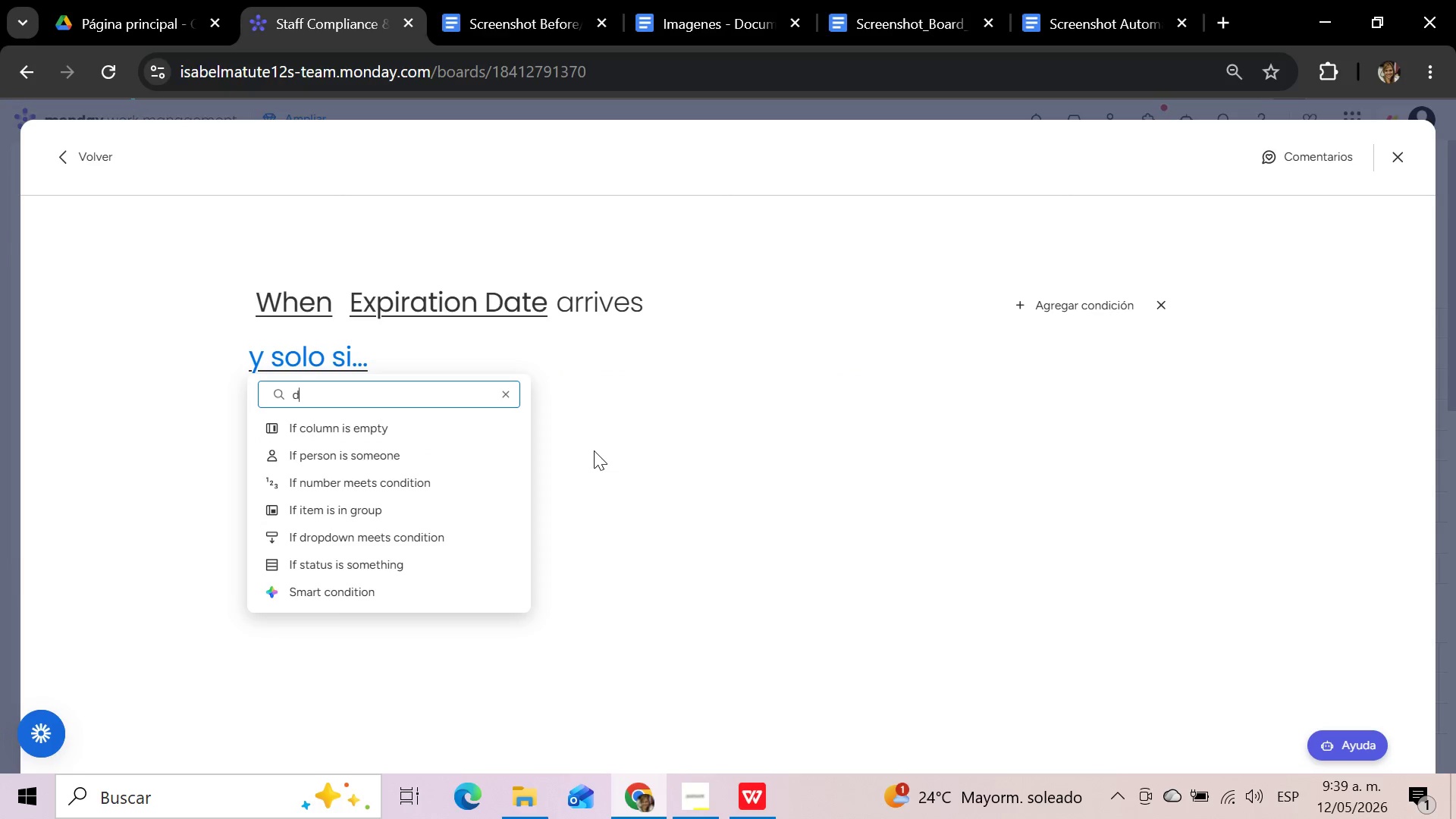 
key(Backspace)
 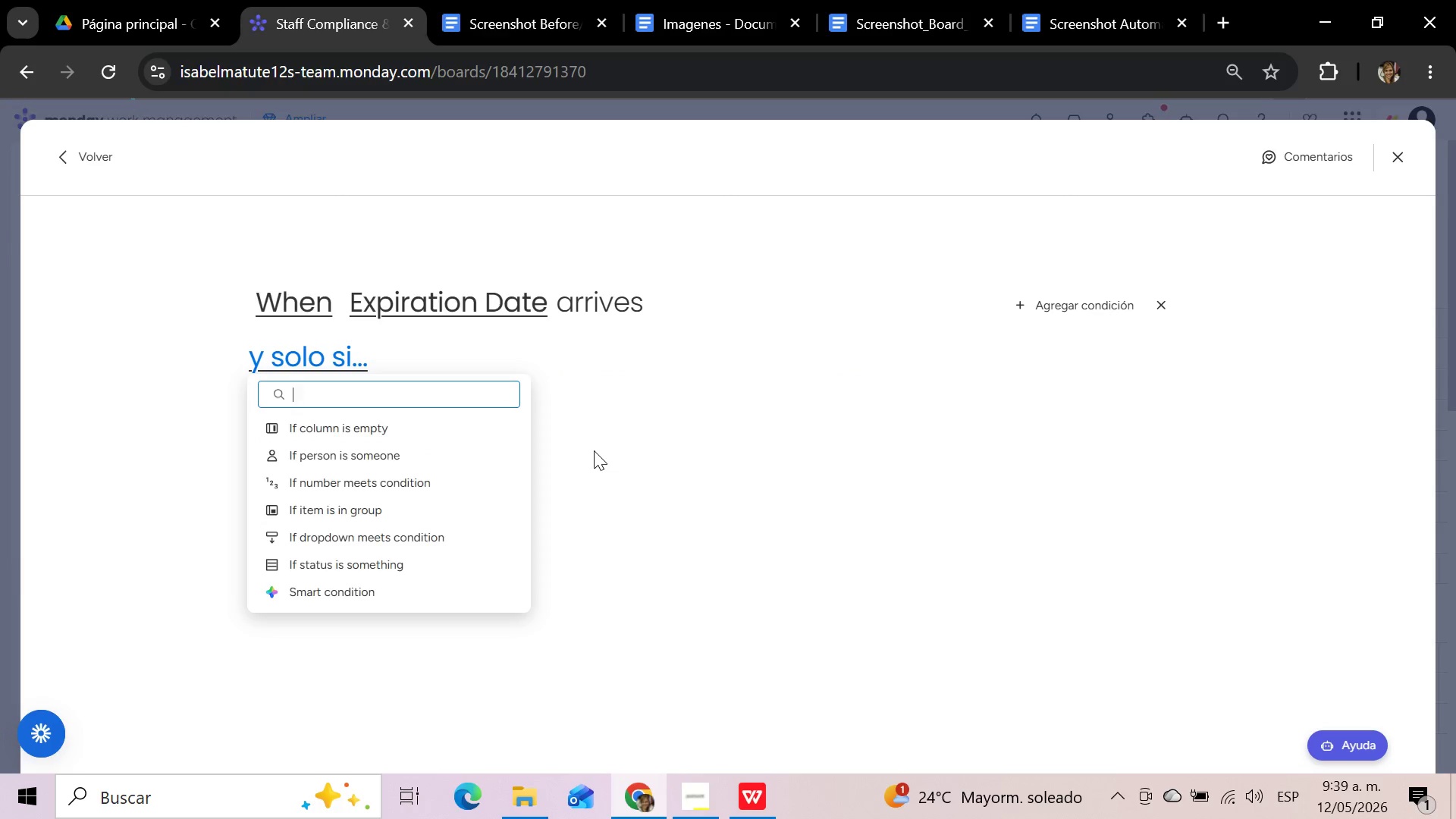 
key(Backspace)
 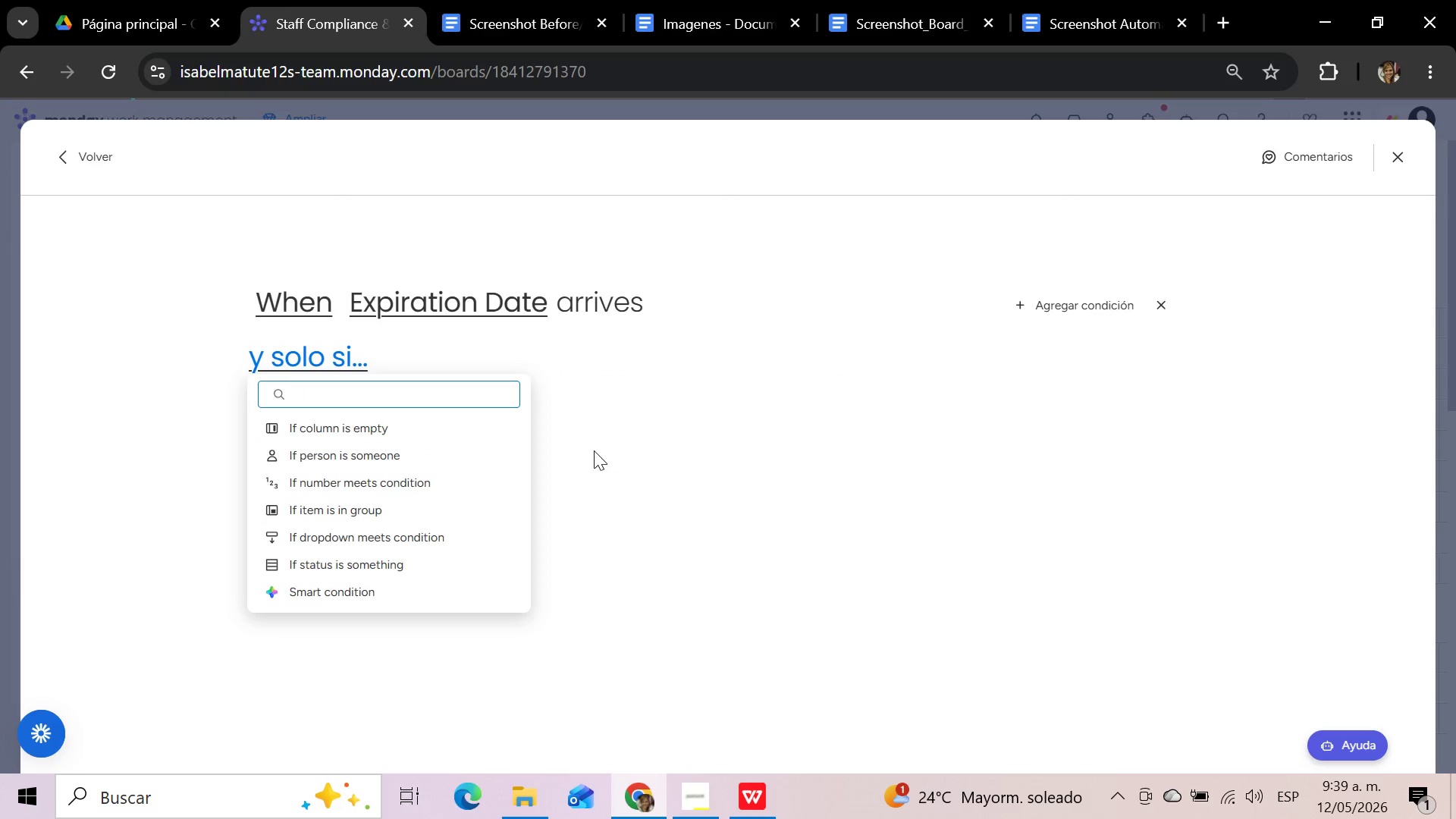 
key(Backspace)
 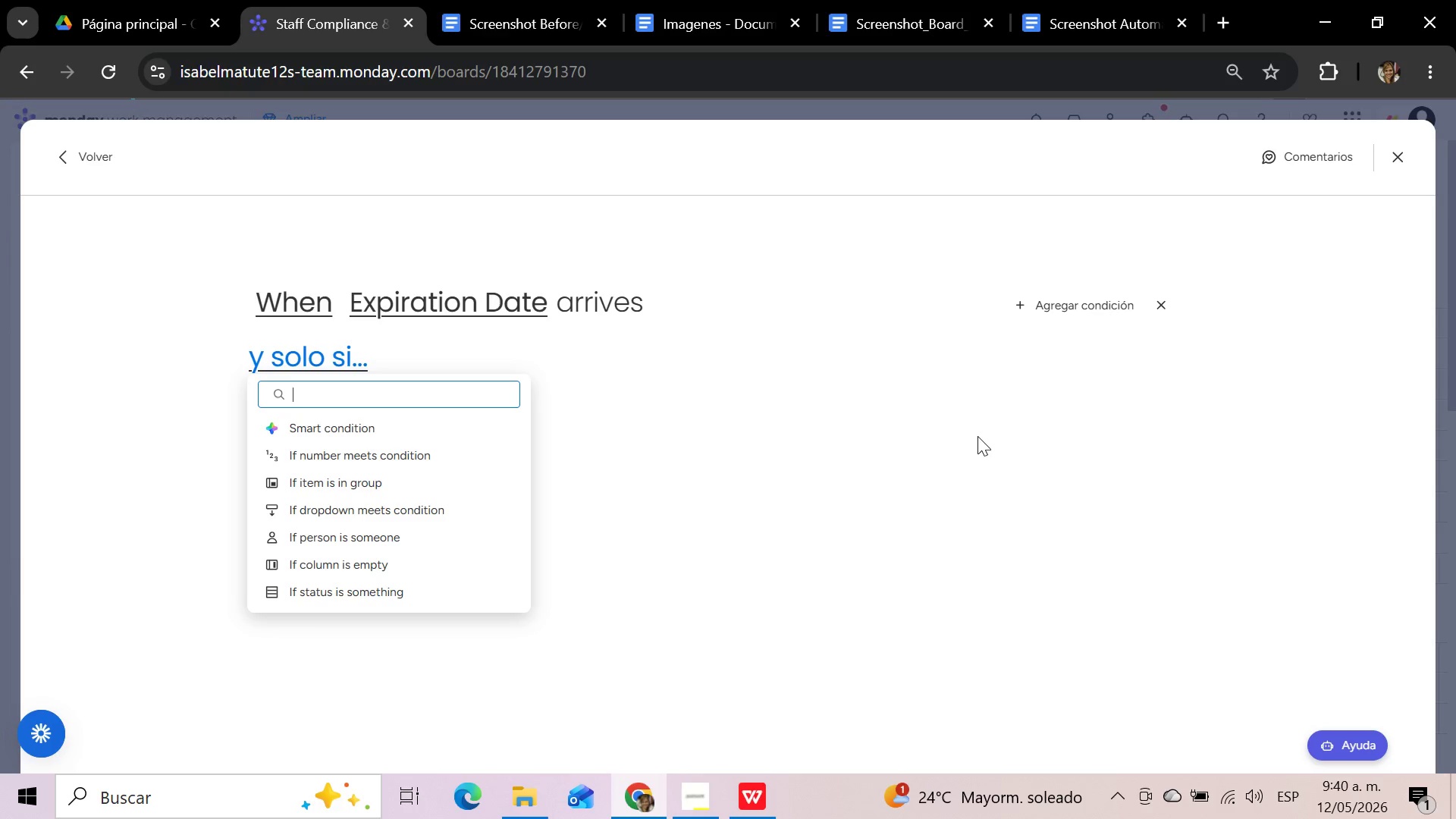 
wait(95.81)
 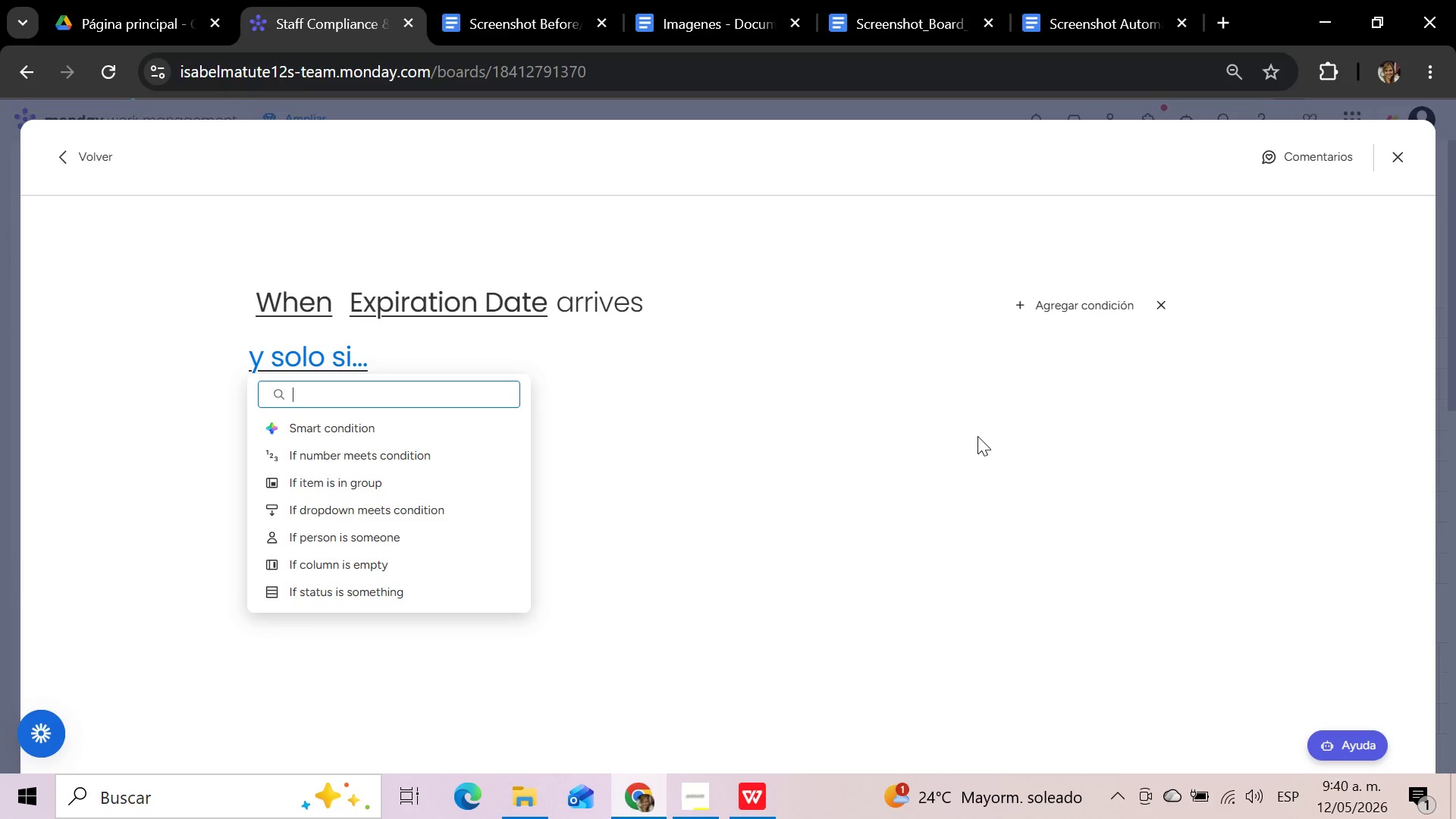 
left_click([977, 436])
 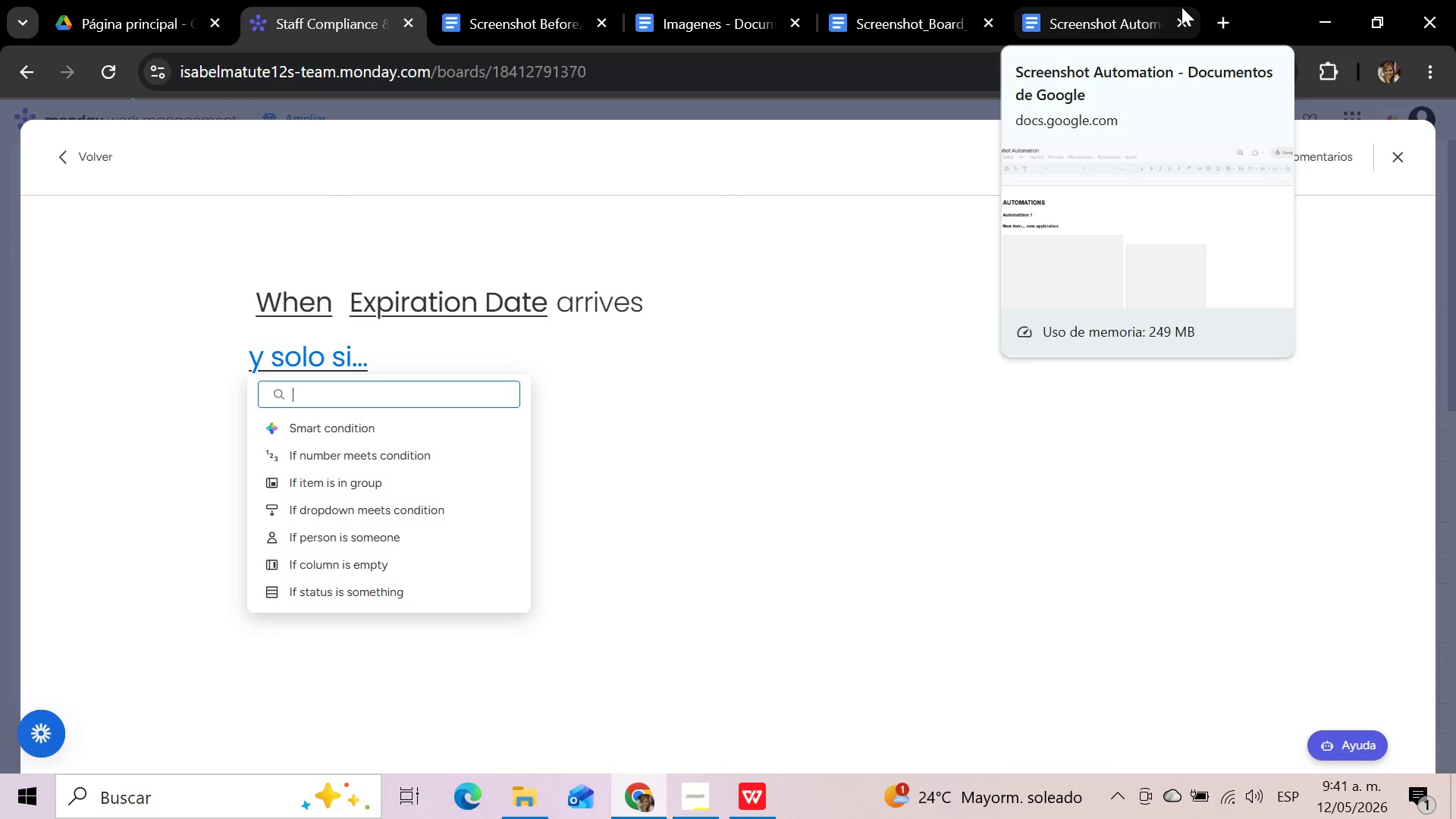 
wait(46.08)
 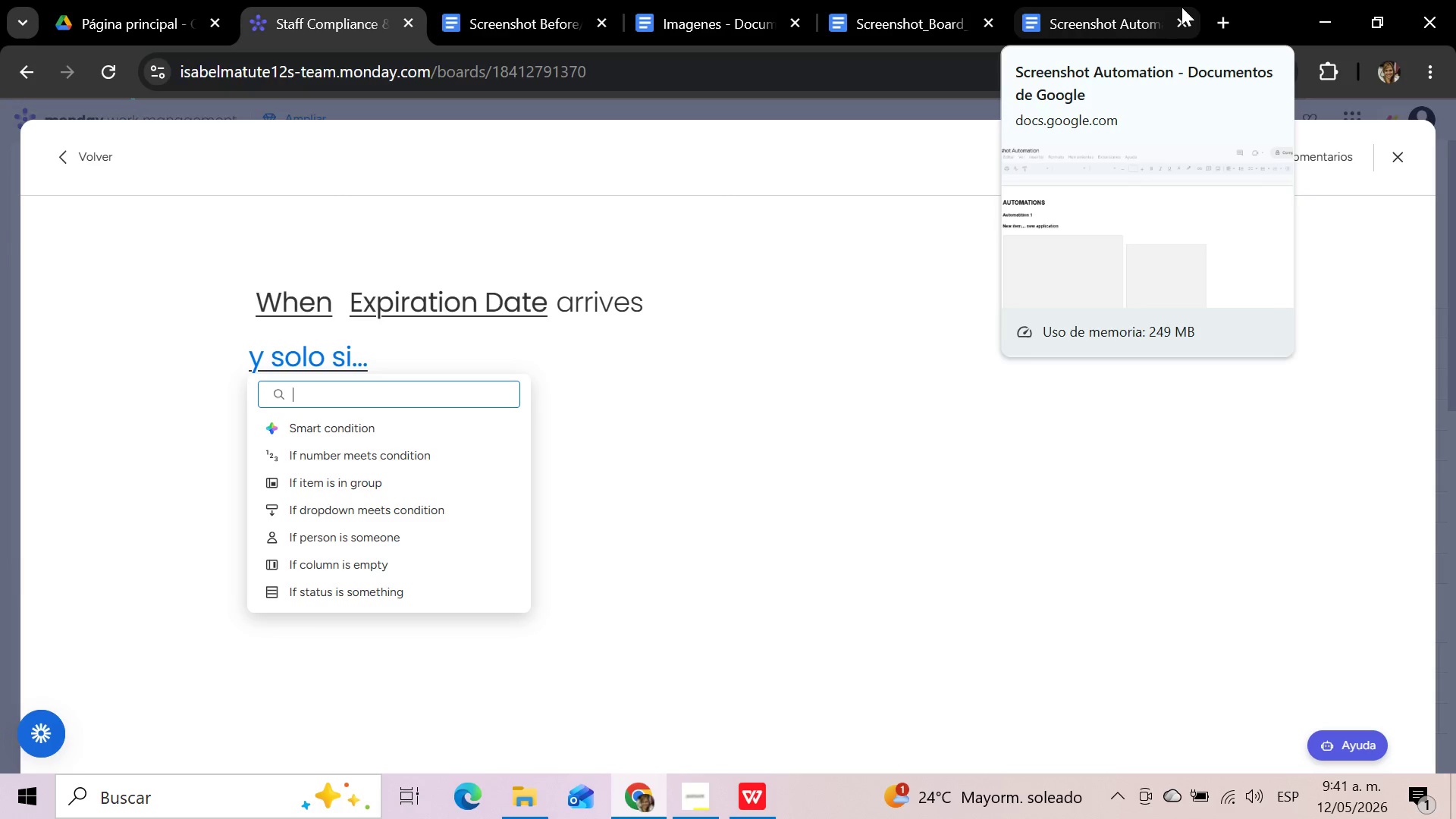 
left_click([315, 290])
 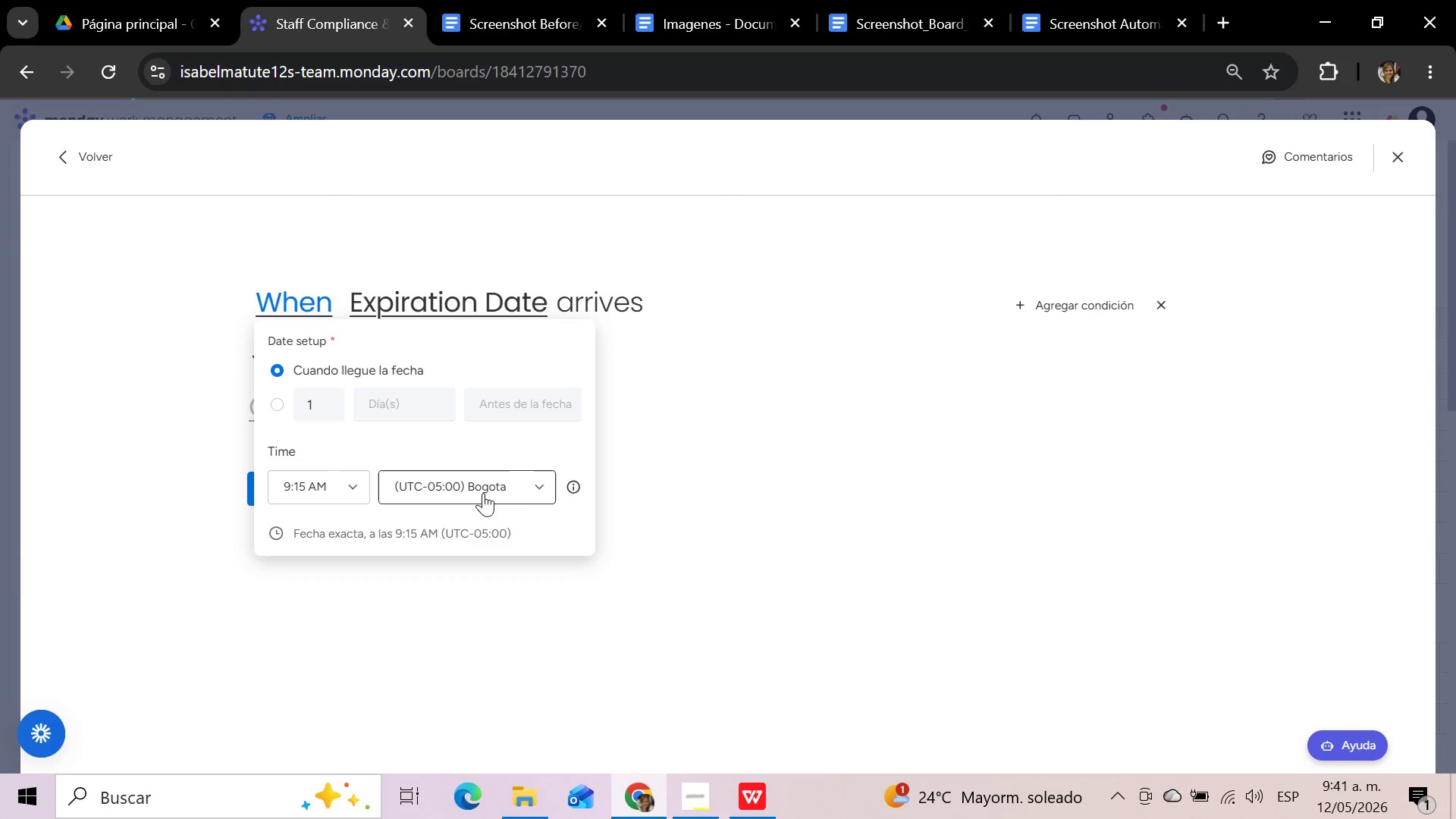 
wait(6.06)
 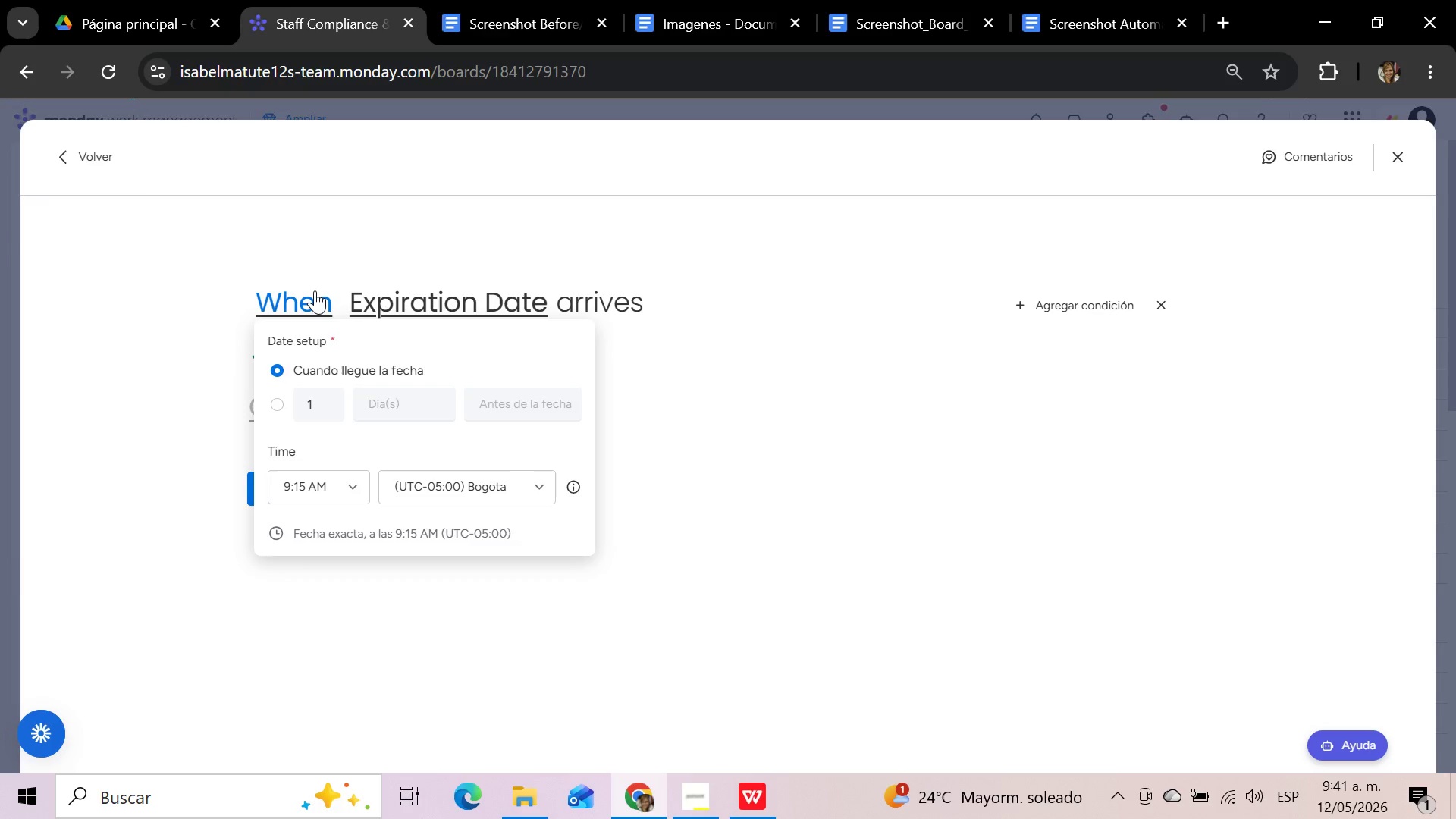 
left_click([276, 398])
 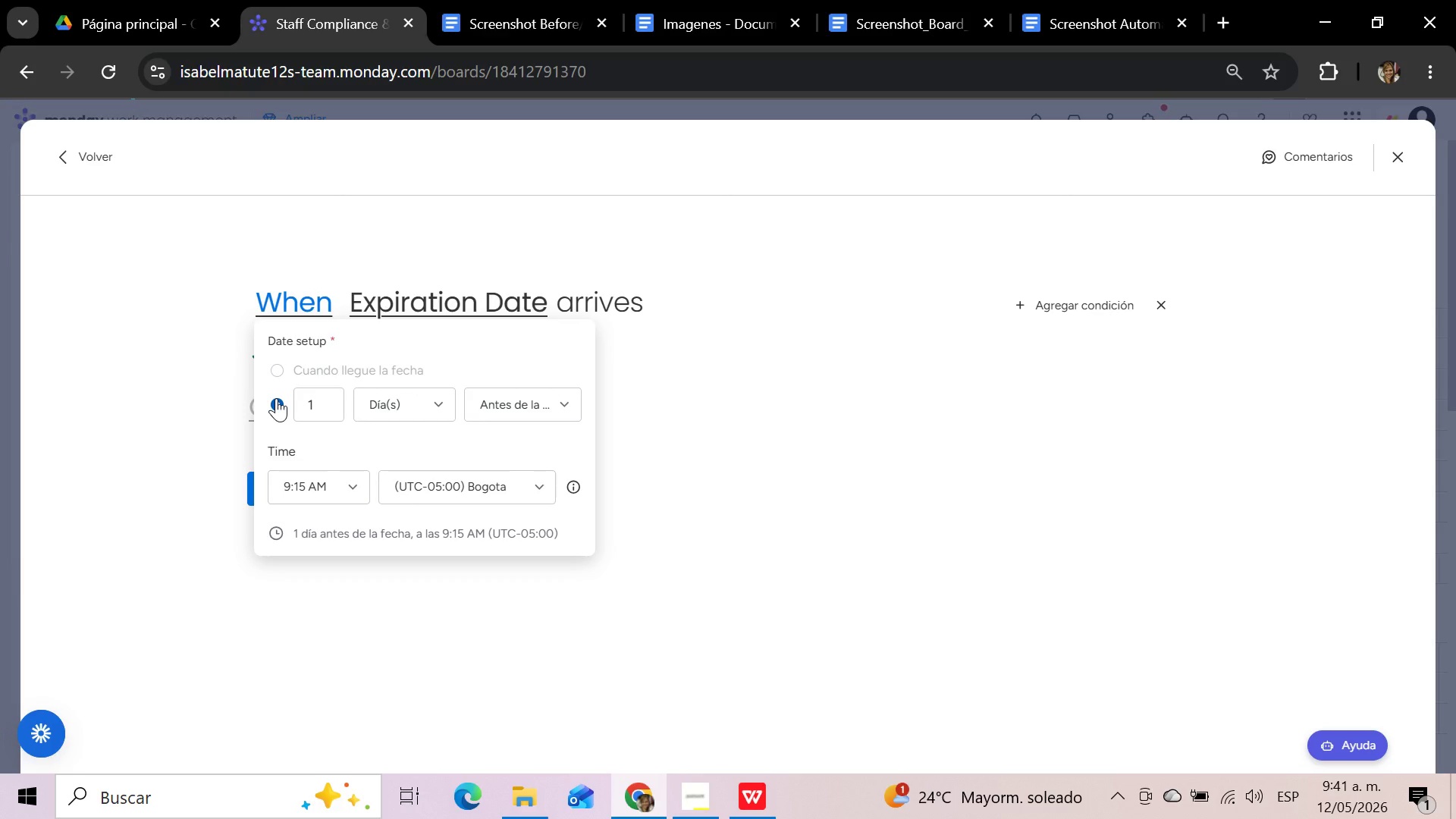 
left_click([504, 404])
 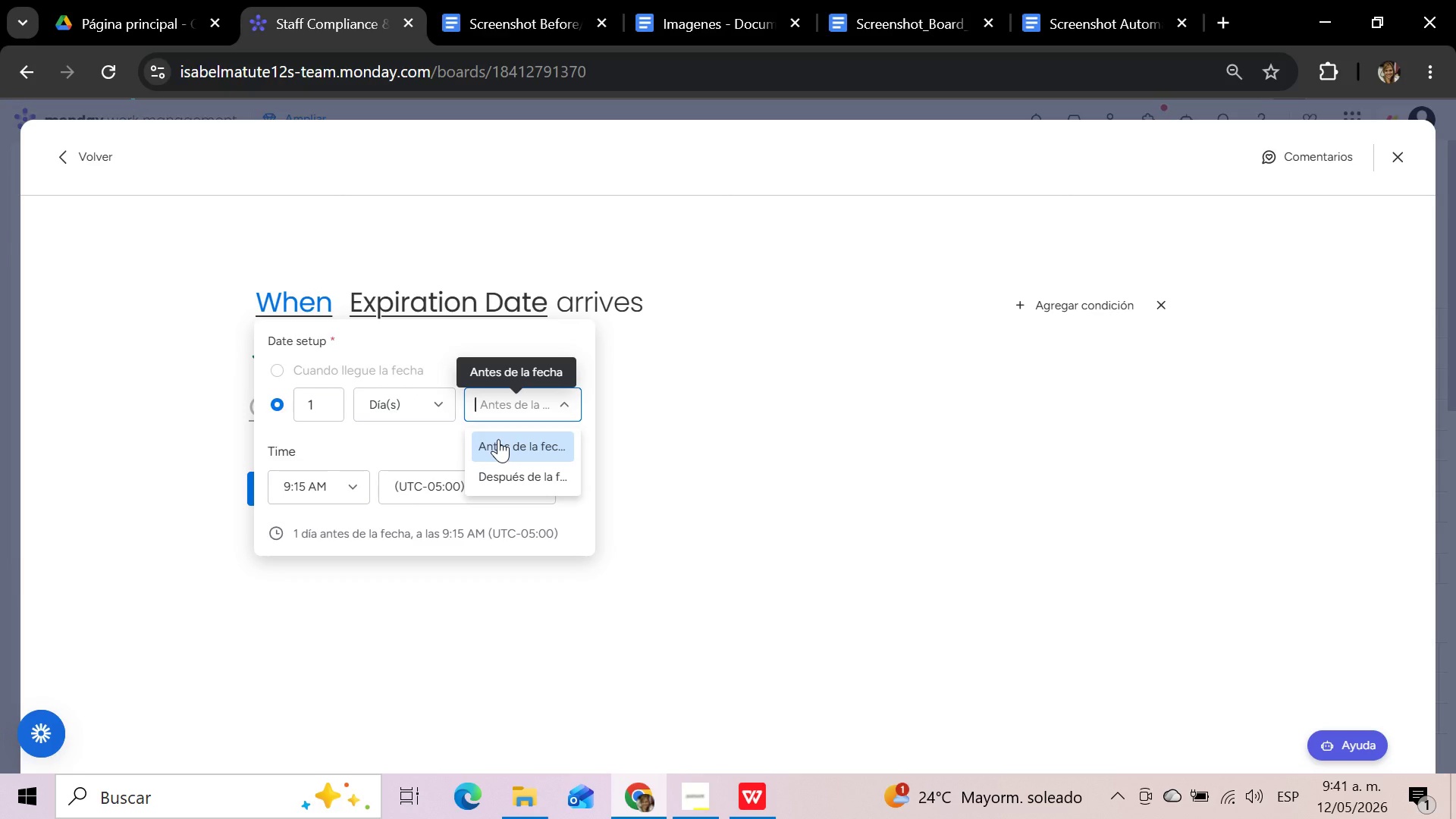 
left_click([497, 475])
 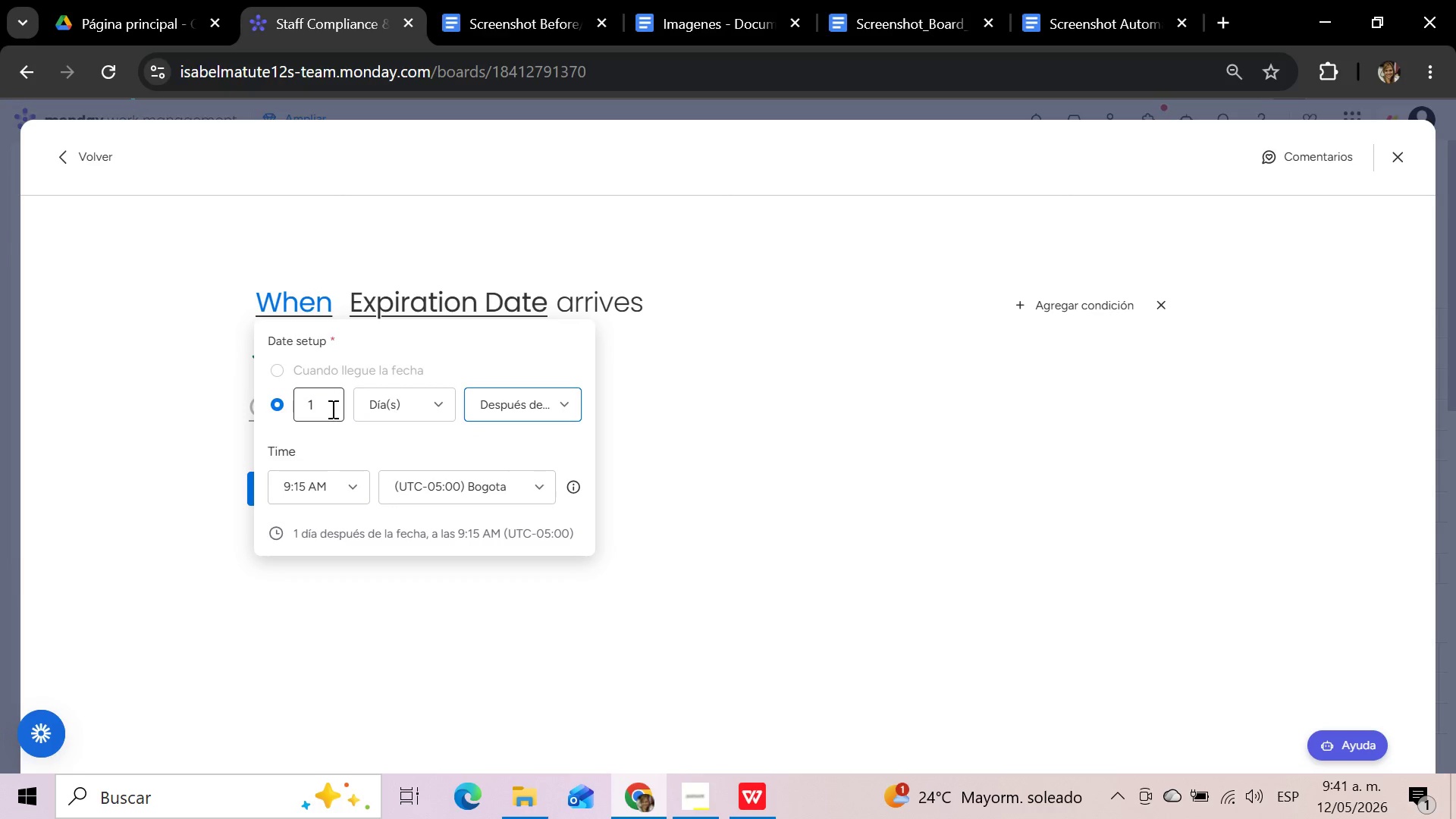 
left_click([331, 409])
 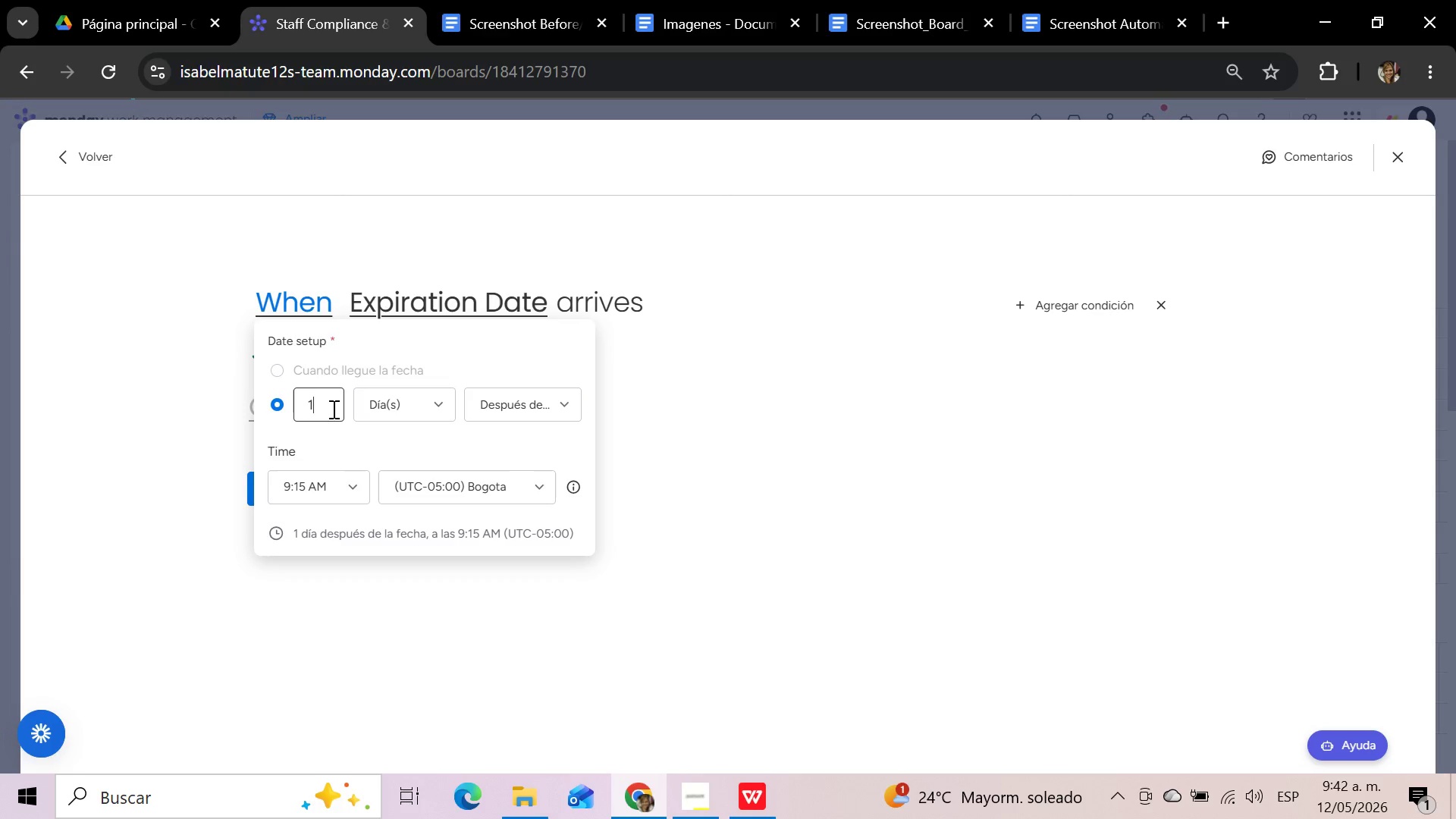 
wait(7.23)
 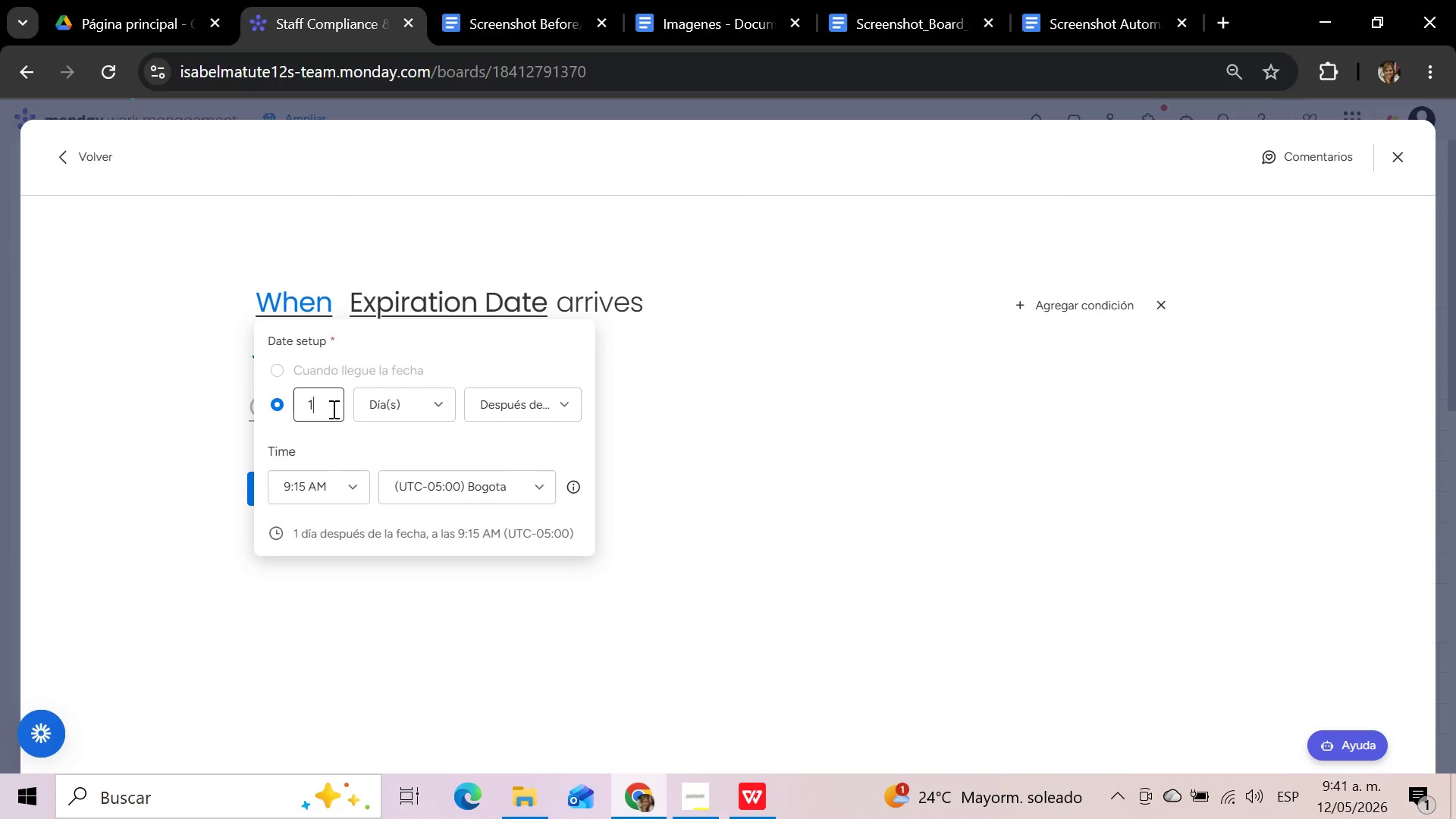 
left_click([278, 369])
 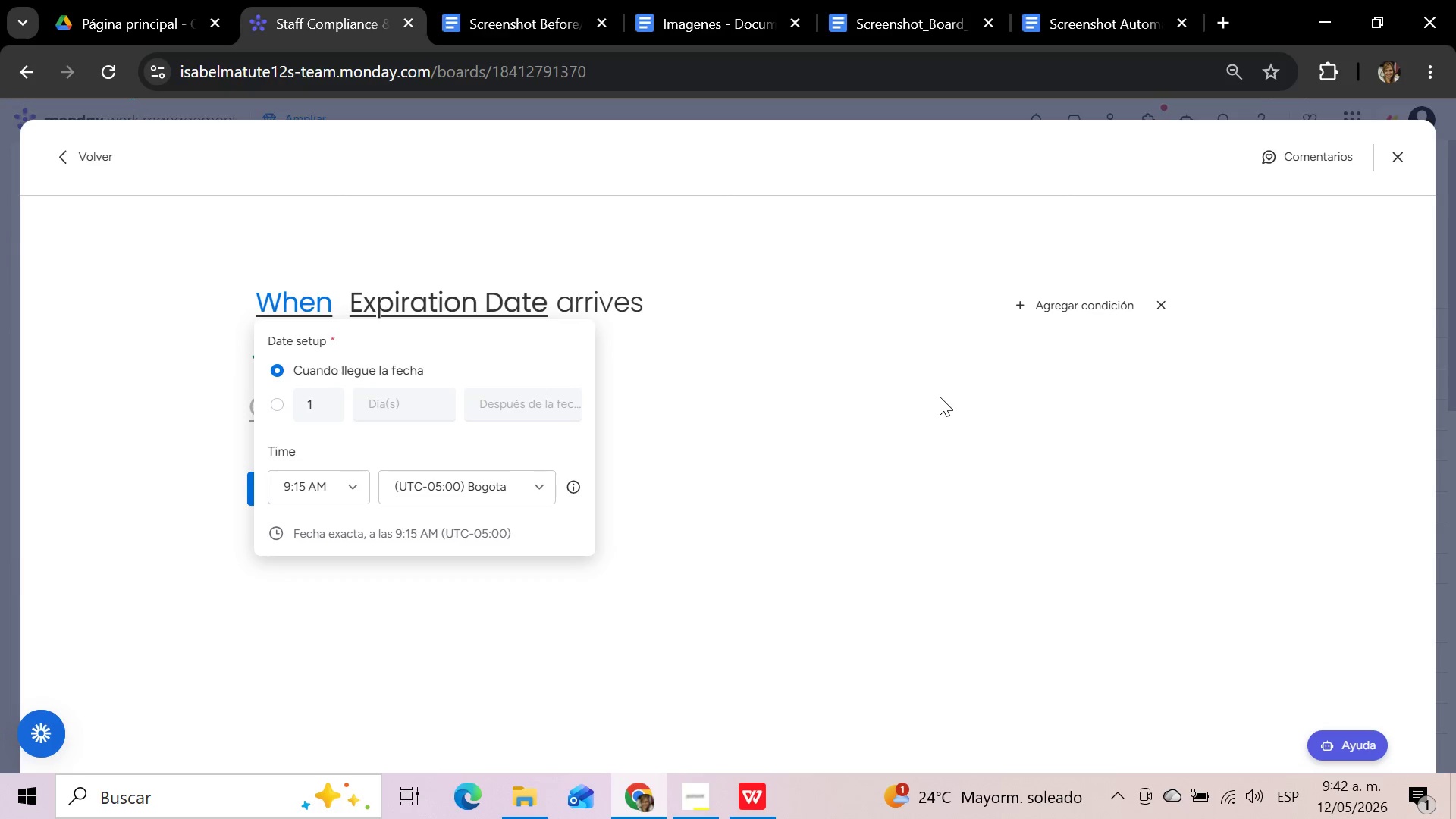 
left_click([940, 397])
 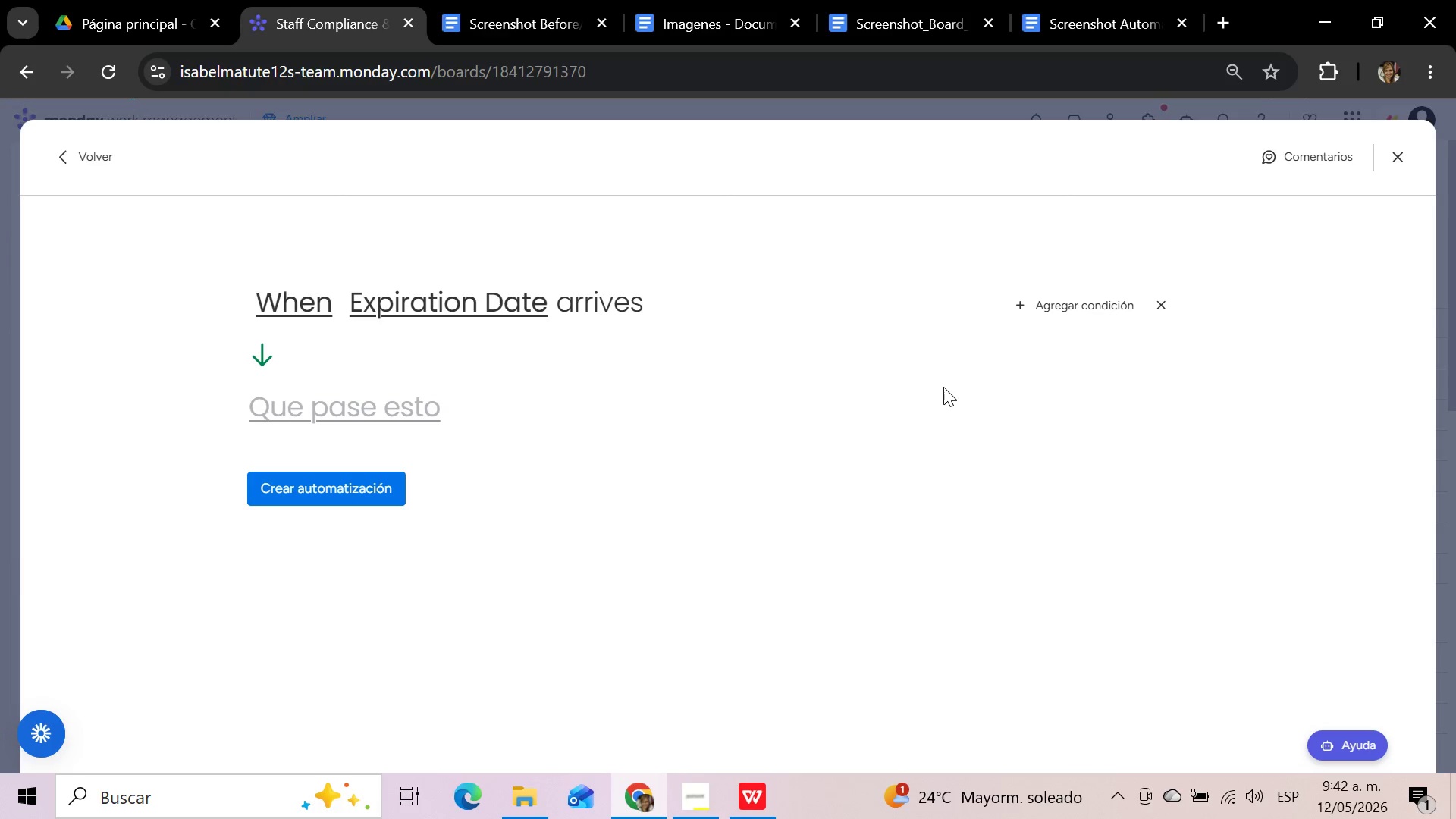 
wait(17.09)
 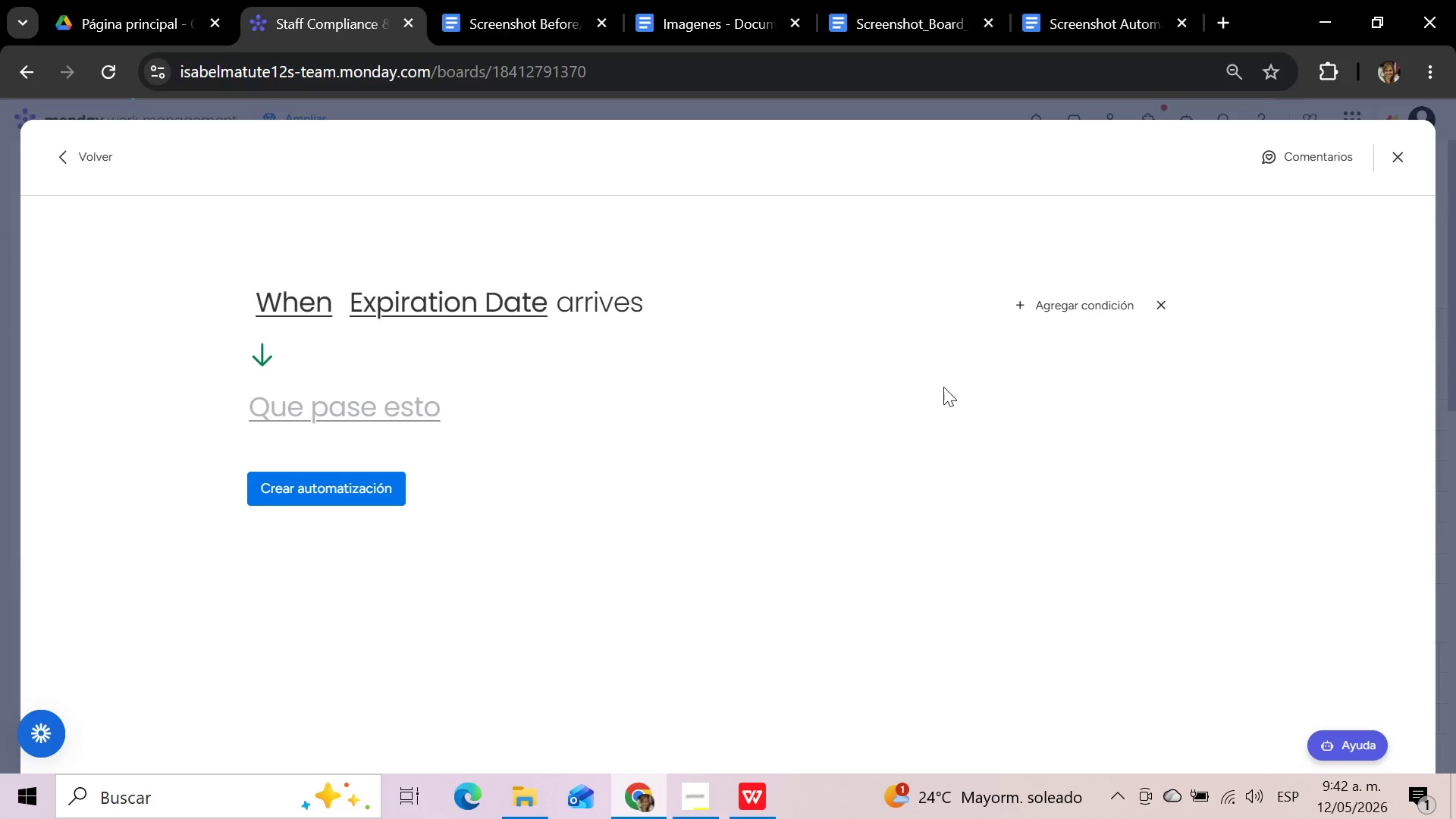 
left_click([297, 284])
 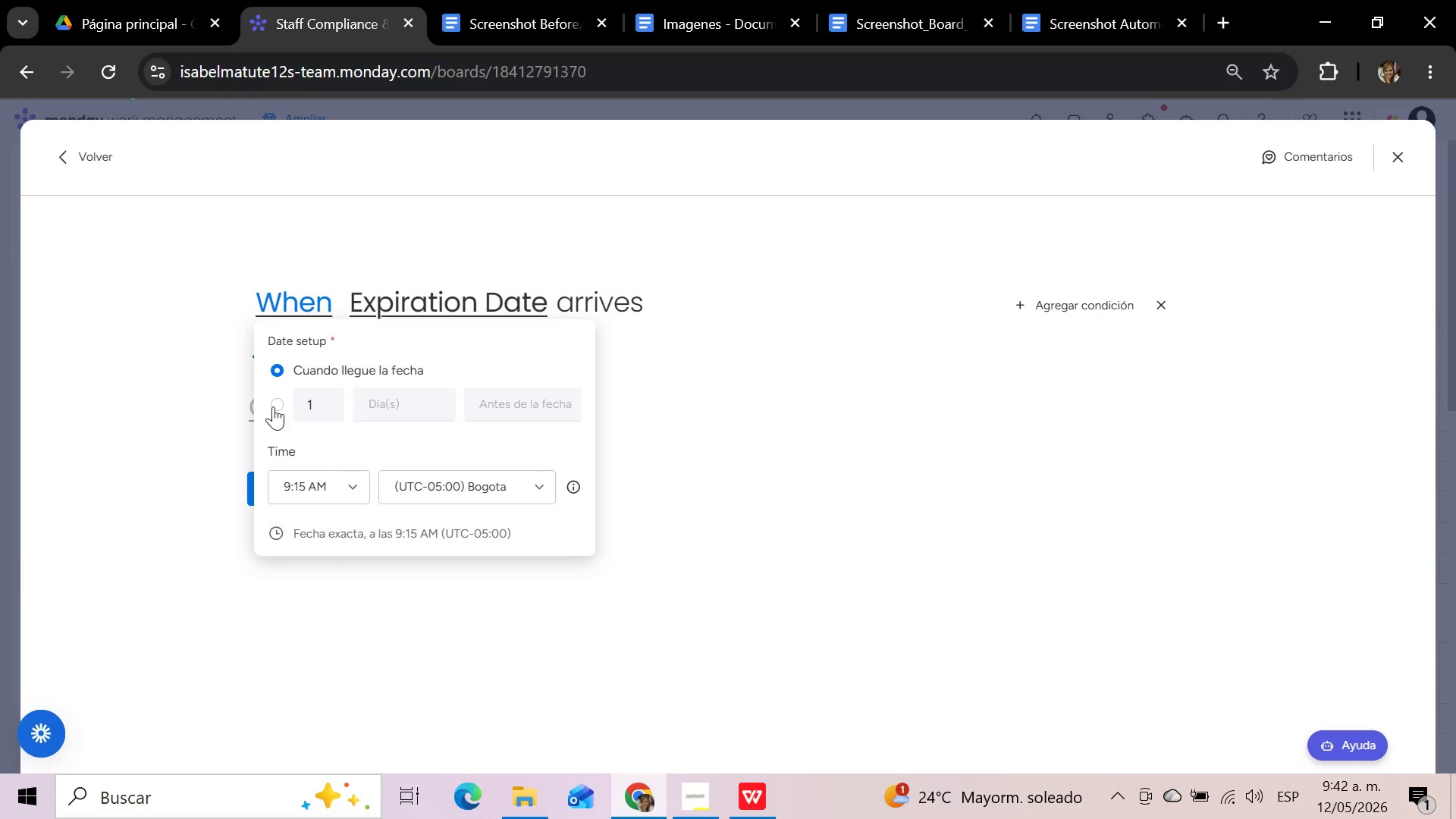 
left_click([271, 403])
 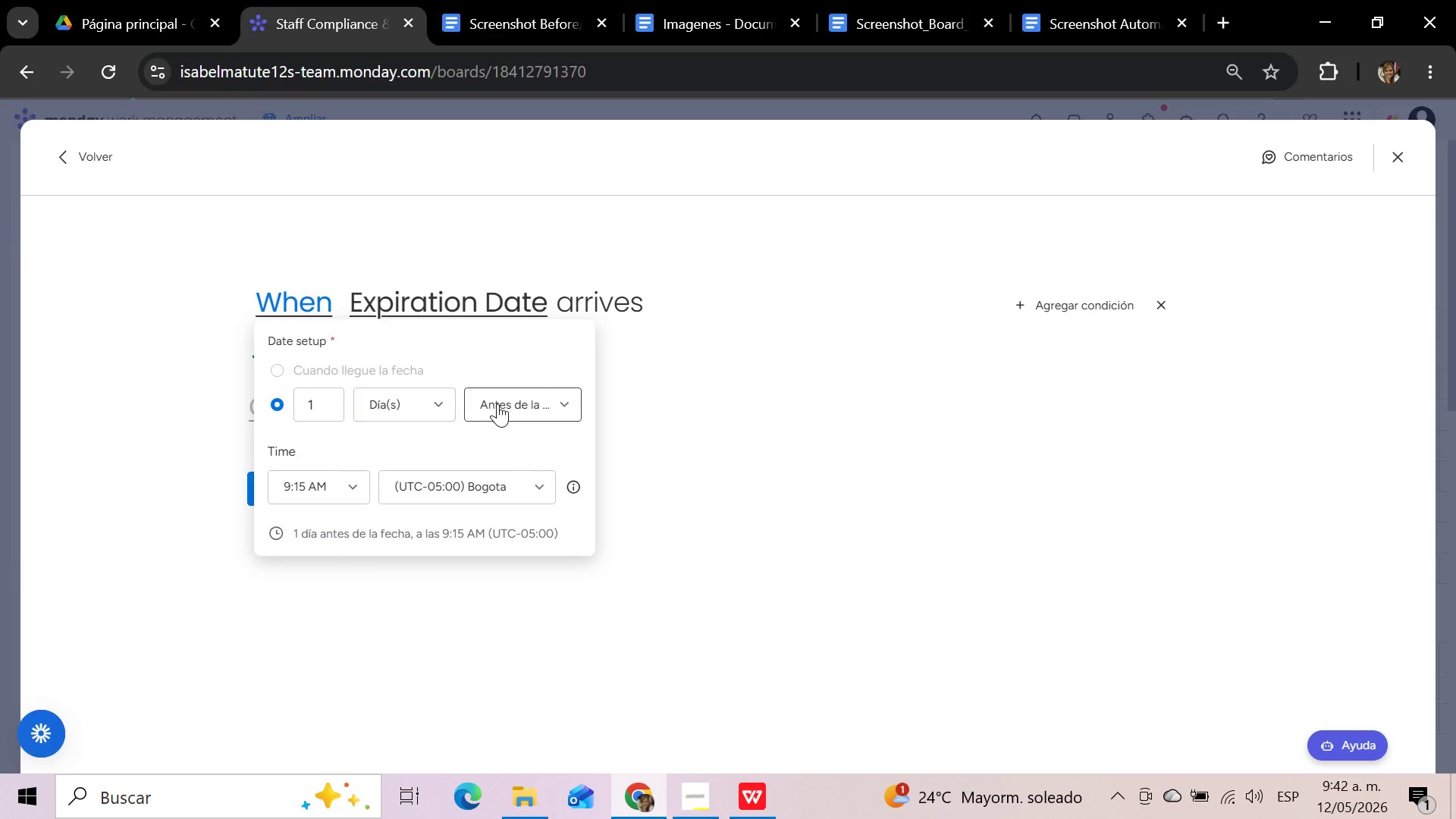 
left_click([500, 403])
 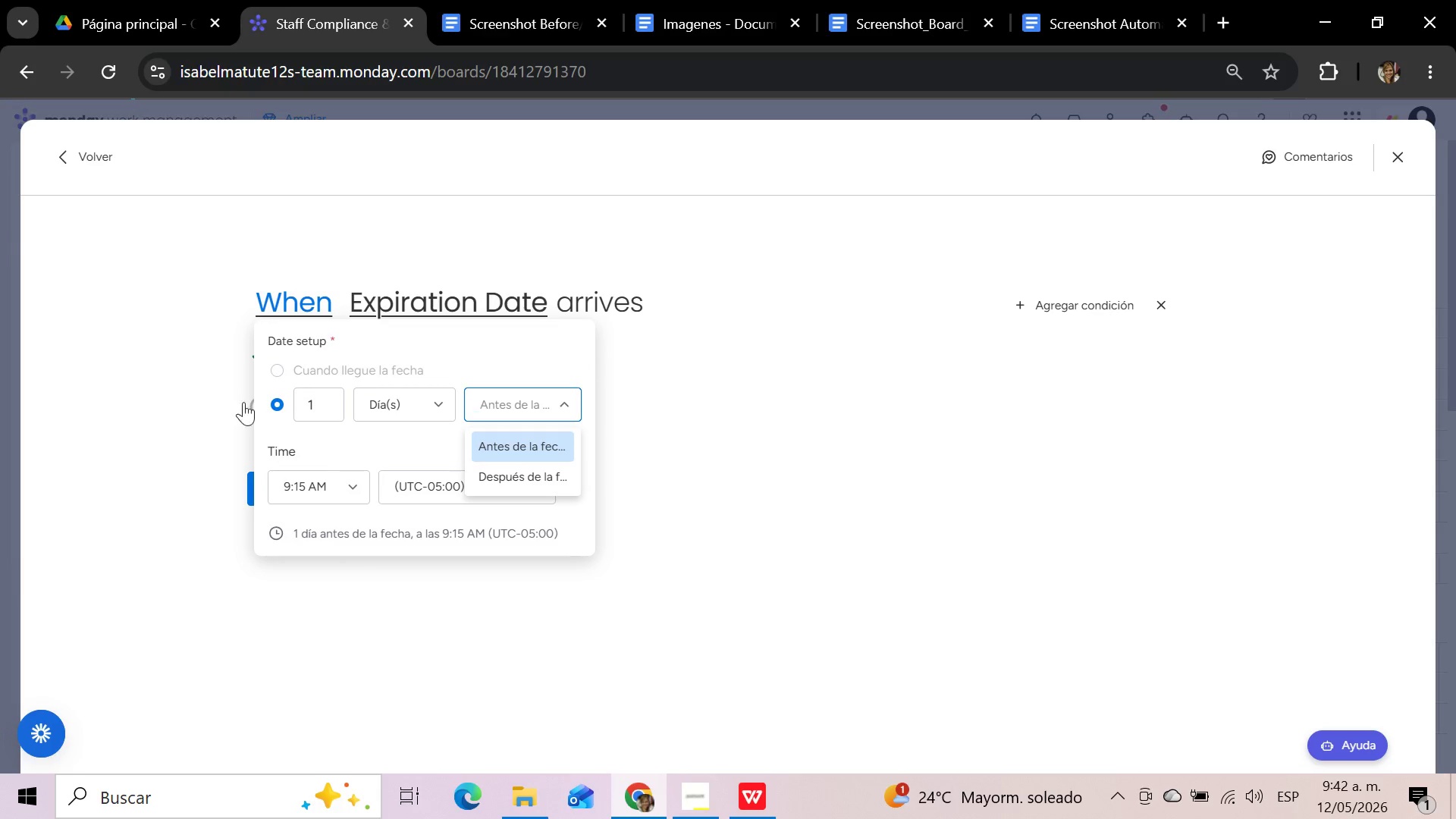 
left_click([325, 416])
 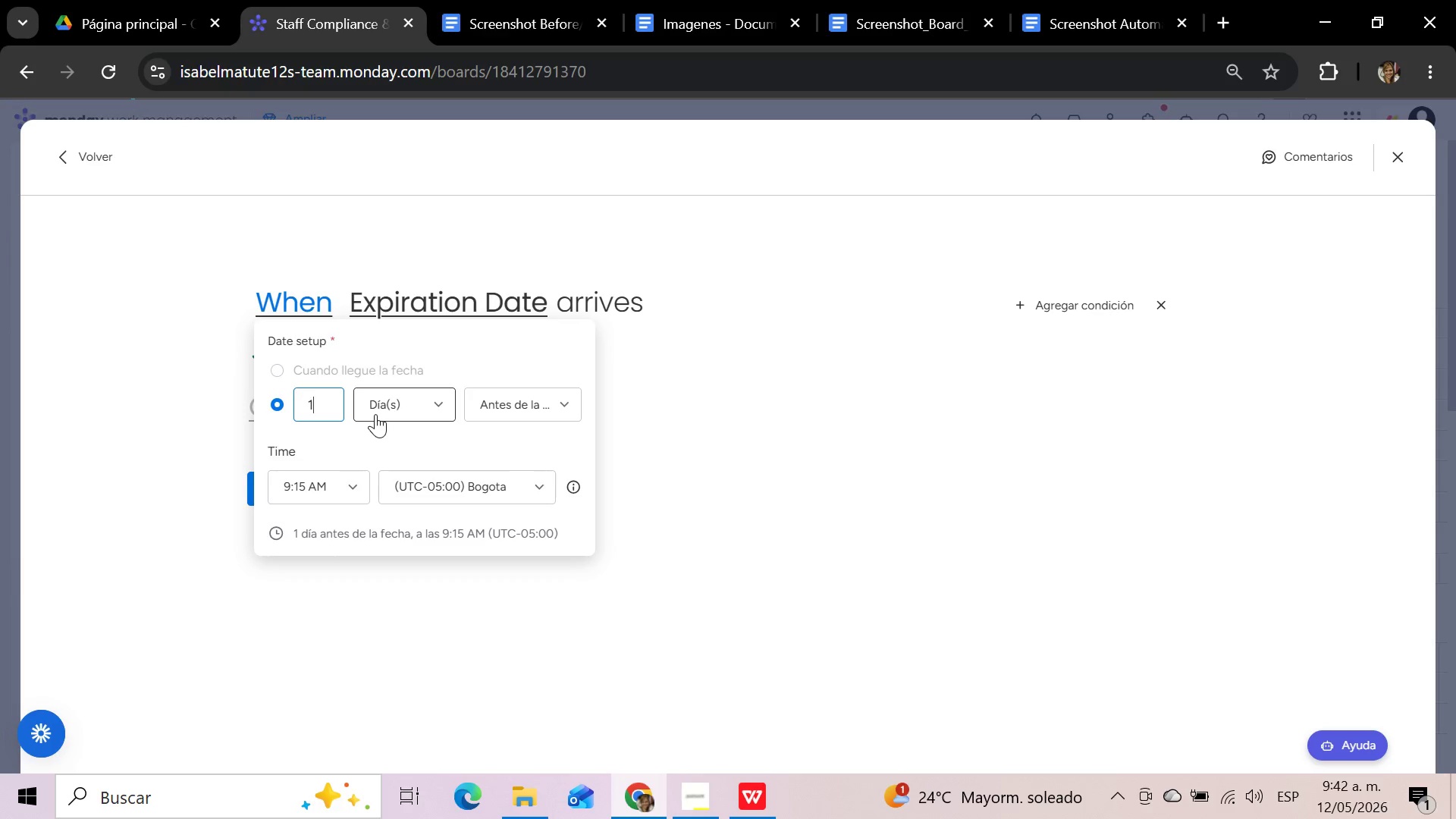 
key(Backspace)
 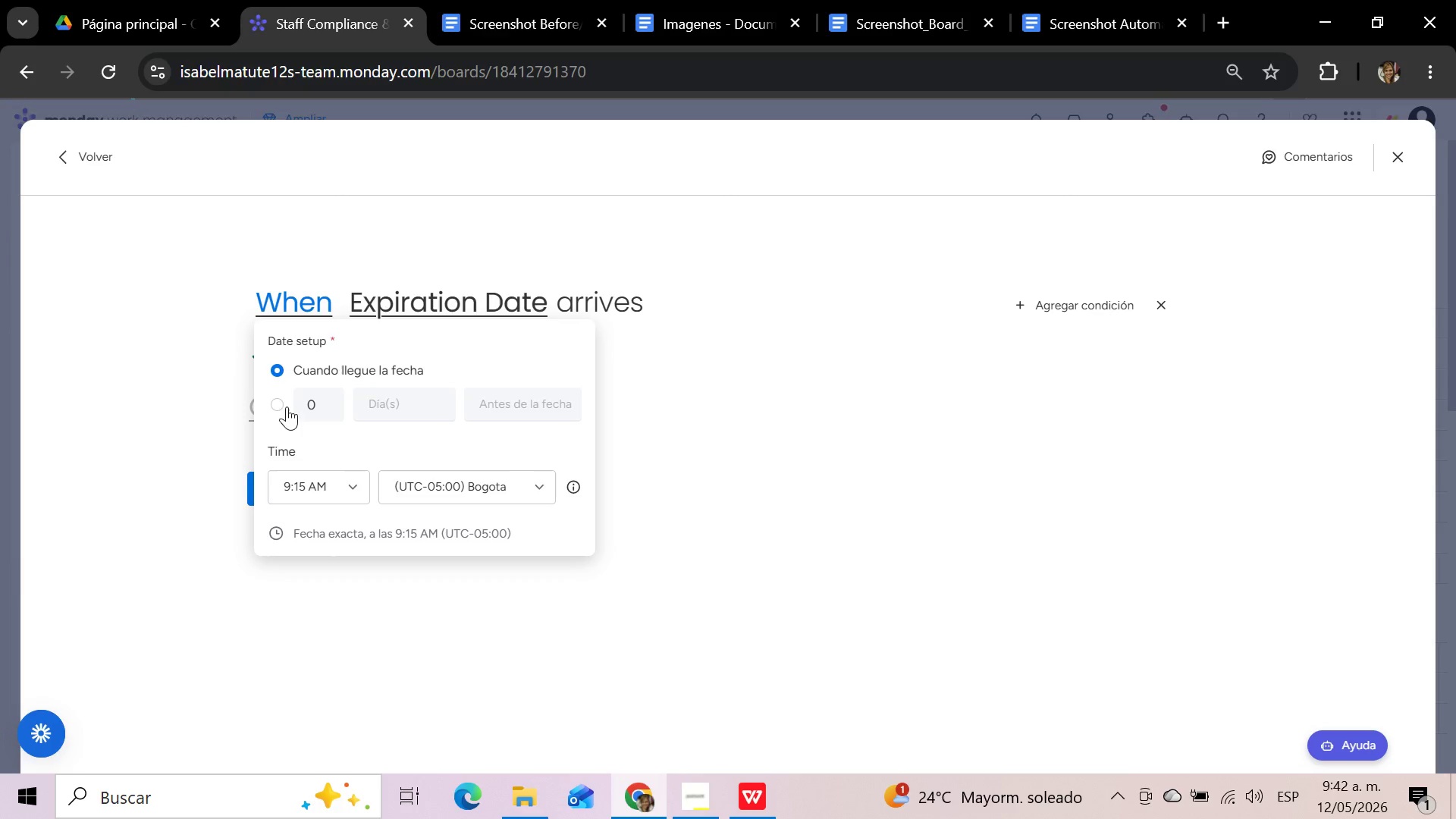 
left_click_drag(start_coordinate=[286, 410], to_coordinate=[275, 411])
 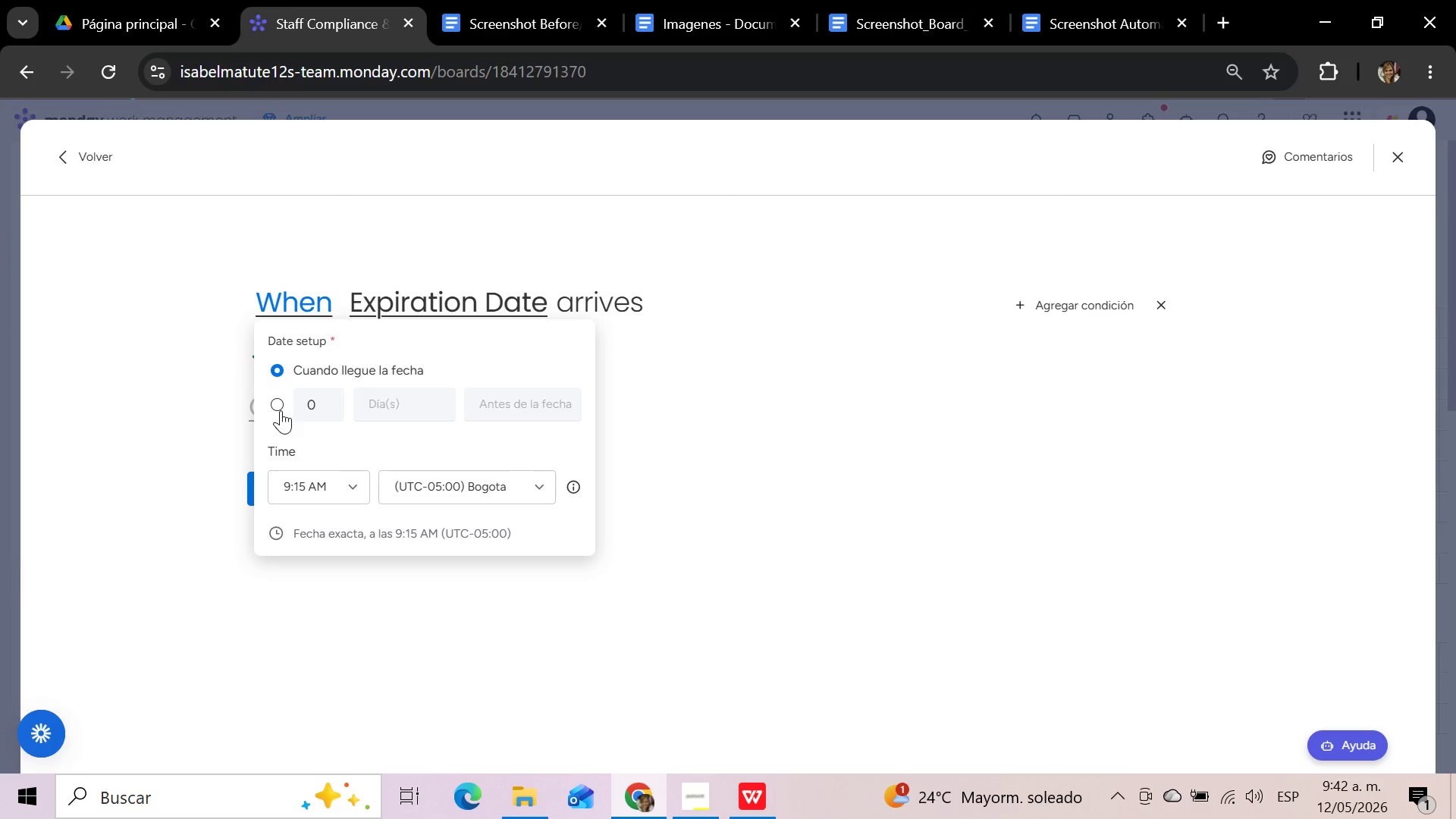 
left_click([281, 410])
 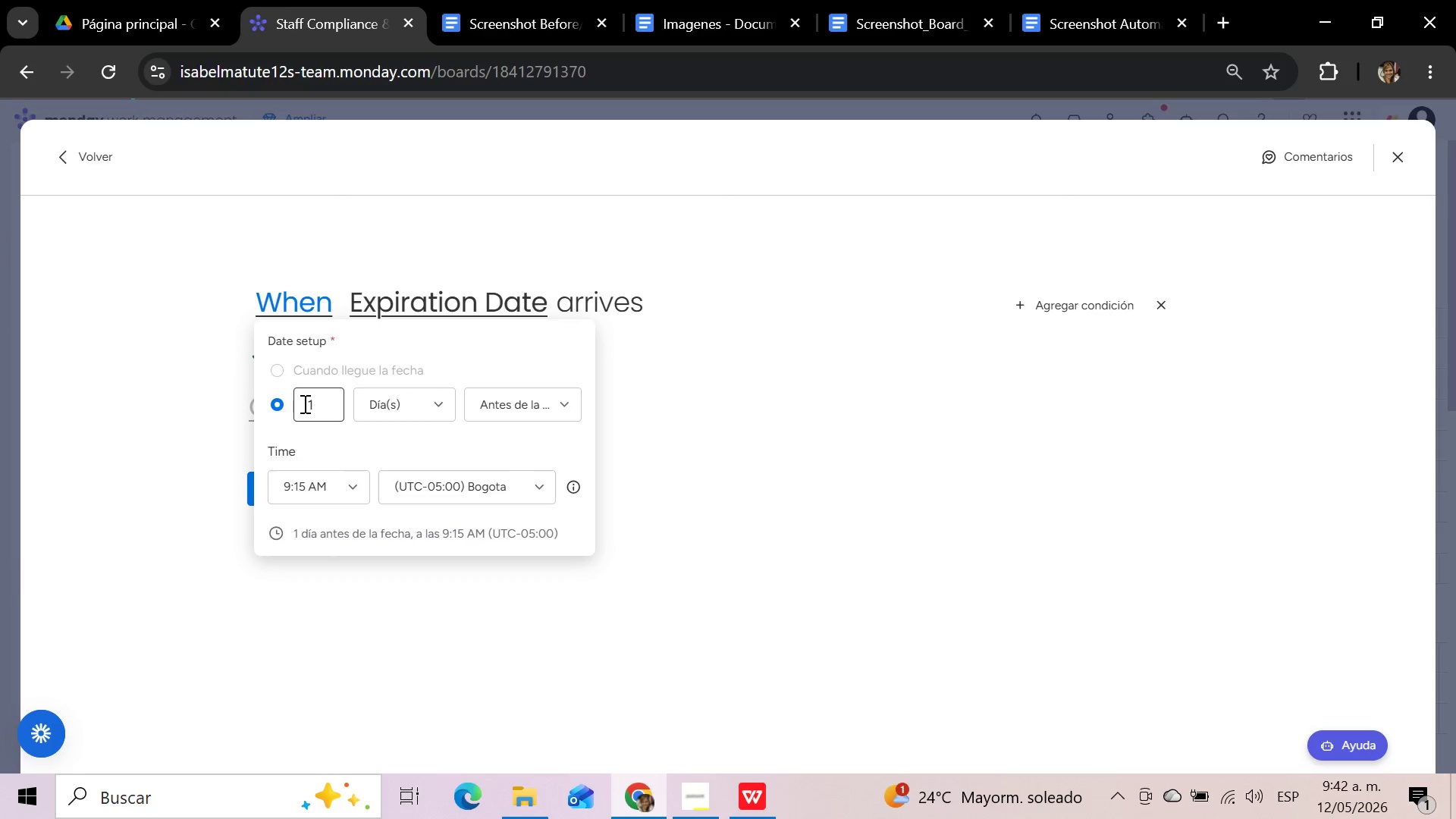 
left_click([303, 403])
 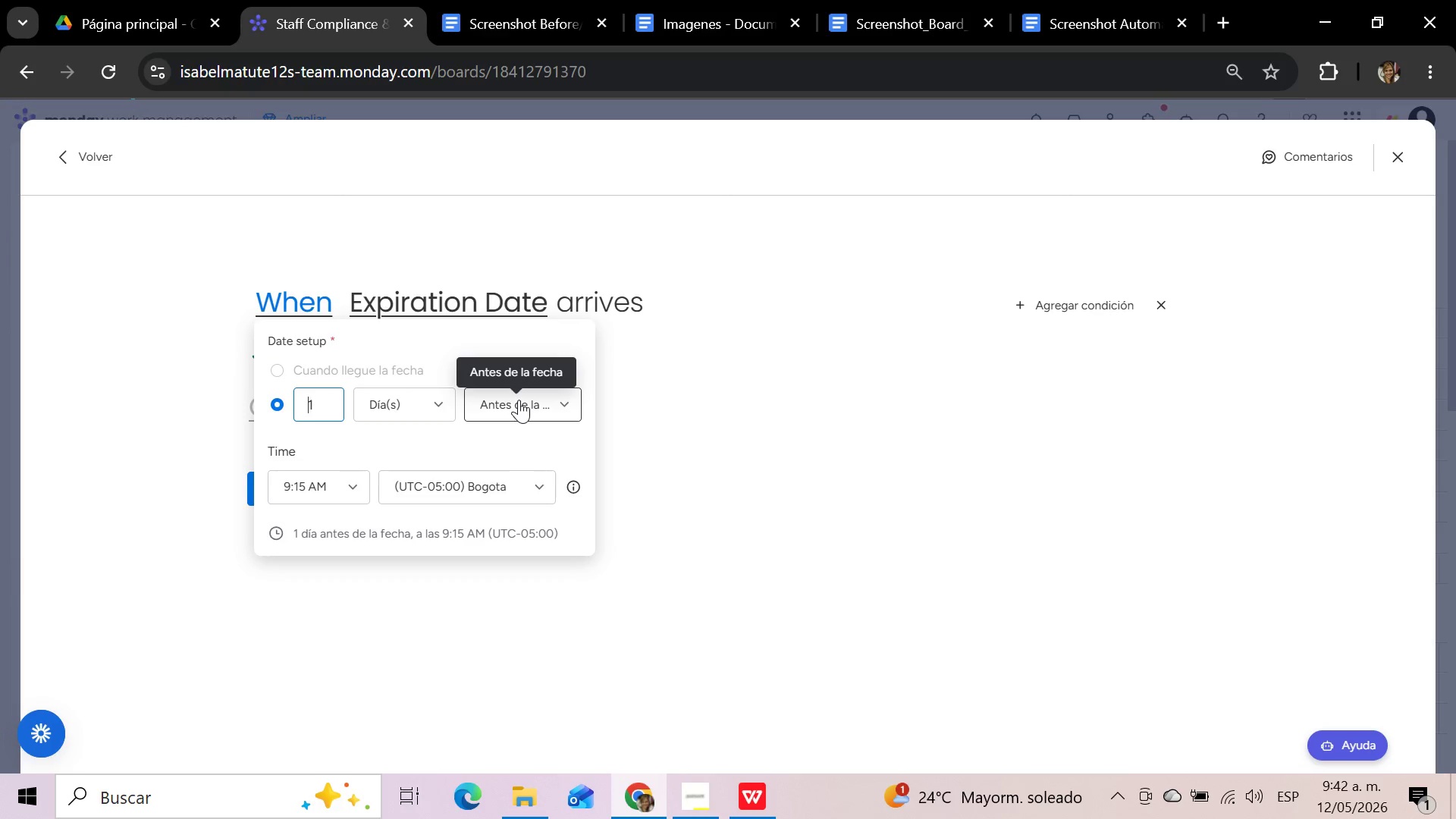 
key(3)
 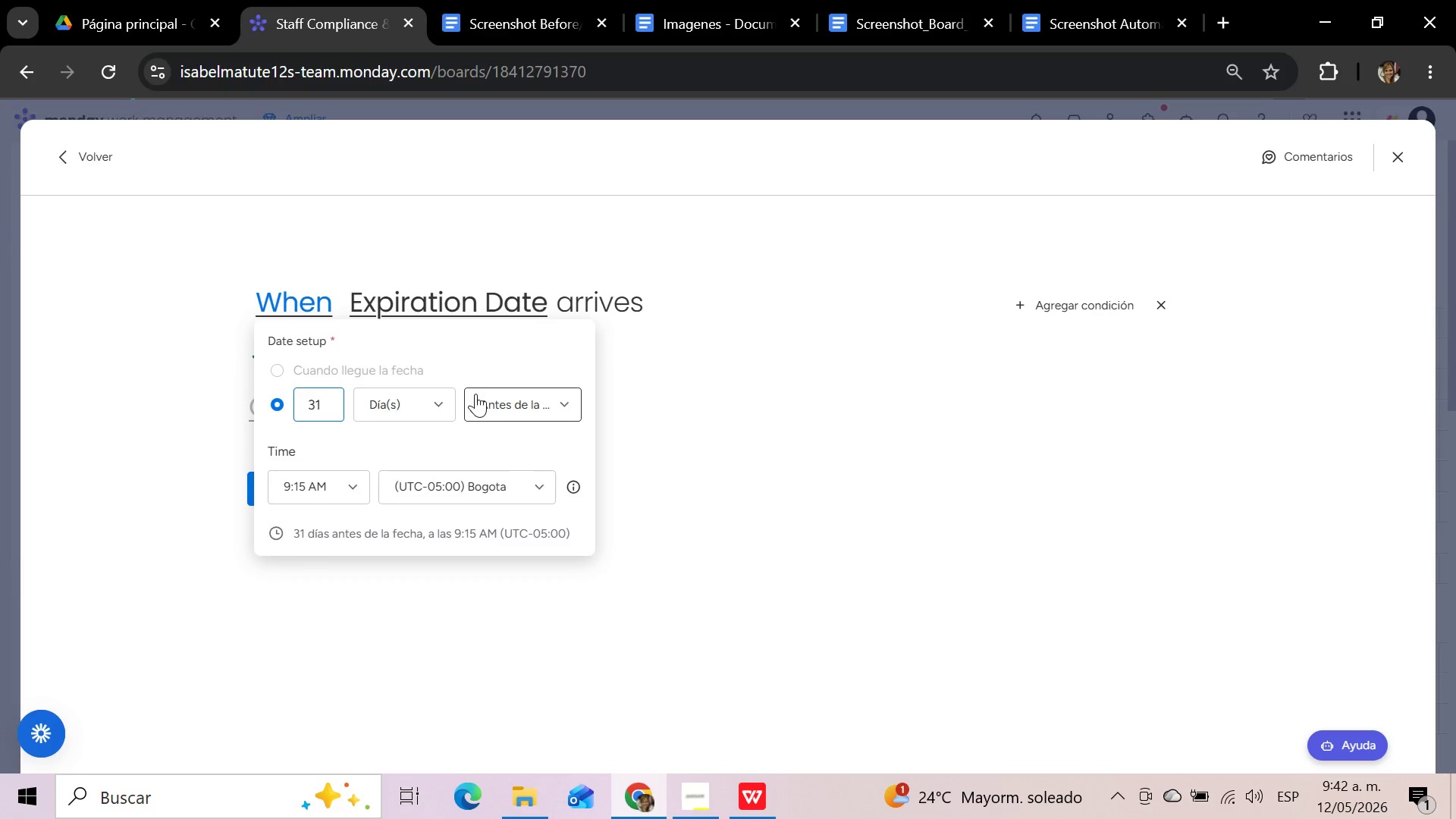 
wait(6.74)
 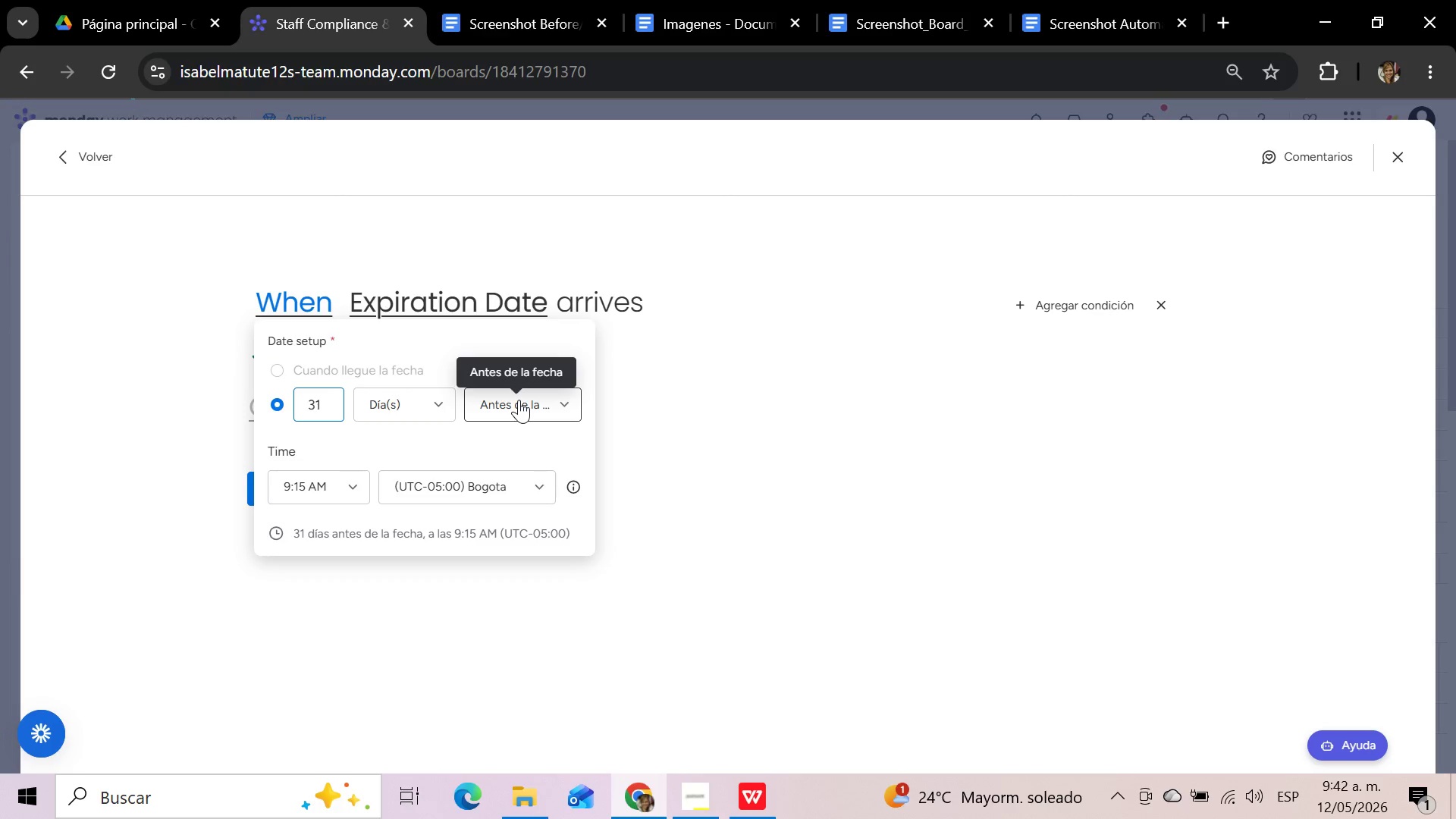 
left_click([331, 402])
 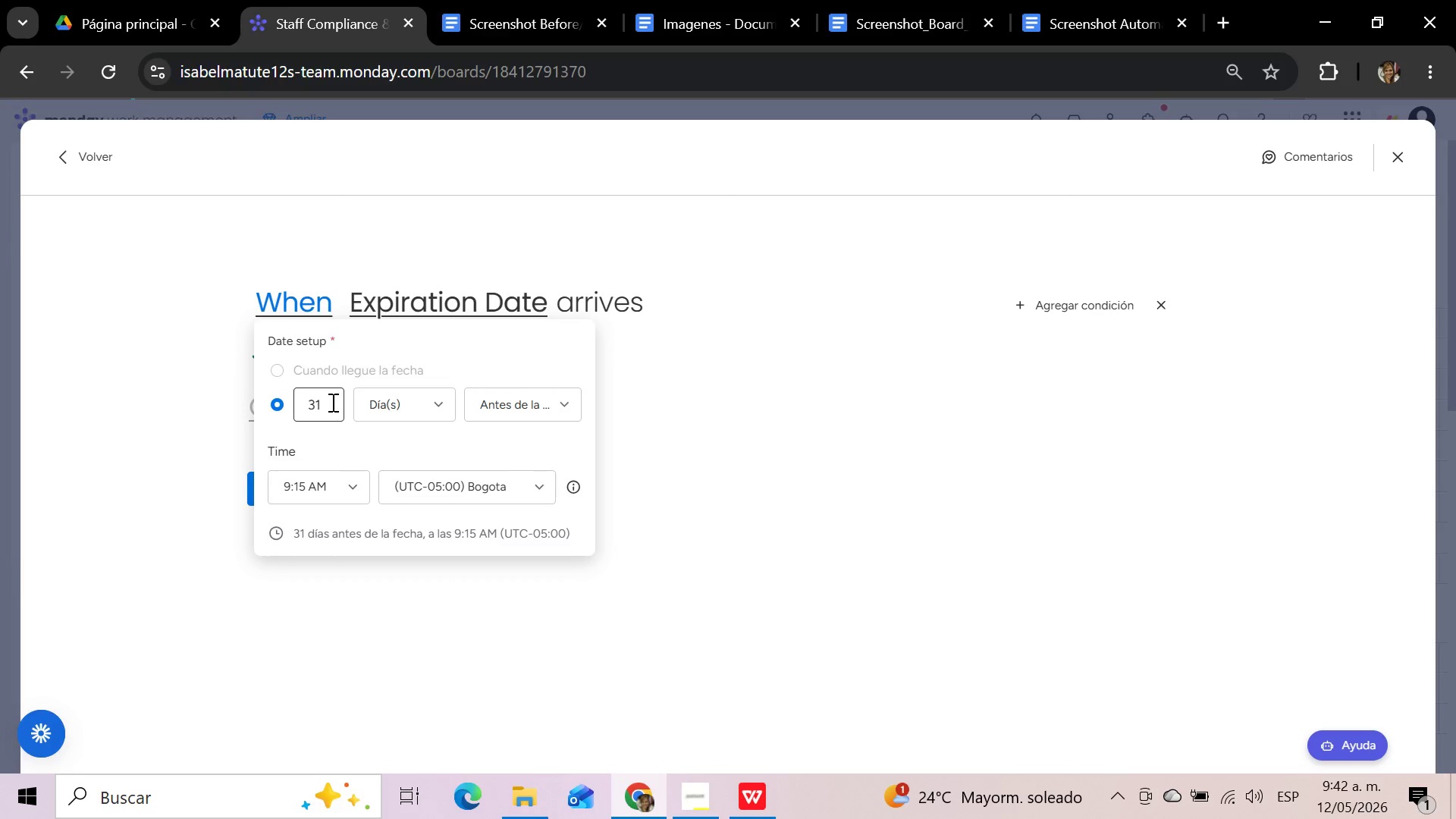 
key(Backspace)
 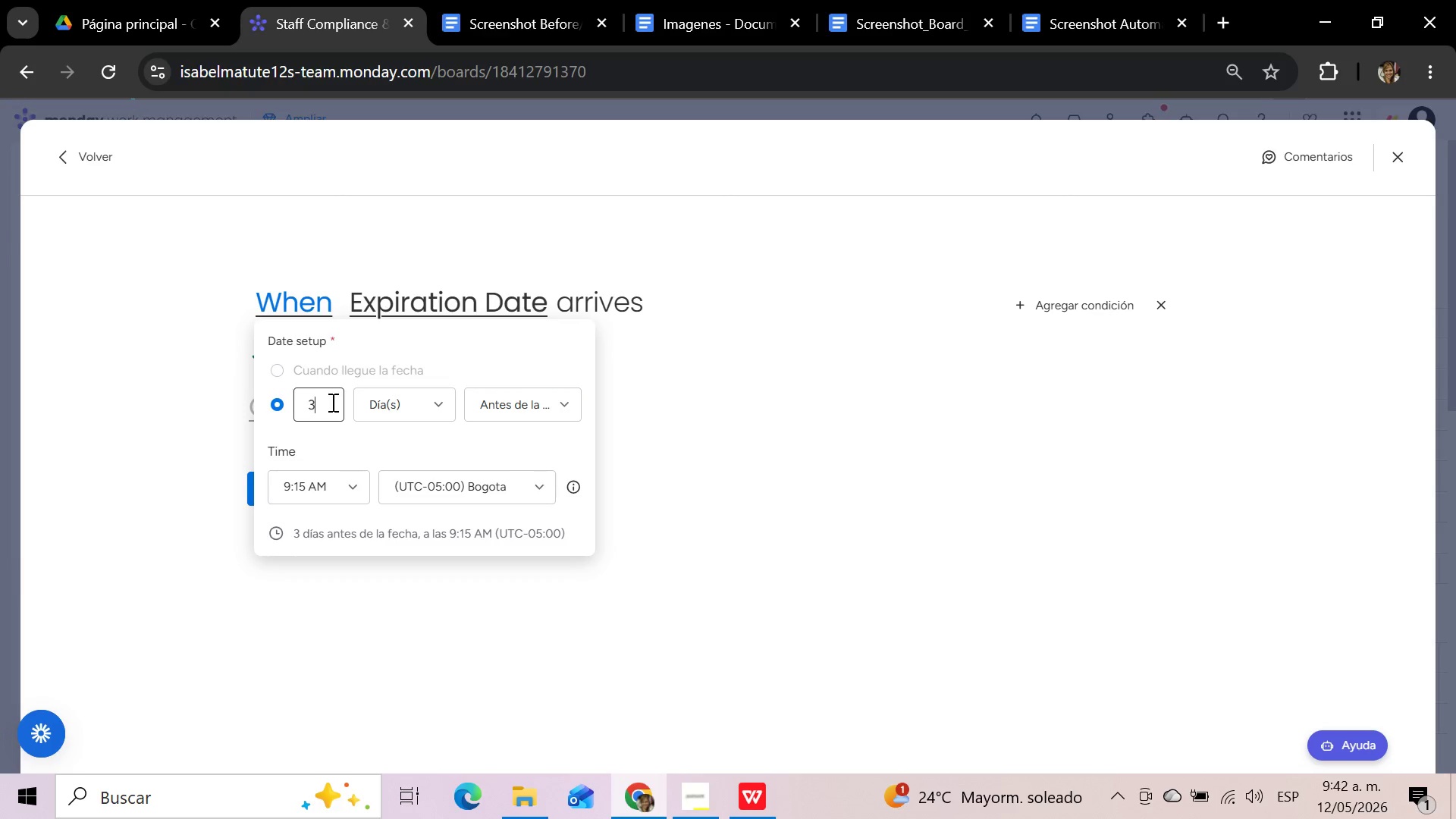 
key(0)
 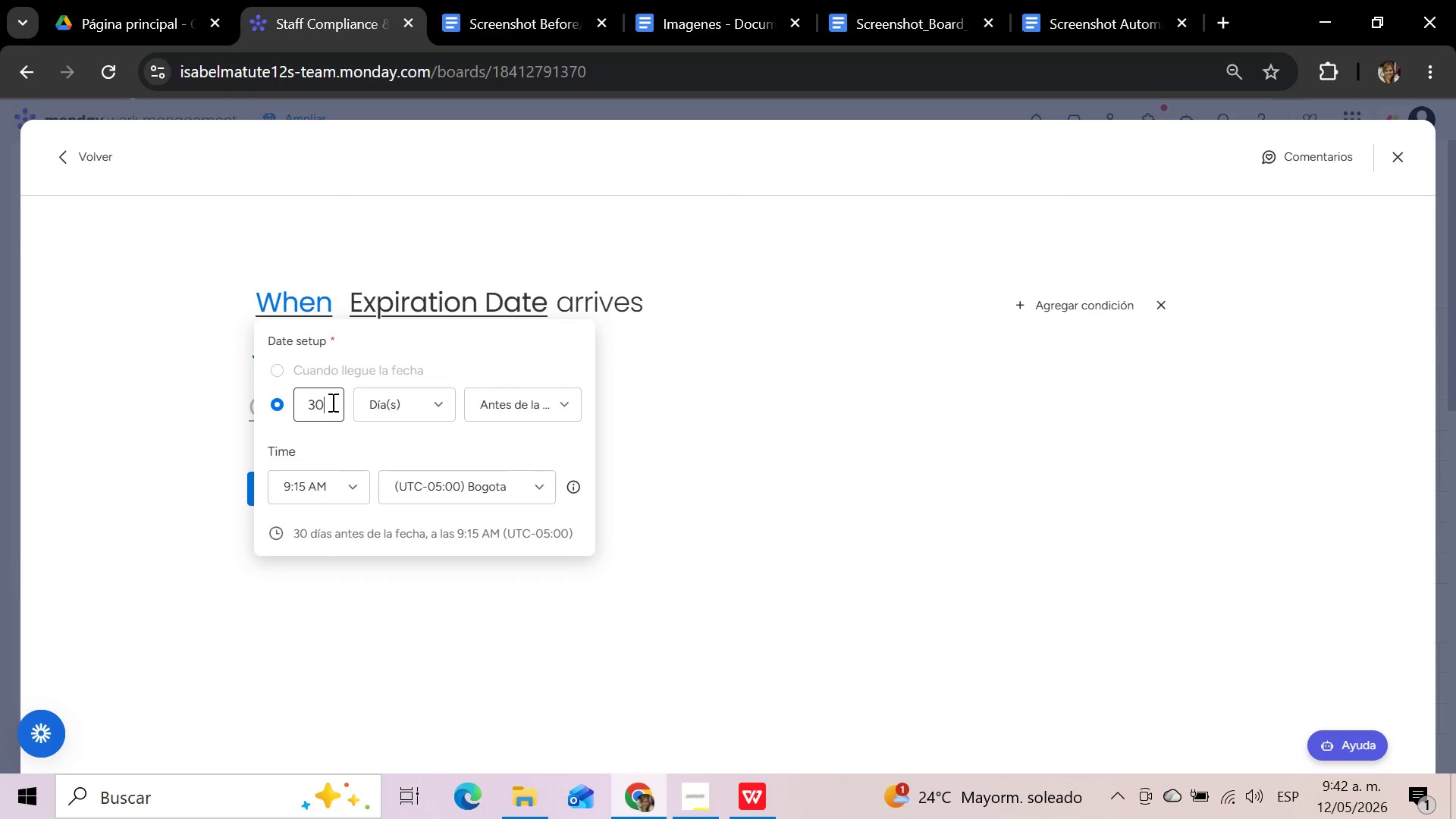 
left_click([482, 493])
 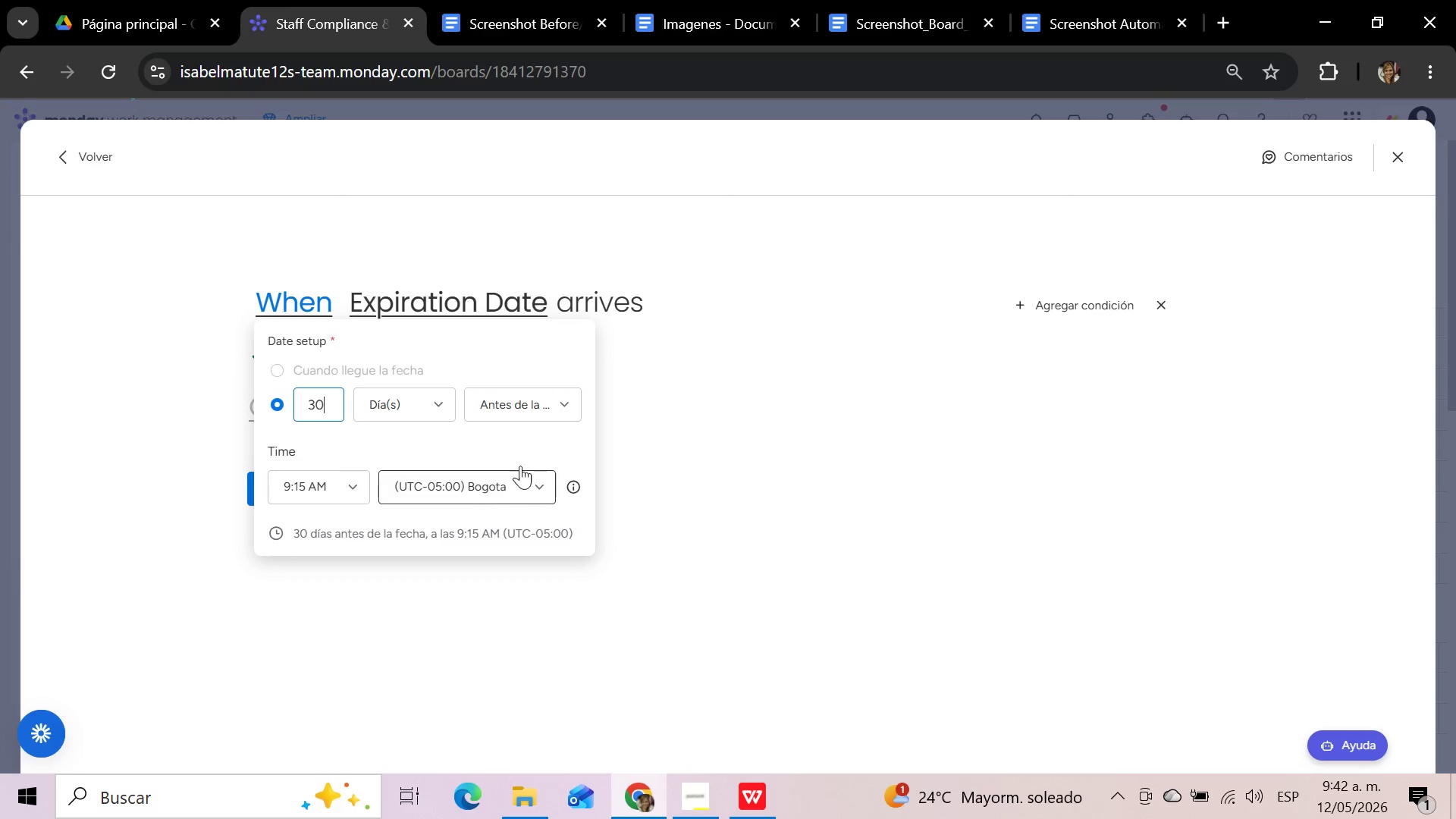 
mouse_move([535, 479])
 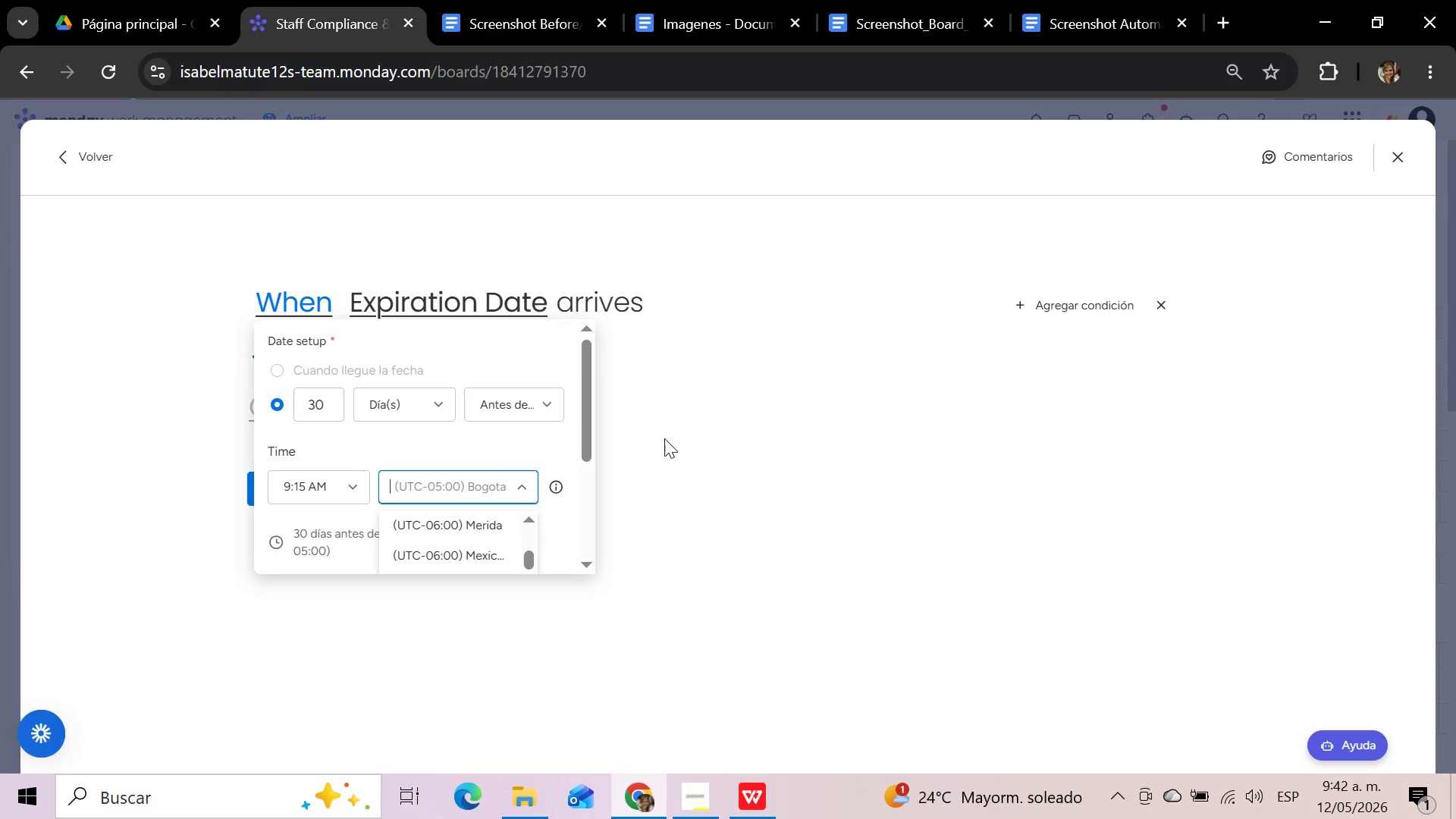 
key(Enter)
 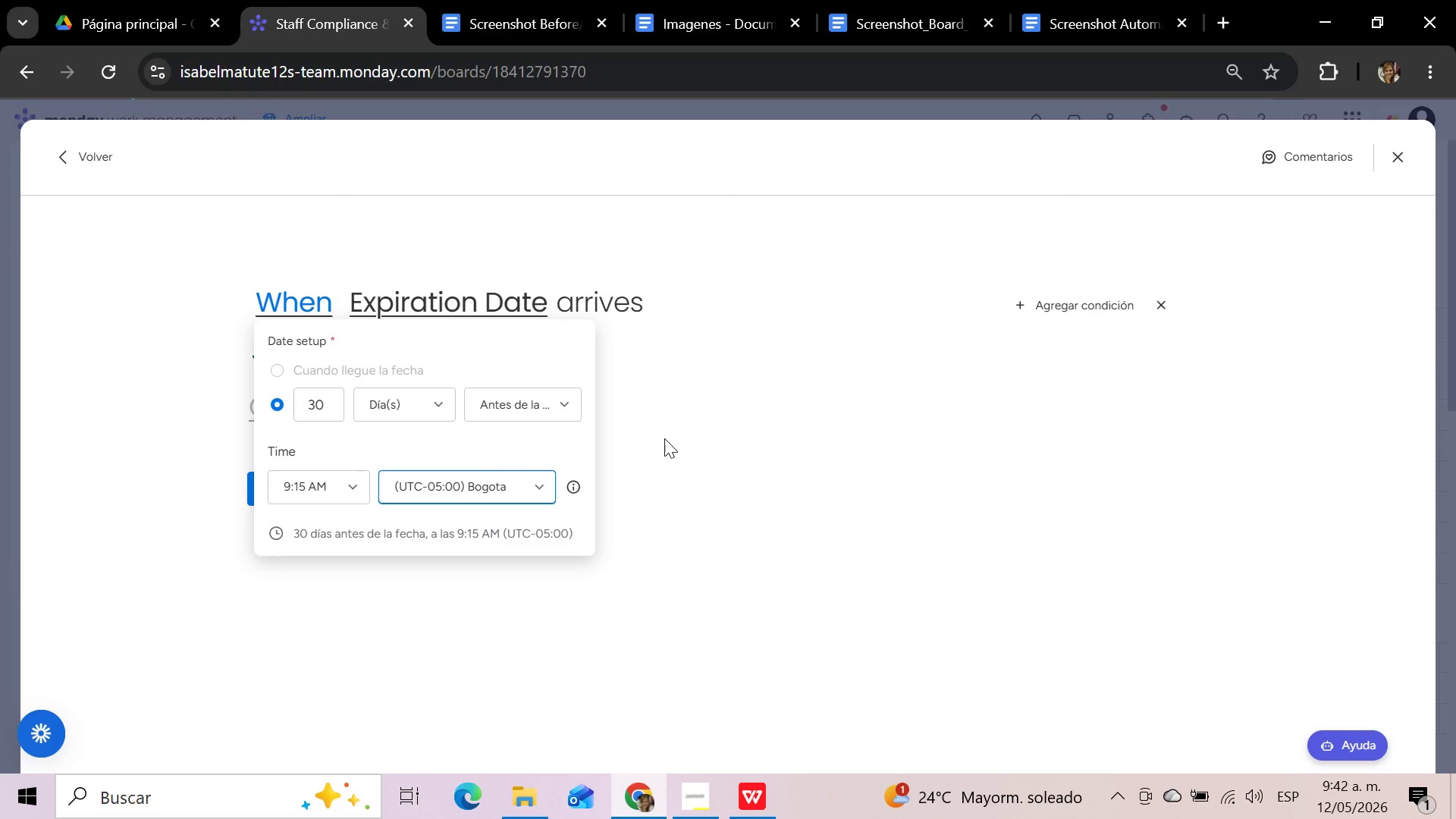 
key(Shift+ShiftRight)
 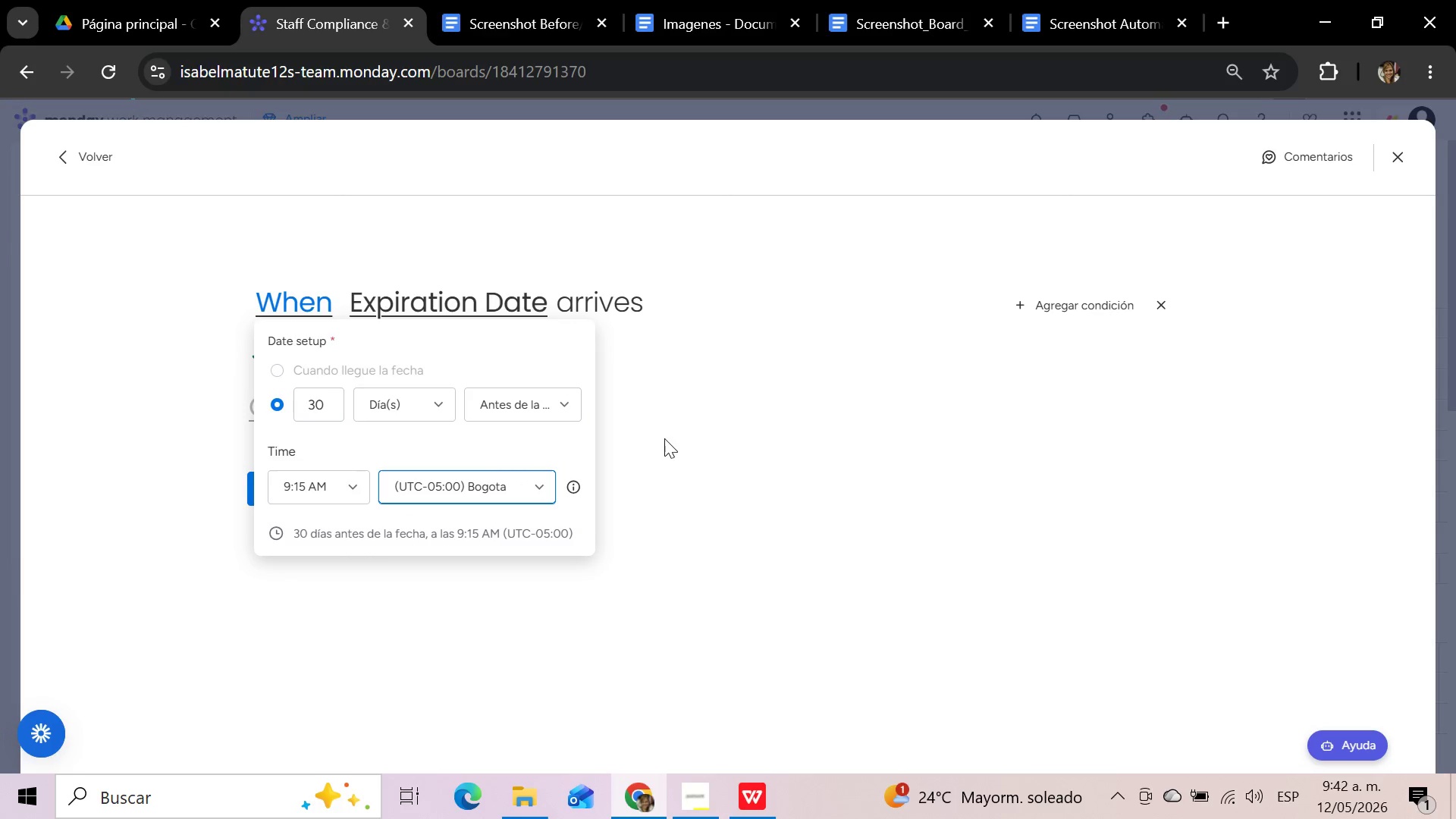 
left_click([674, 435])
 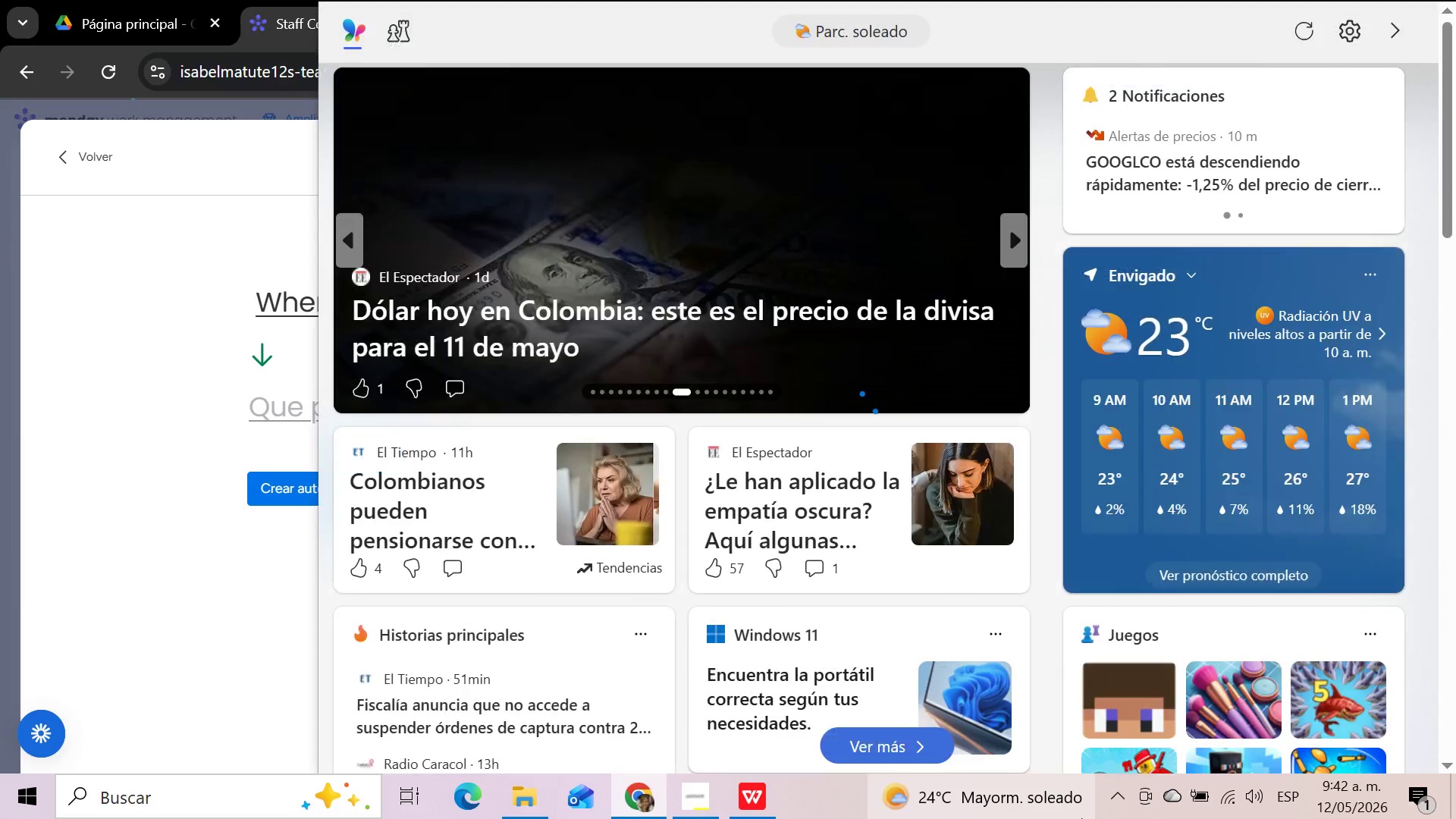 
wait(7.75)
 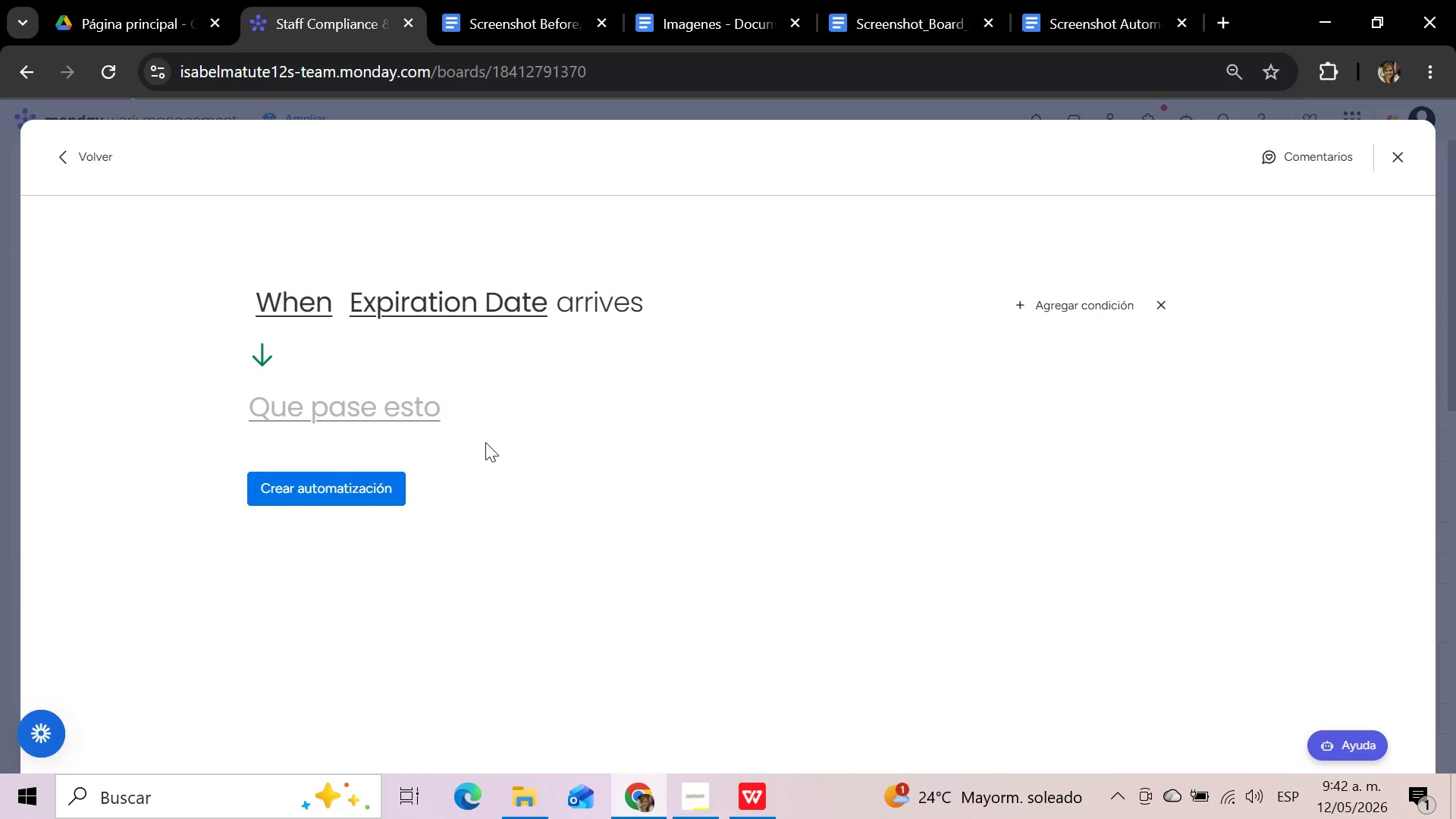 
left_click([197, 566])
 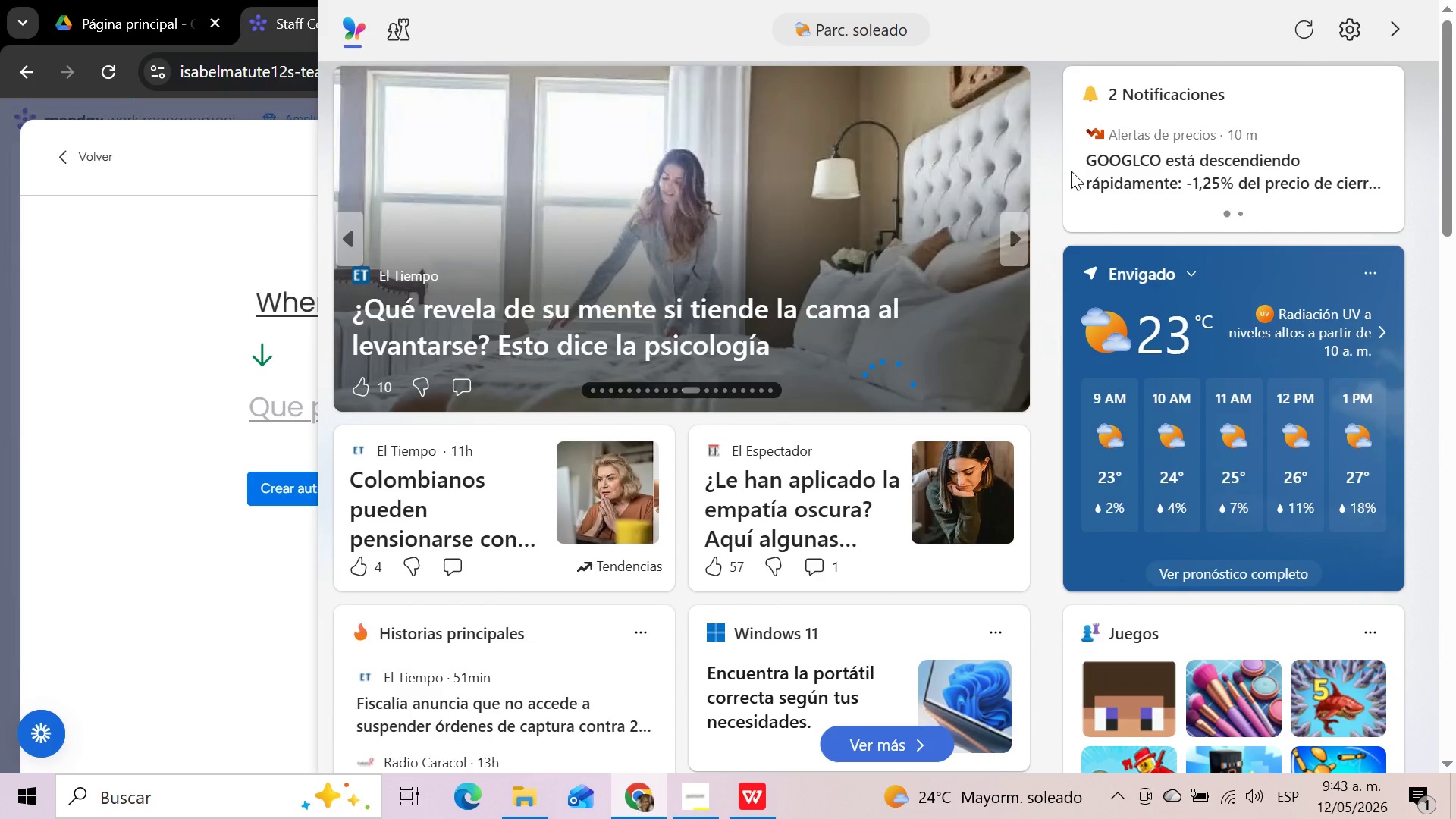 
left_click([261, 605])
 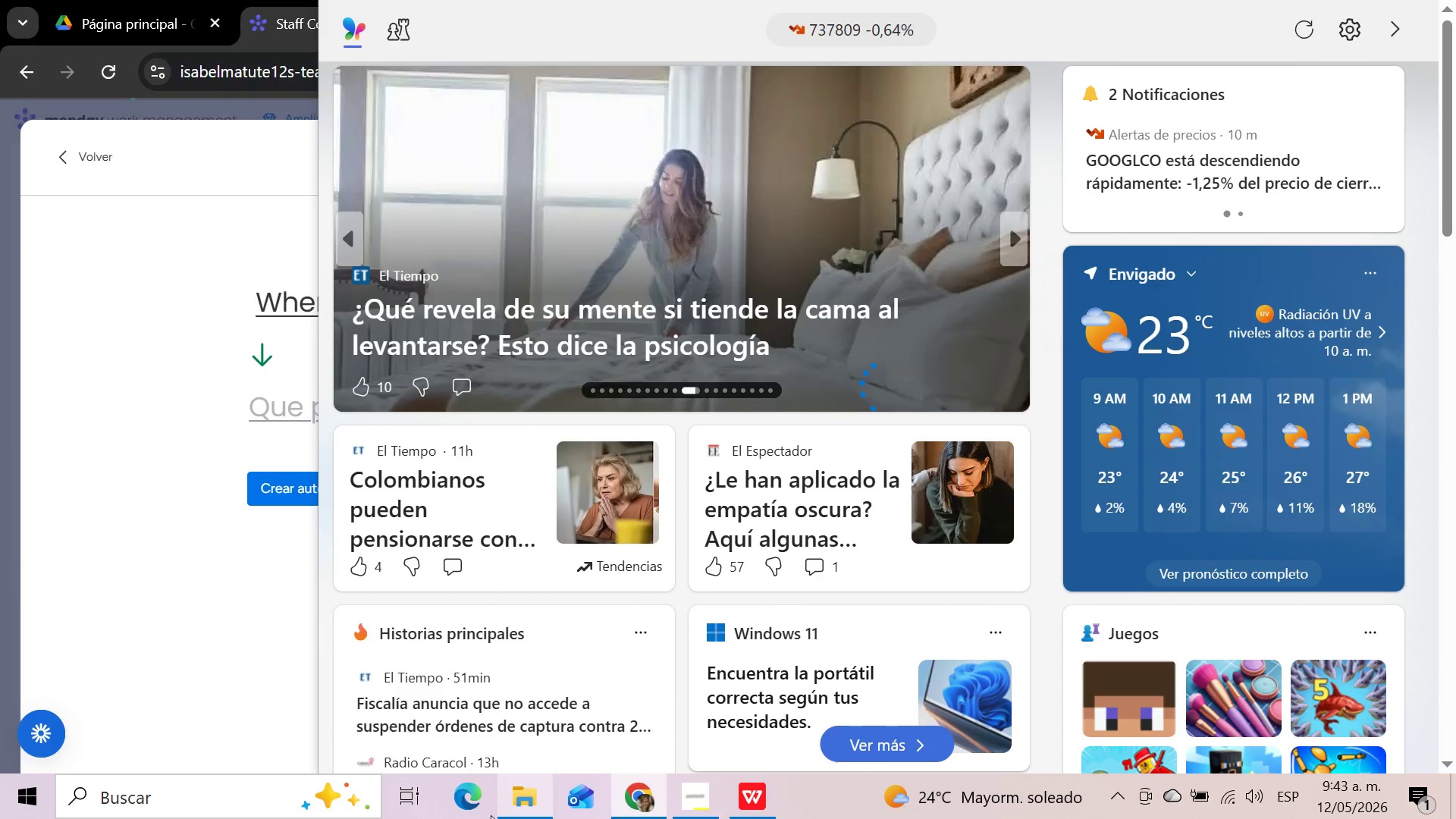 
left_click([208, 604])
 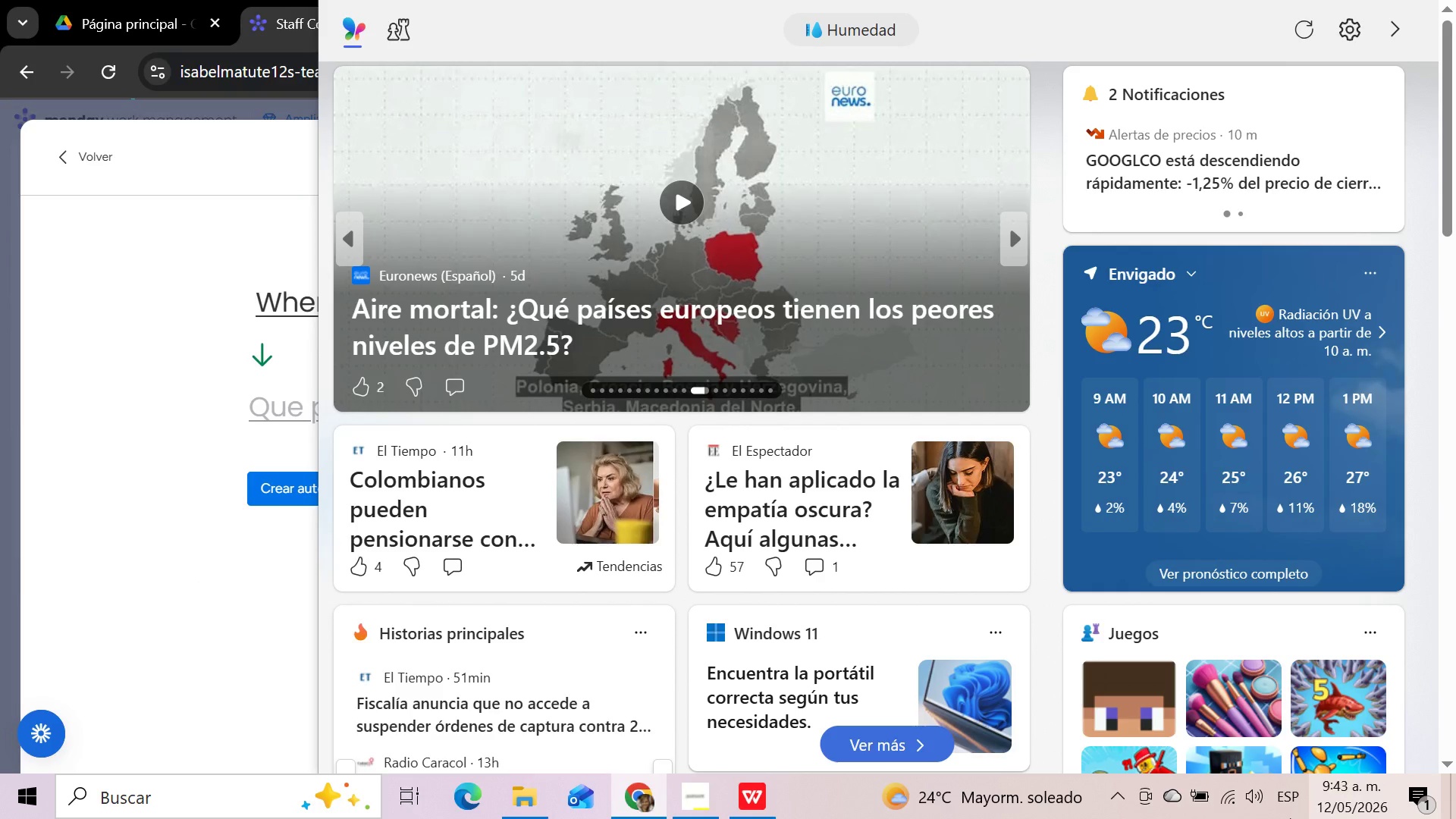 
left_click([262, 597])
 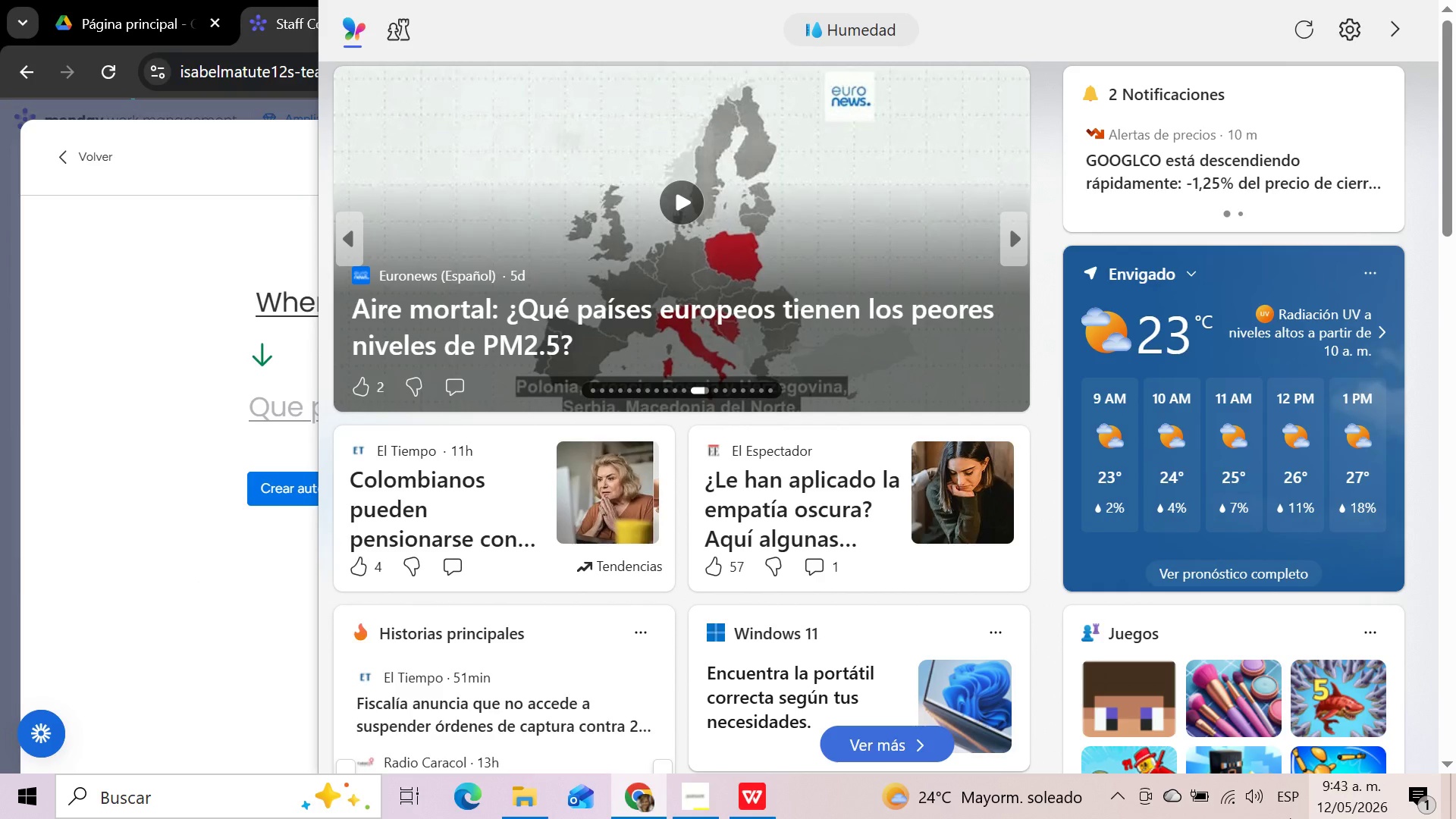 
scroll: coordinate [253, 597], scroll_direction: up, amount: 4.0
 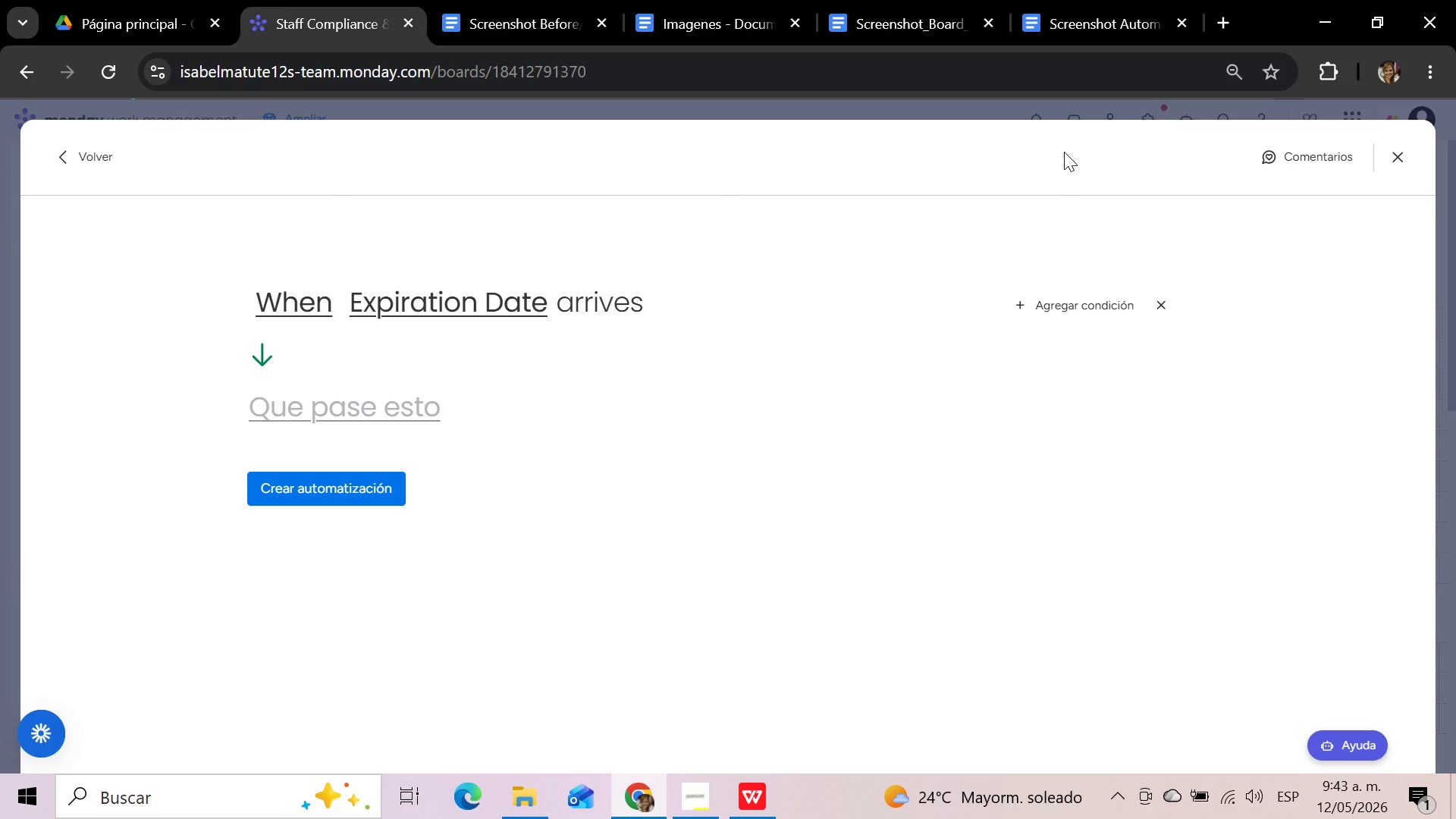 
left_click([1079, 305])
 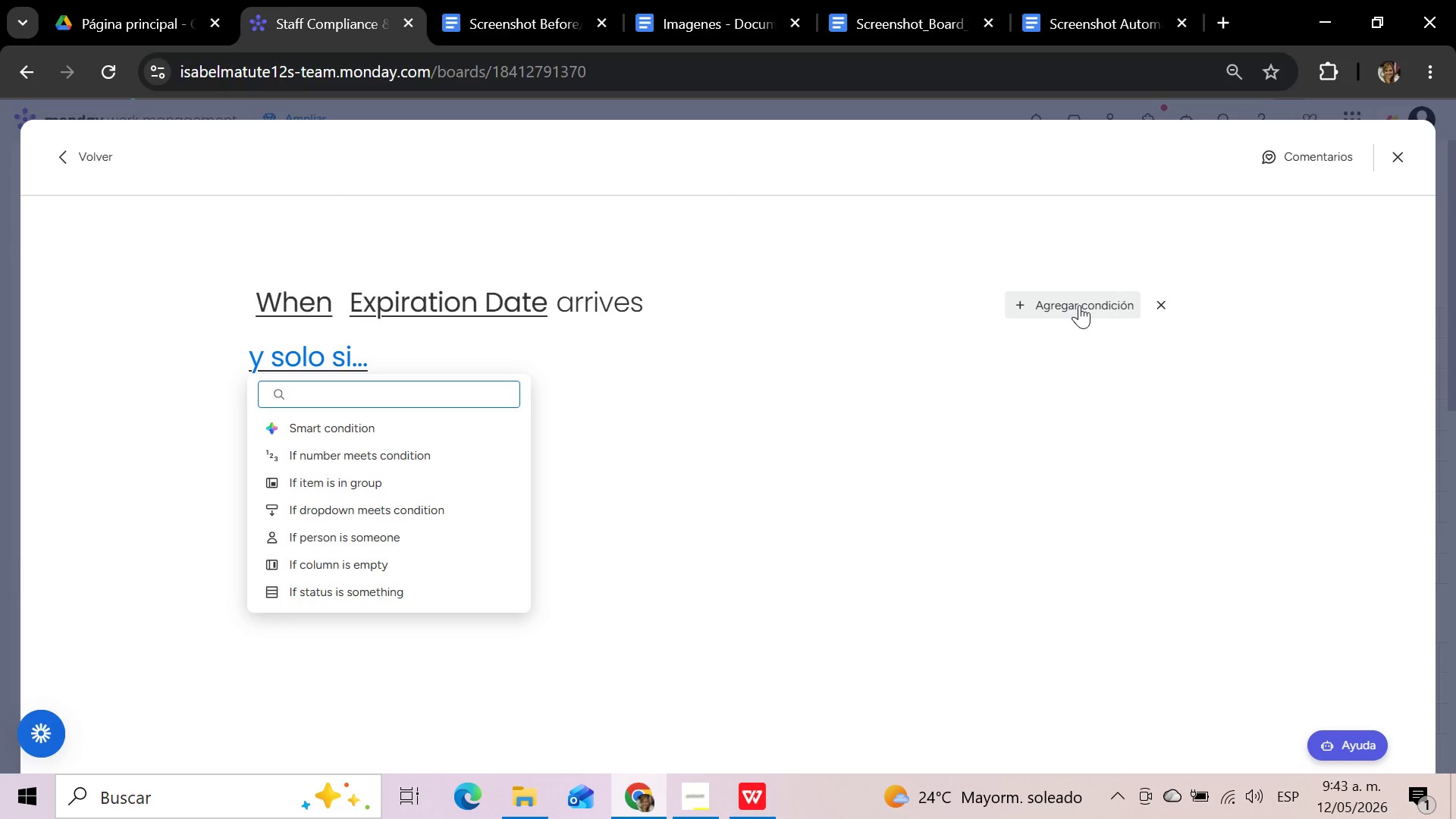 
type(da)
 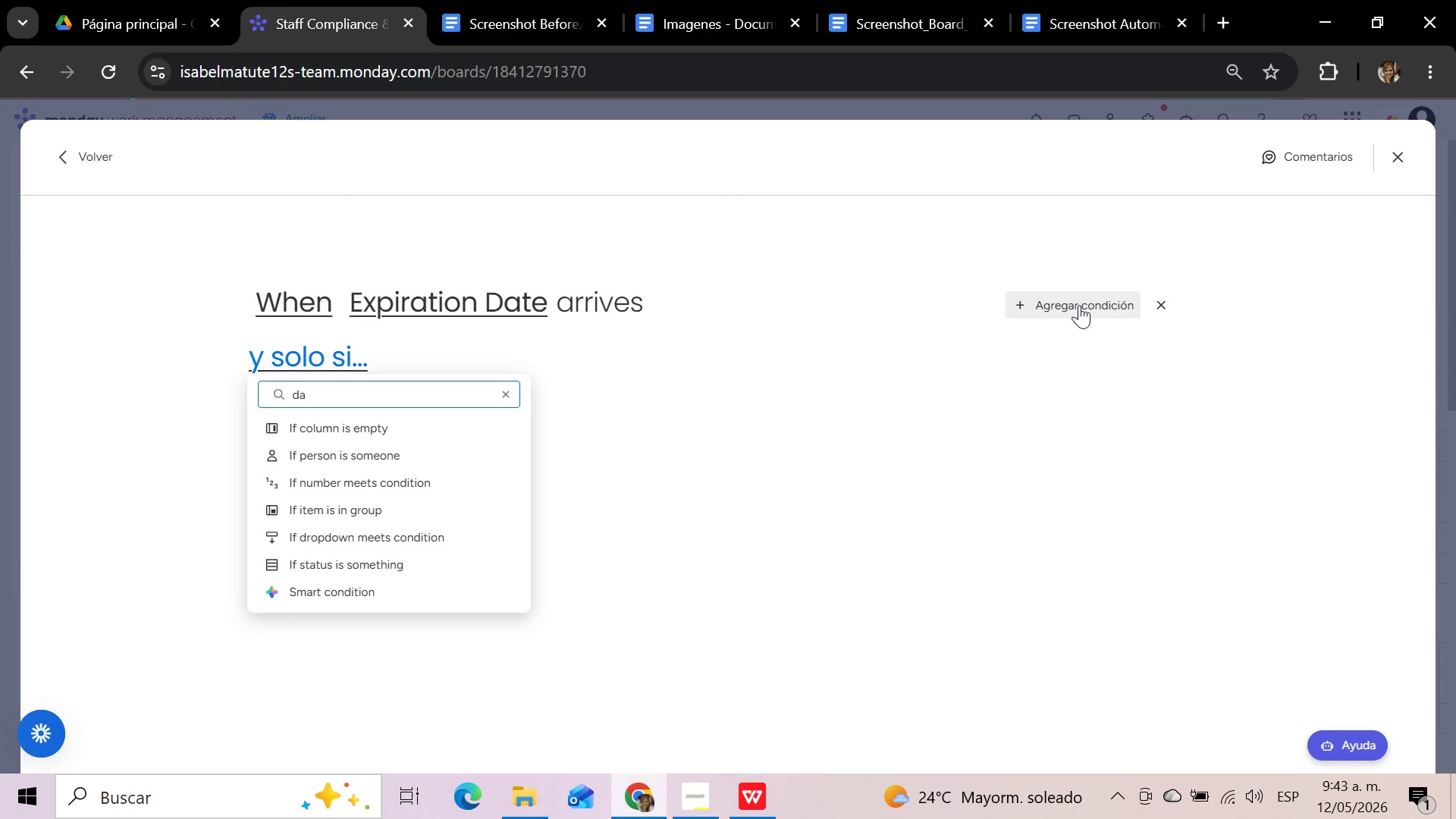 
key(Backspace)
 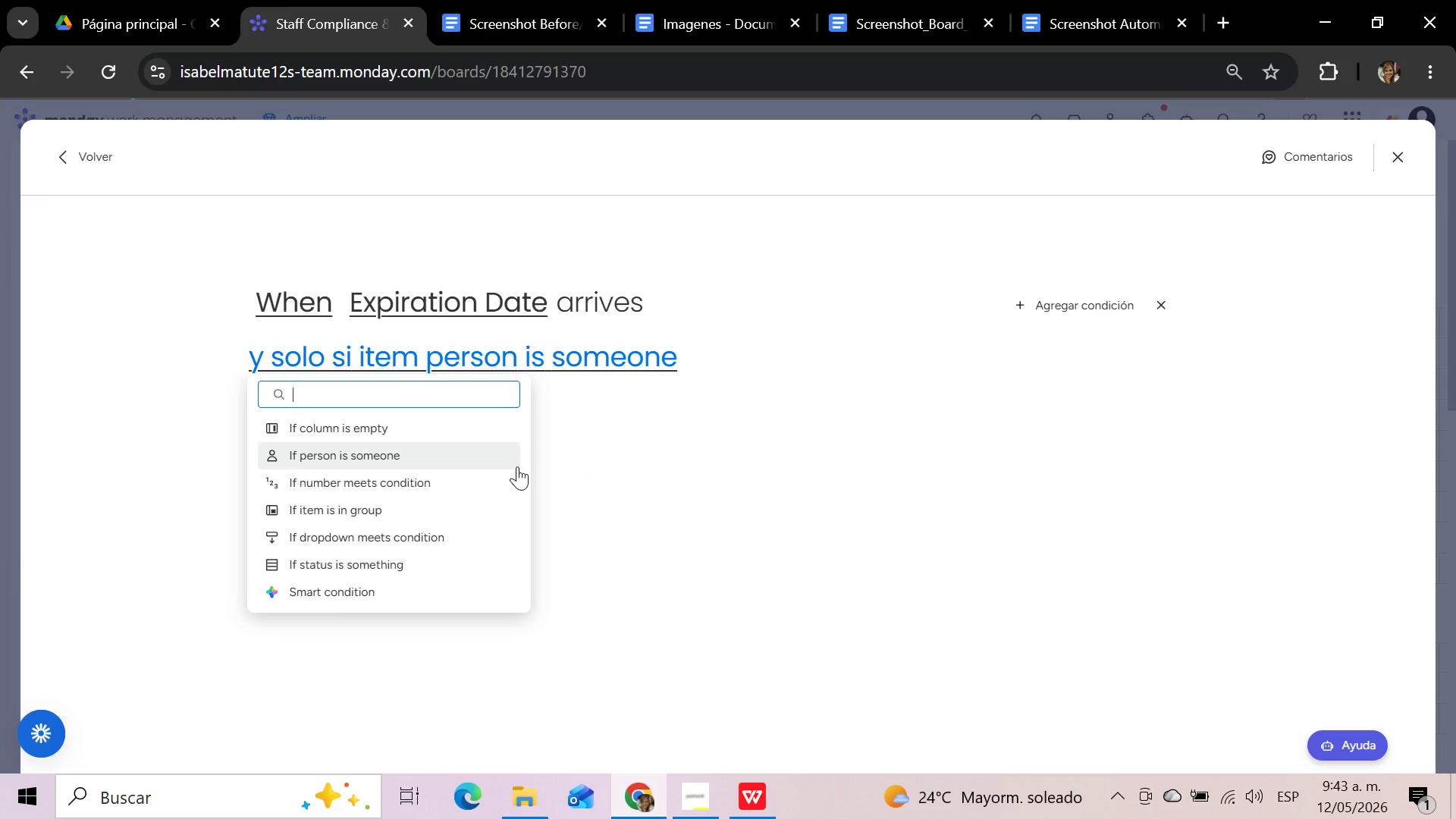 
key(Backspace)
 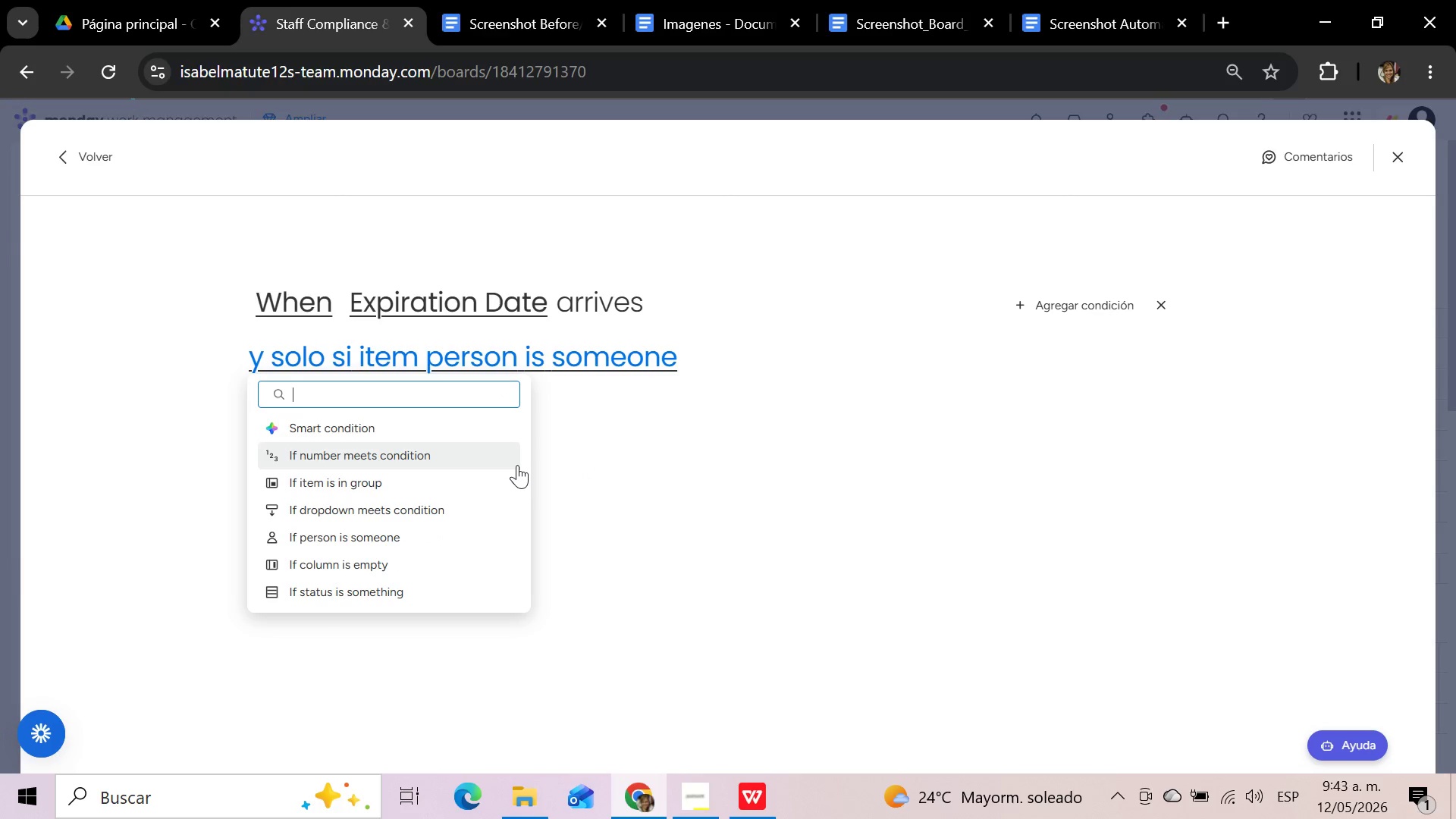 
key(Backspace)
 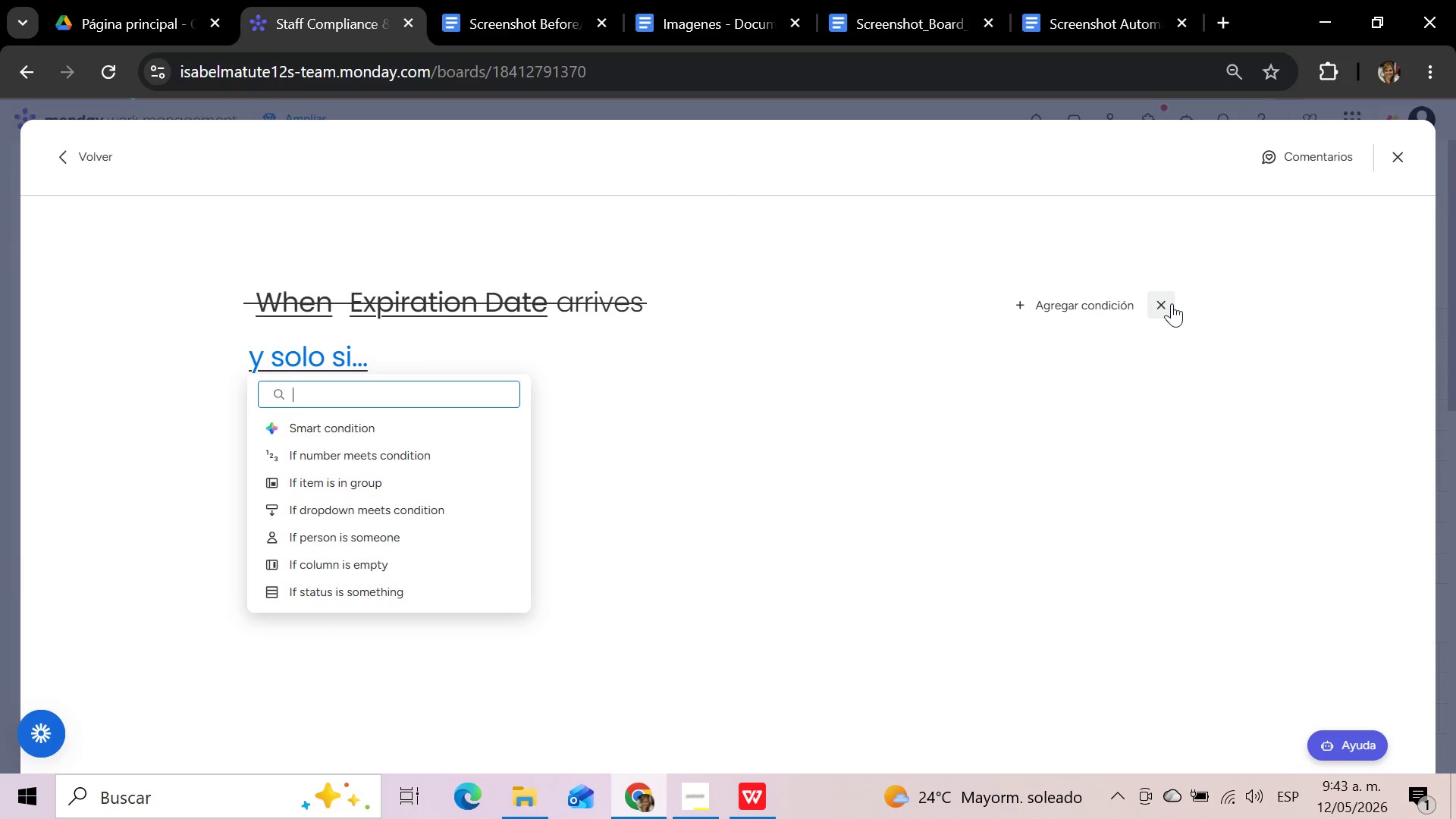 
left_click([1170, 303])
 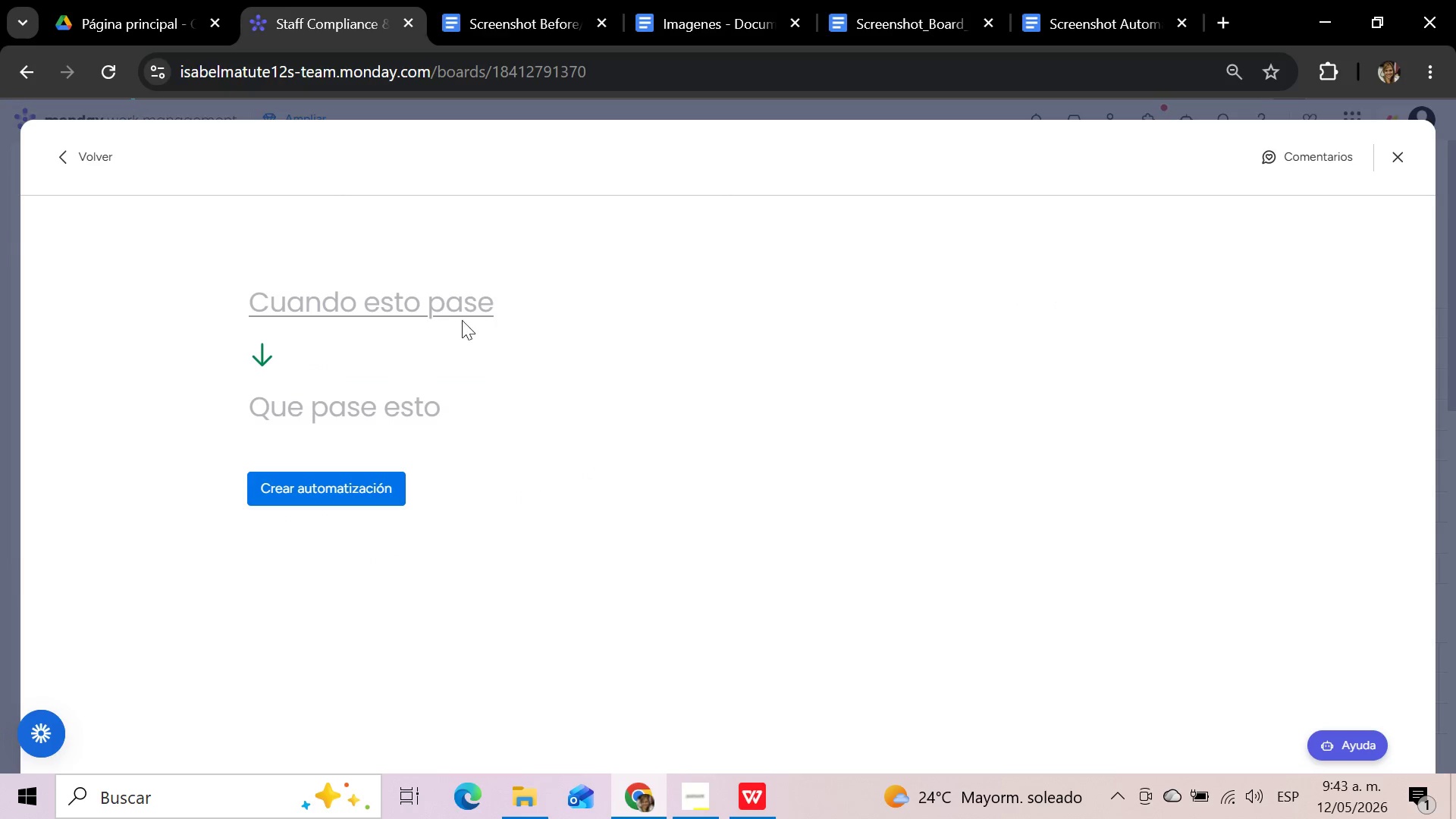 
left_click([438, 304])
 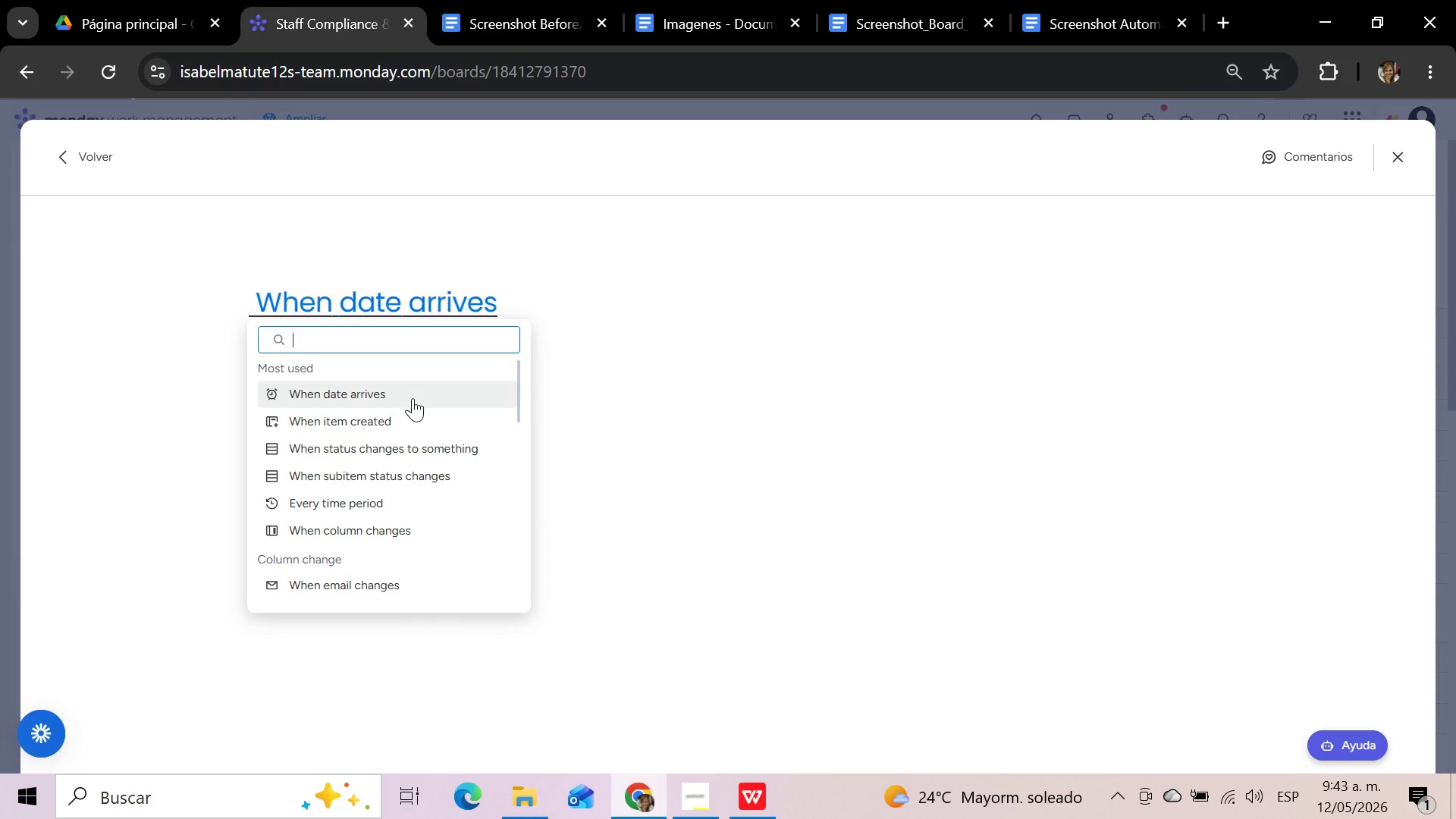 
left_click([413, 398])
 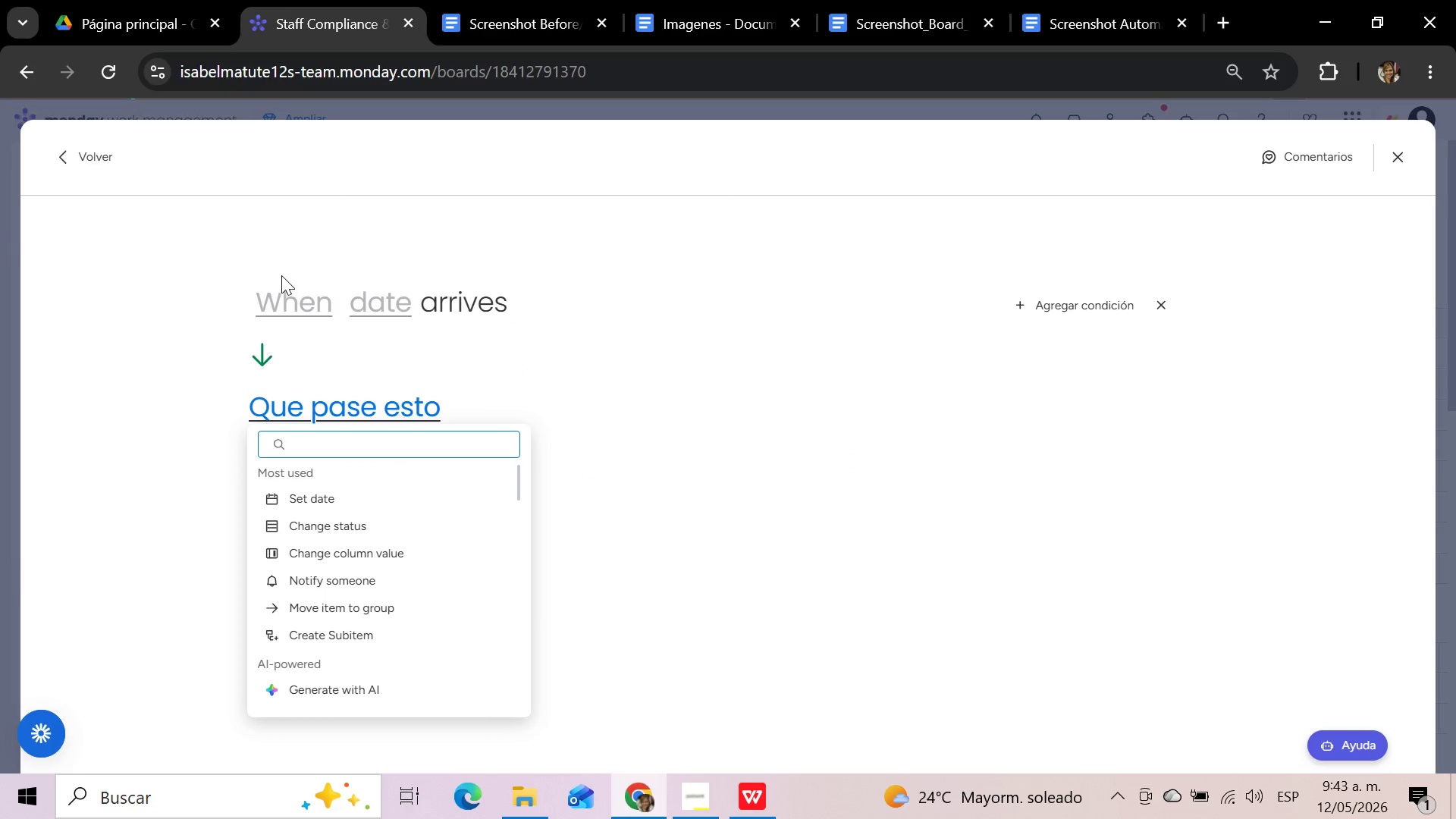 
left_click([283, 297])
 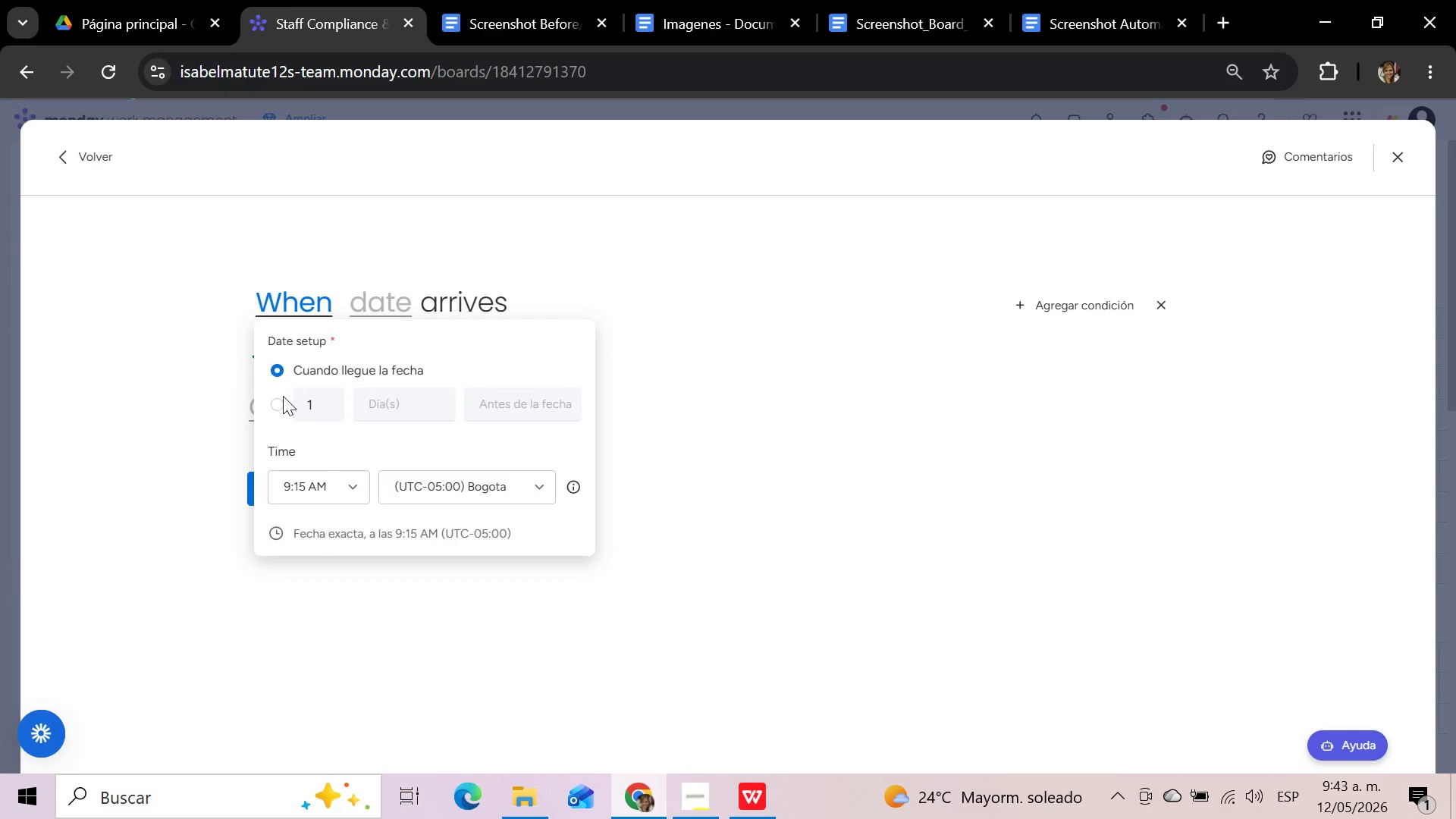 
left_click([283, 400])
 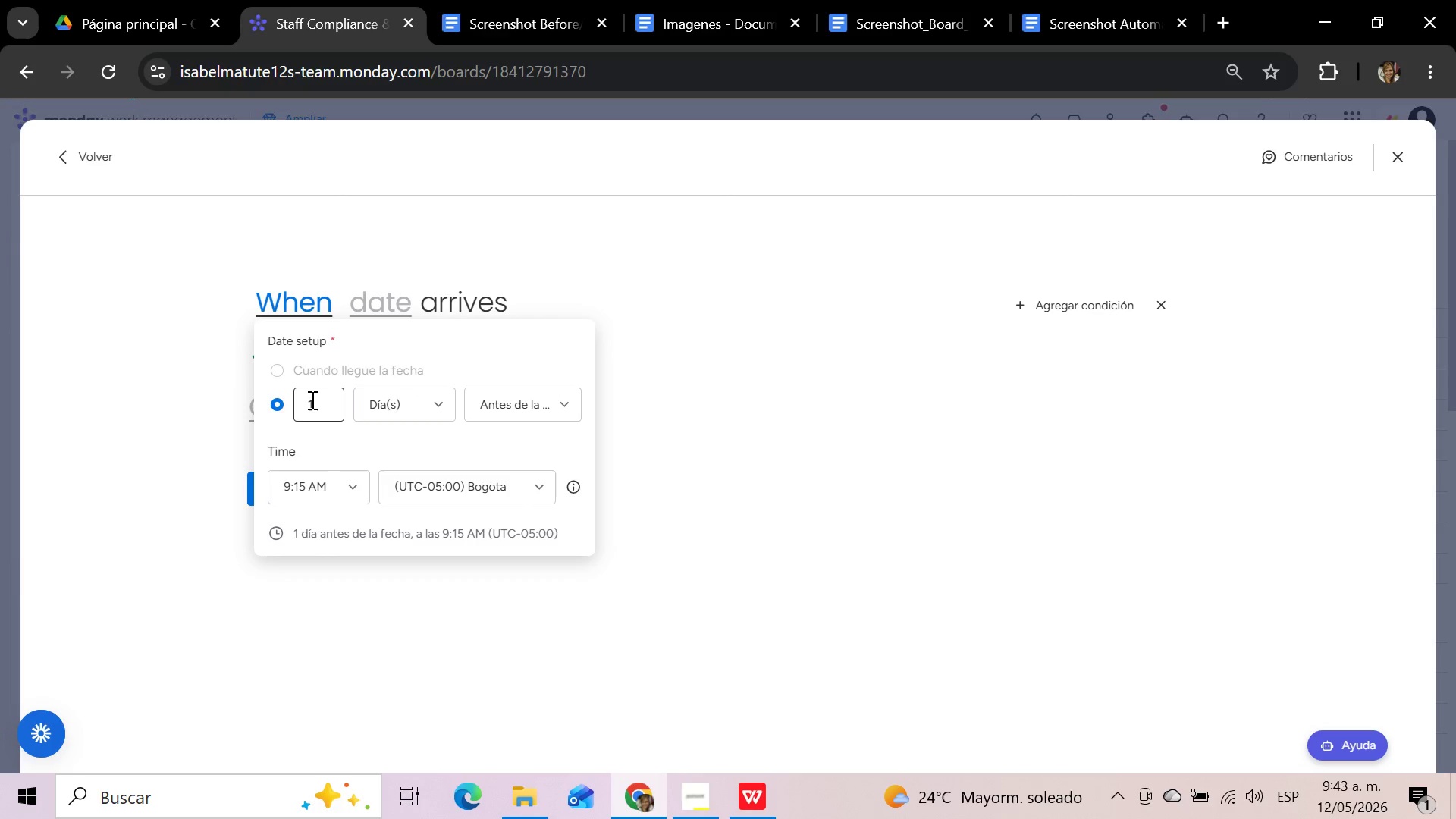 
left_click([308, 400])
 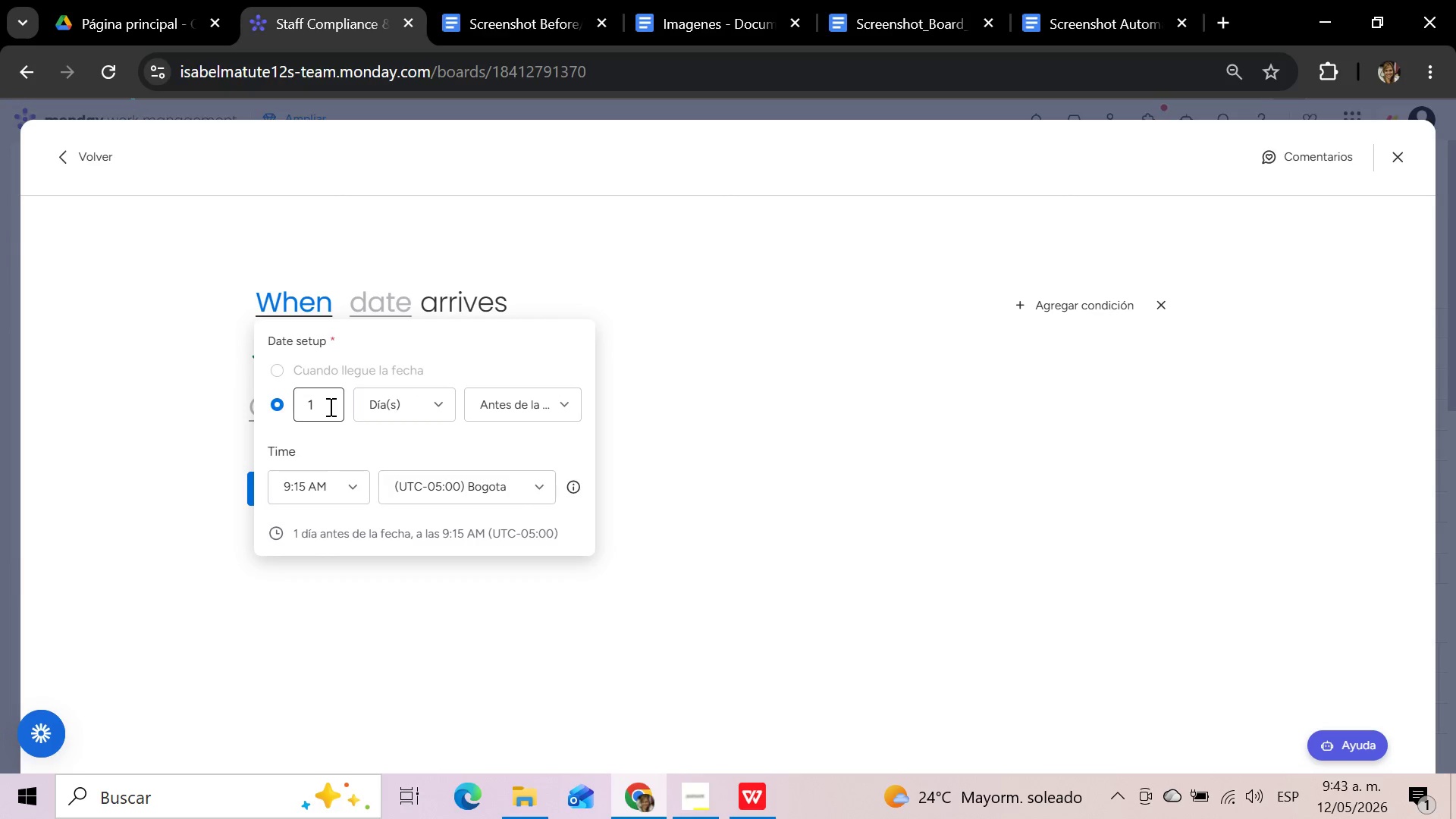 
key(3)
 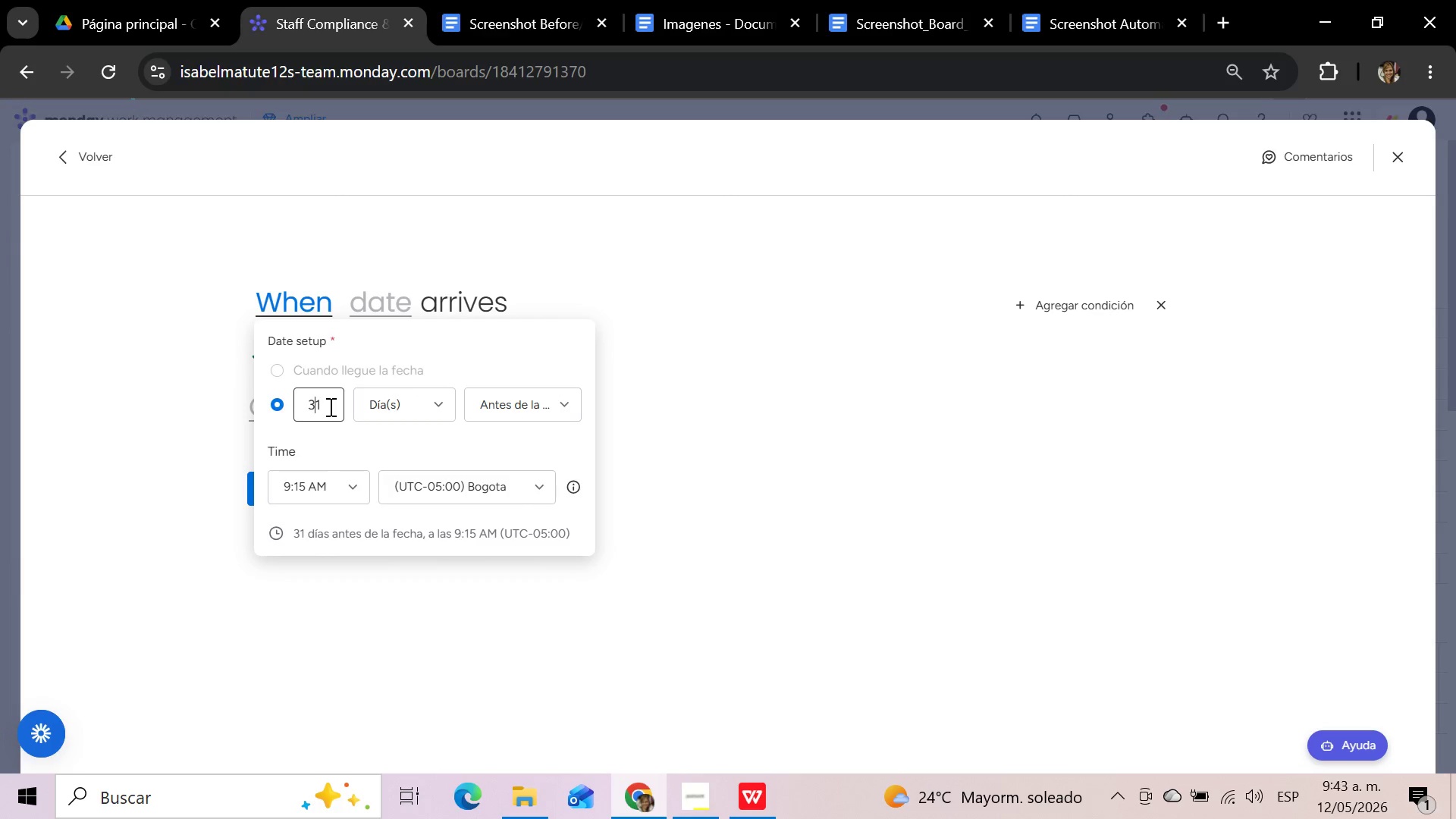 
key(Delete)
 